 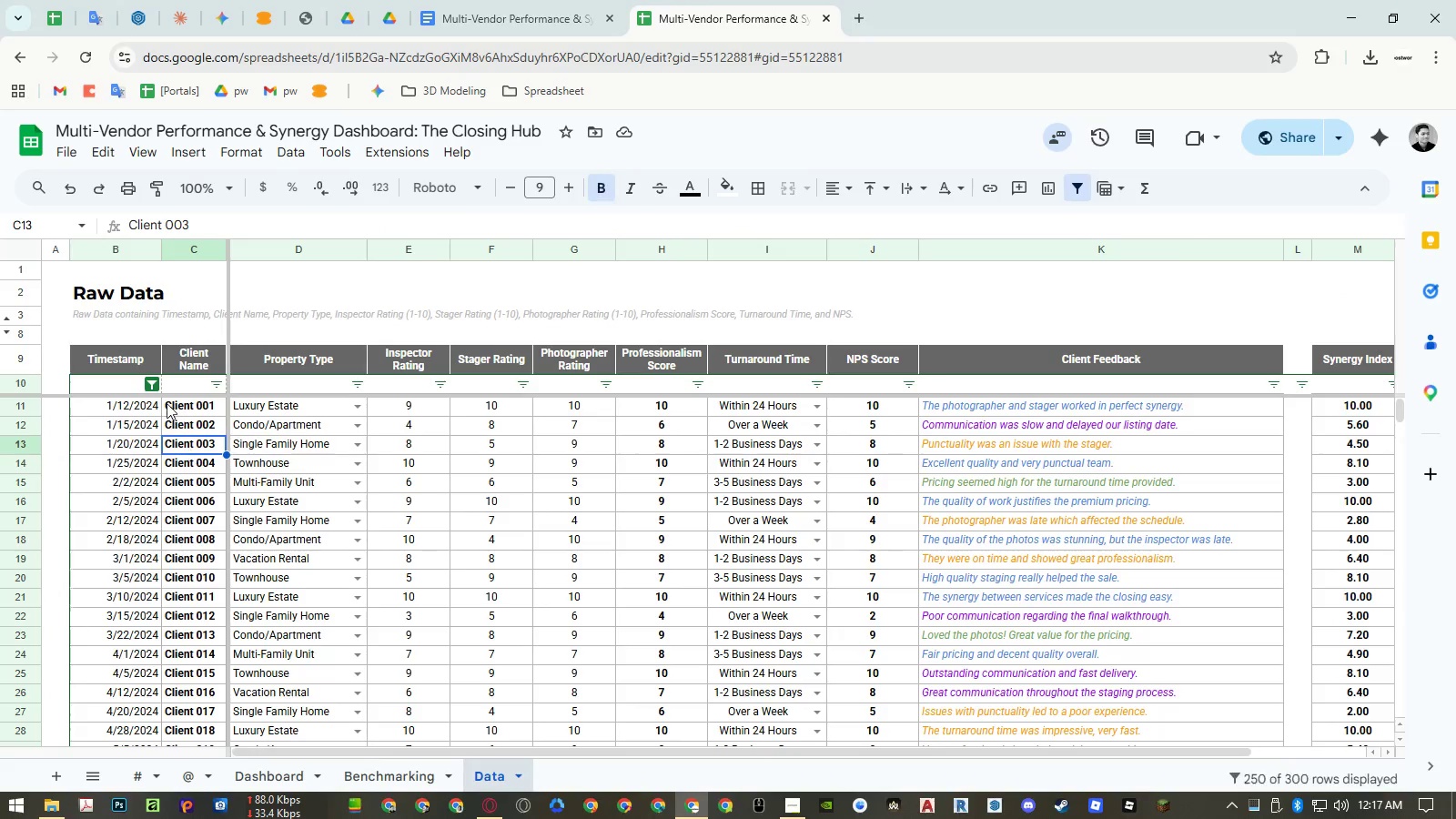 
left_click([153, 379])
 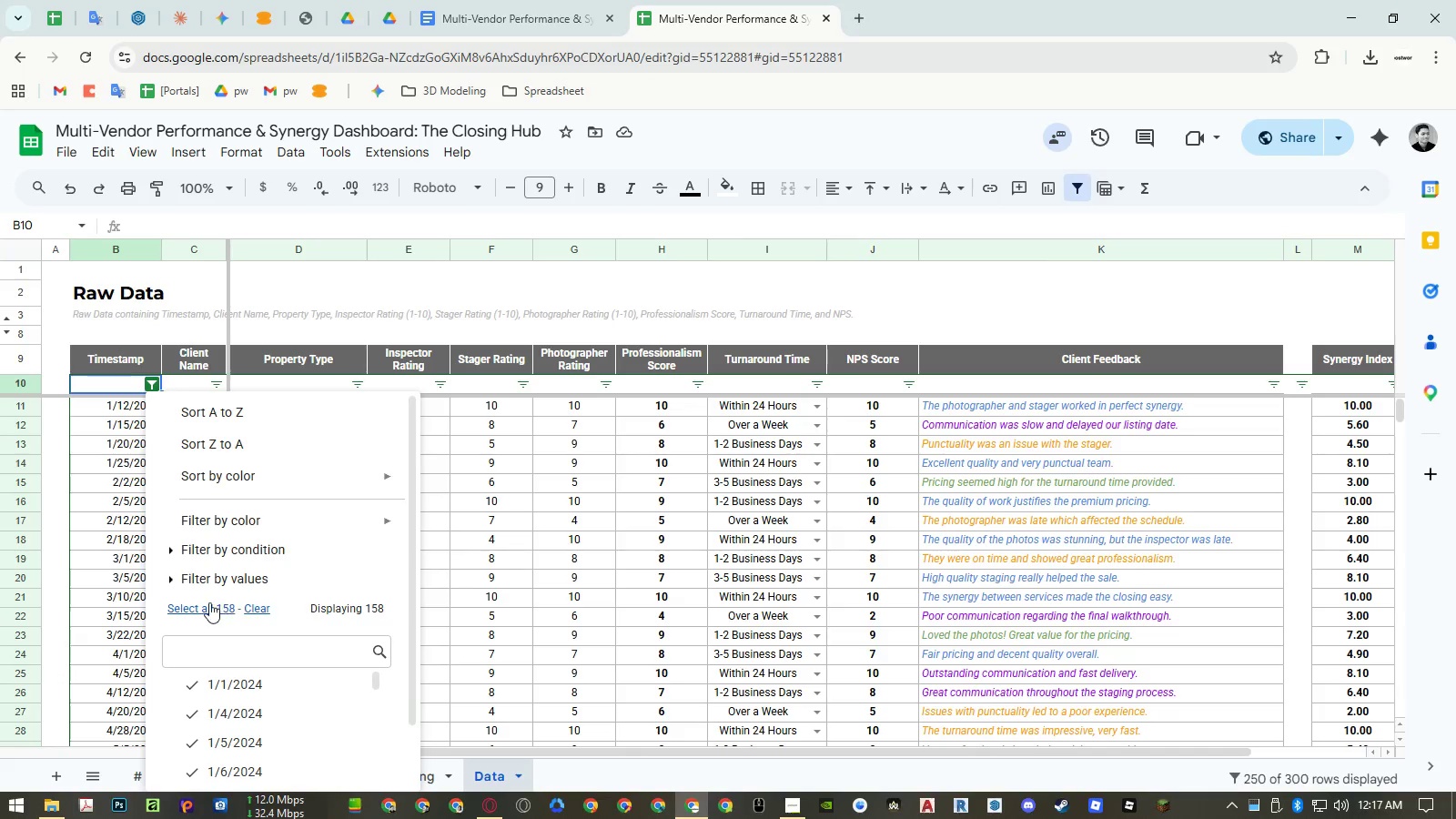 
left_click([209, 602])
 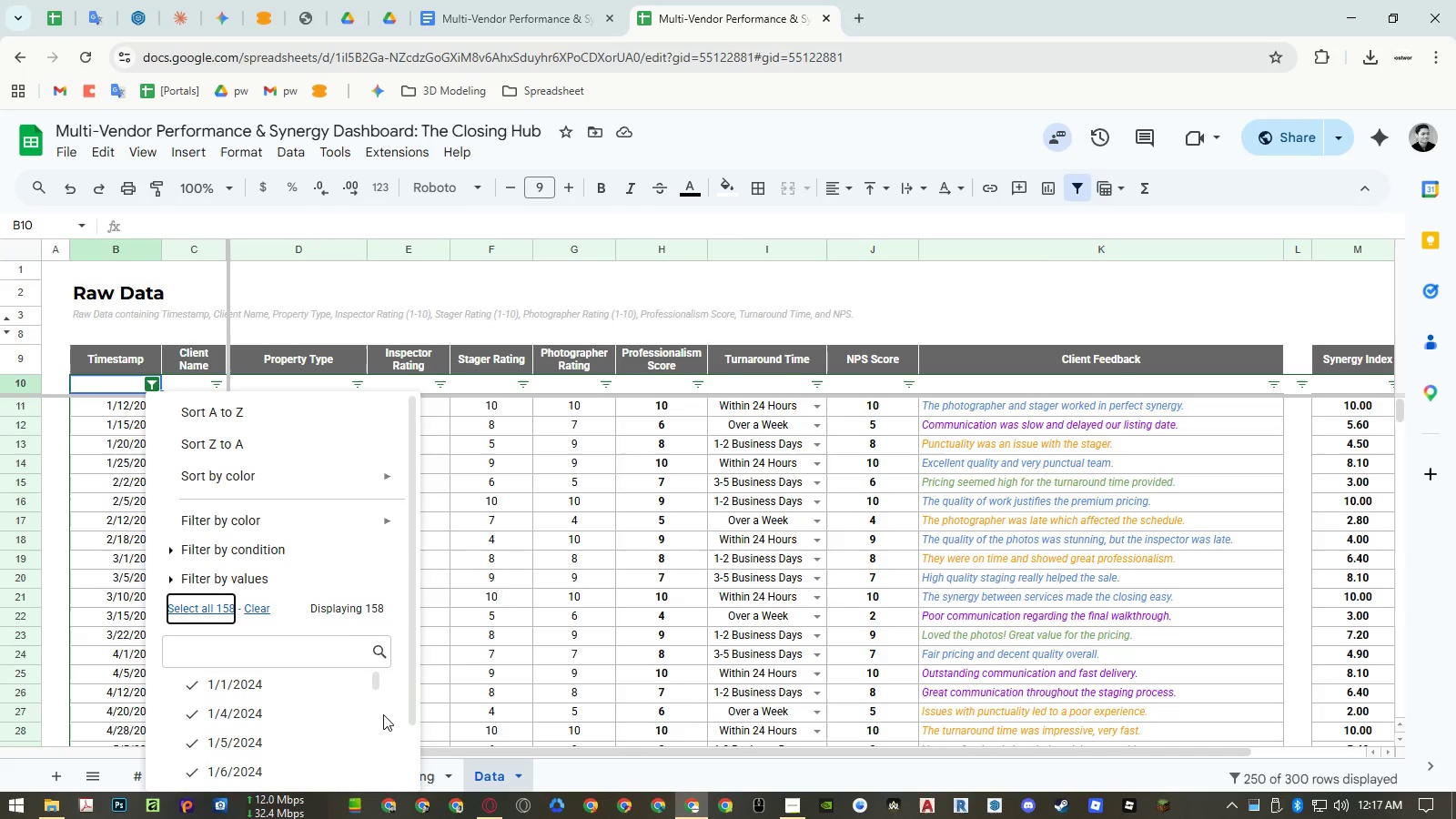 
scroll: coordinate [389, 718], scroll_direction: down, amount: 5.0
 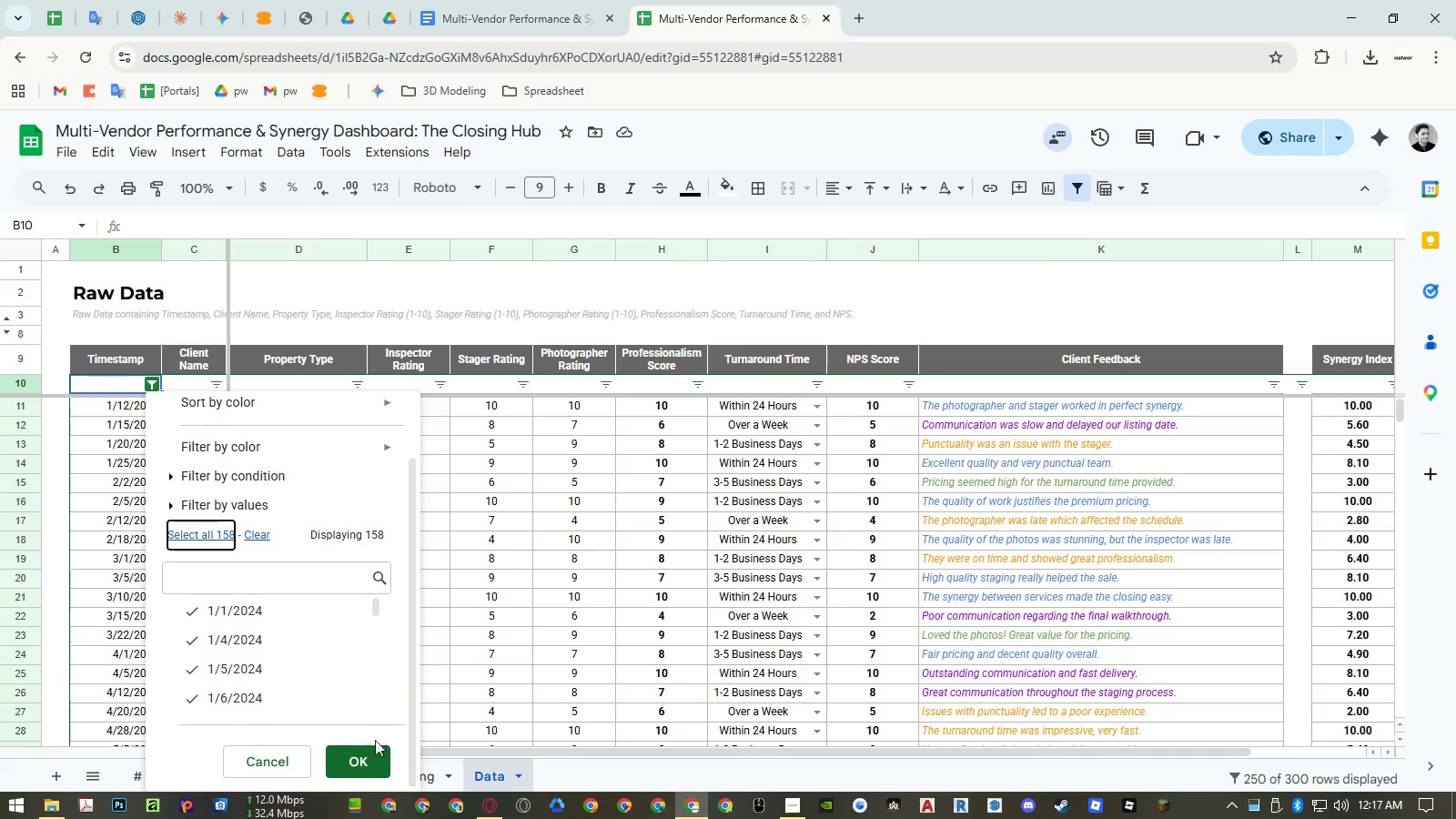 
left_click([372, 750])
 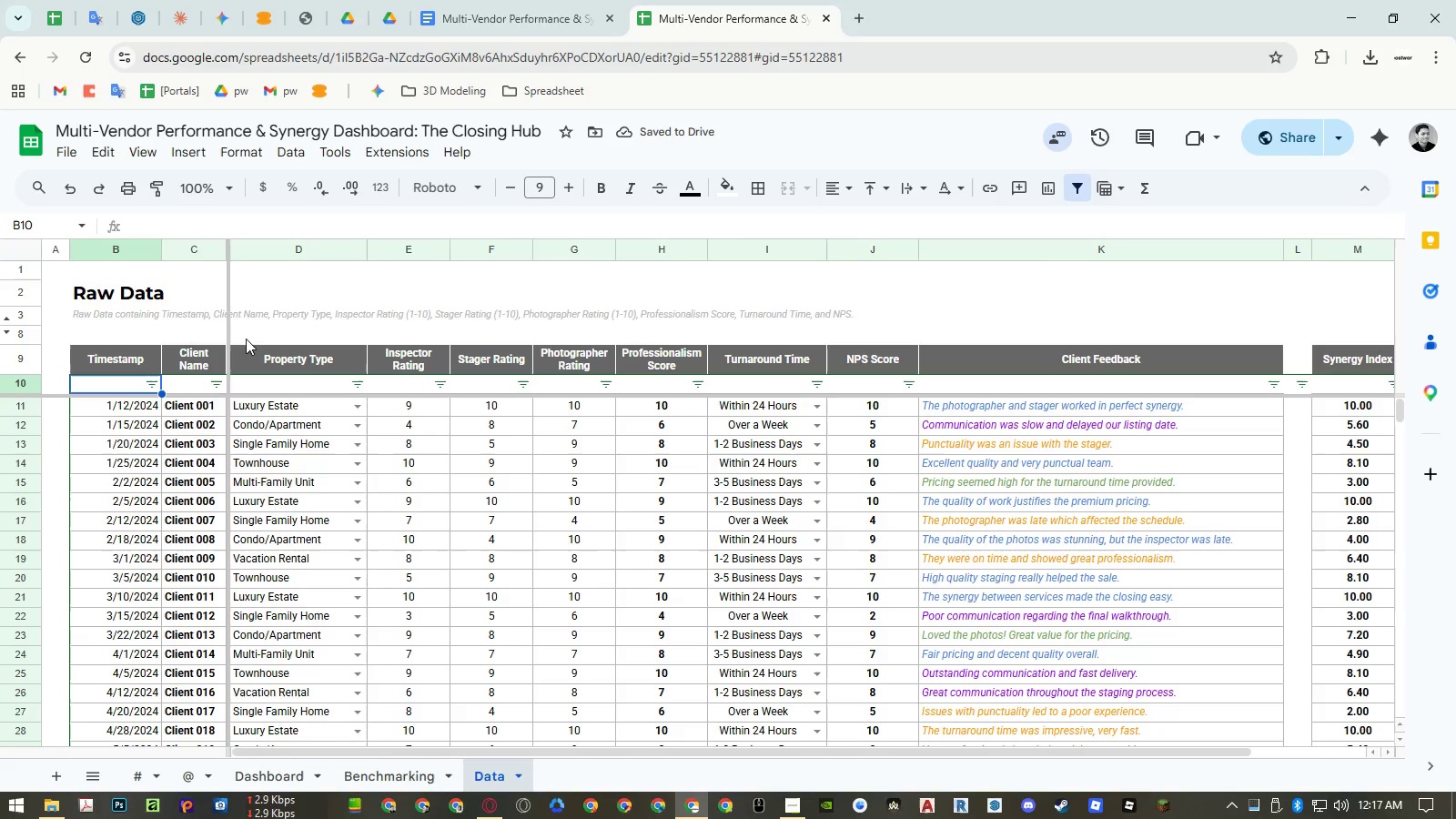 
right_click([412, 251])
 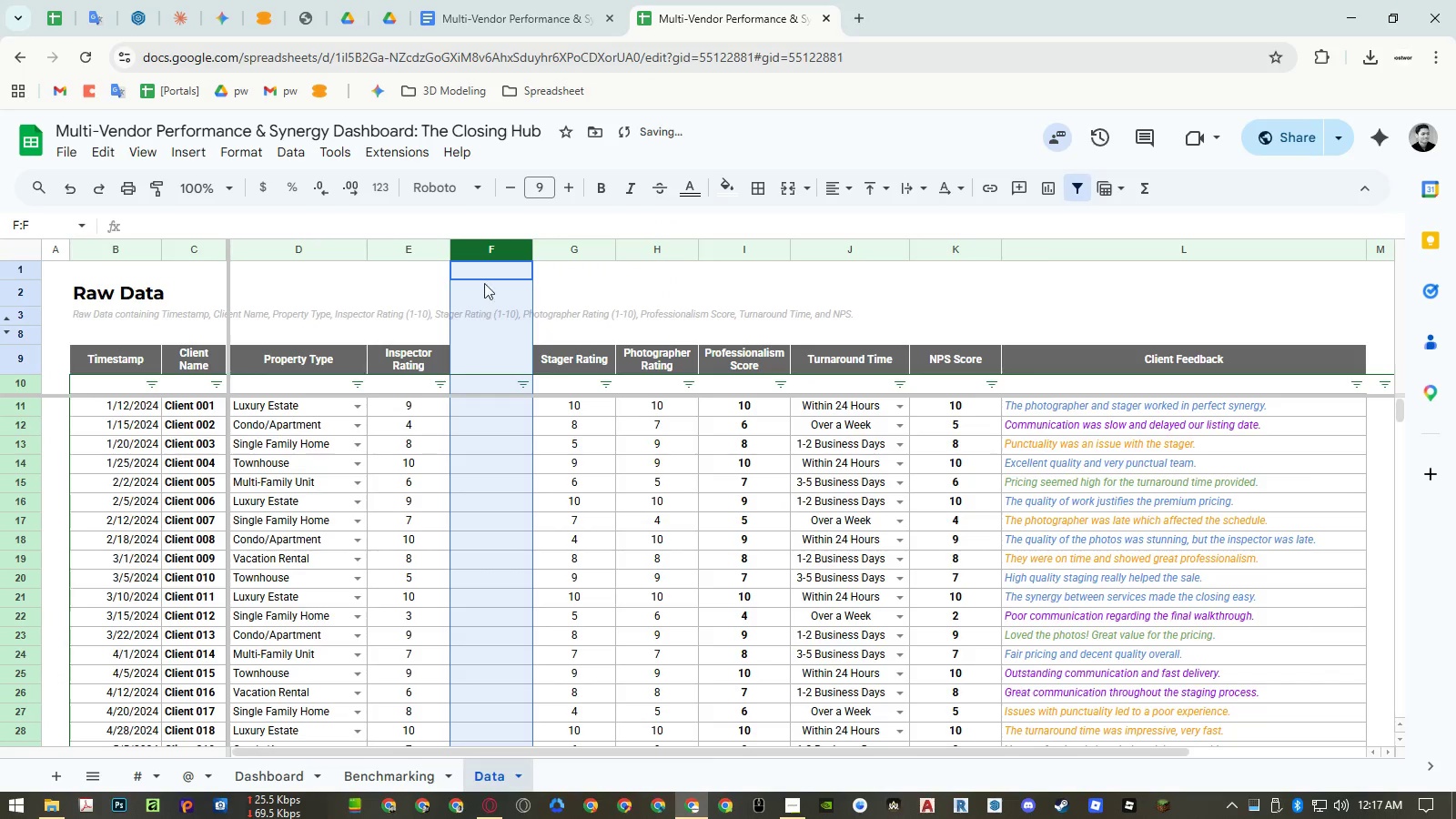 
left_click_drag(start_coordinate=[480, 250], to_coordinate=[207, 248])
 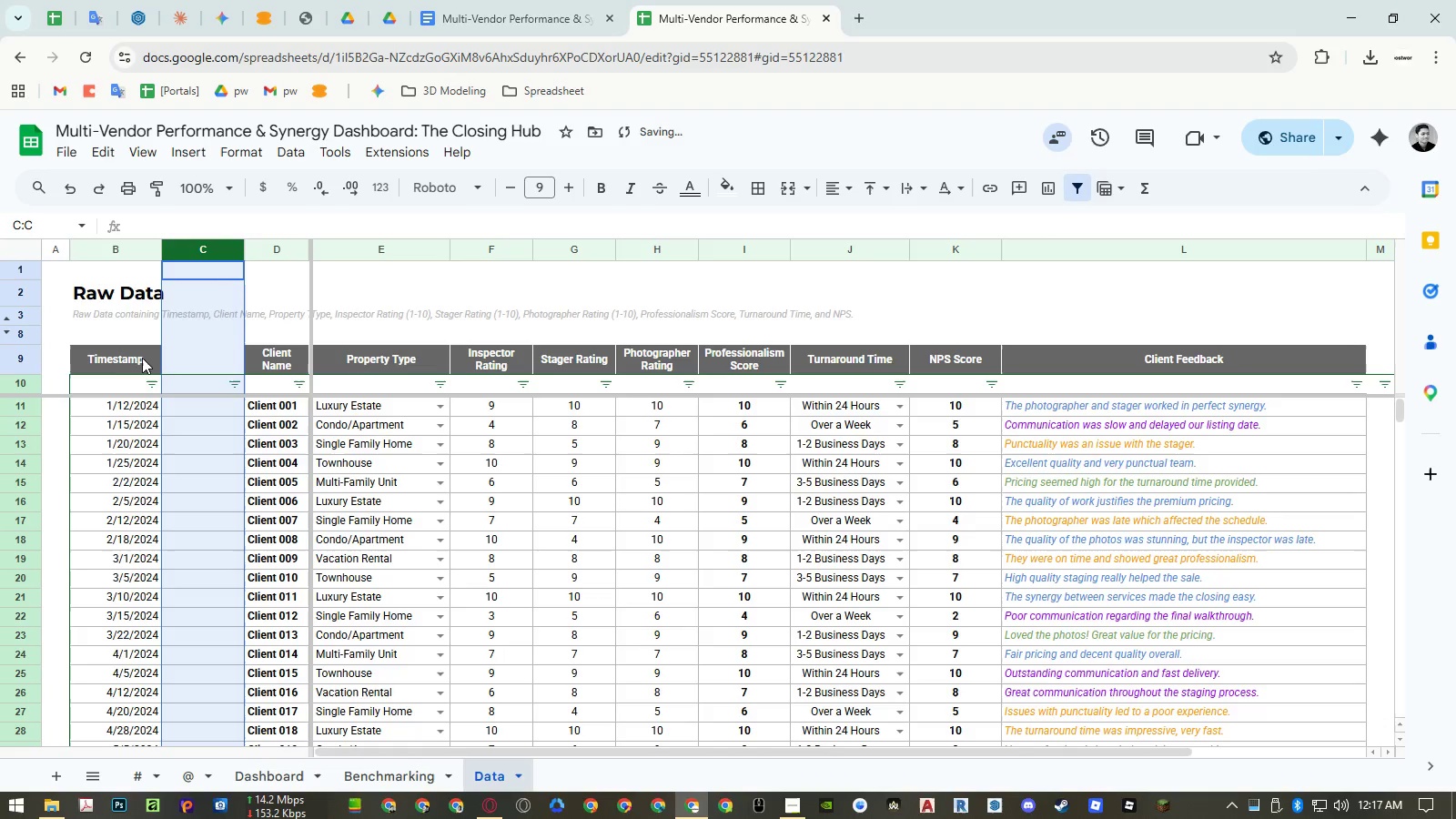 
left_click([177, 361])
 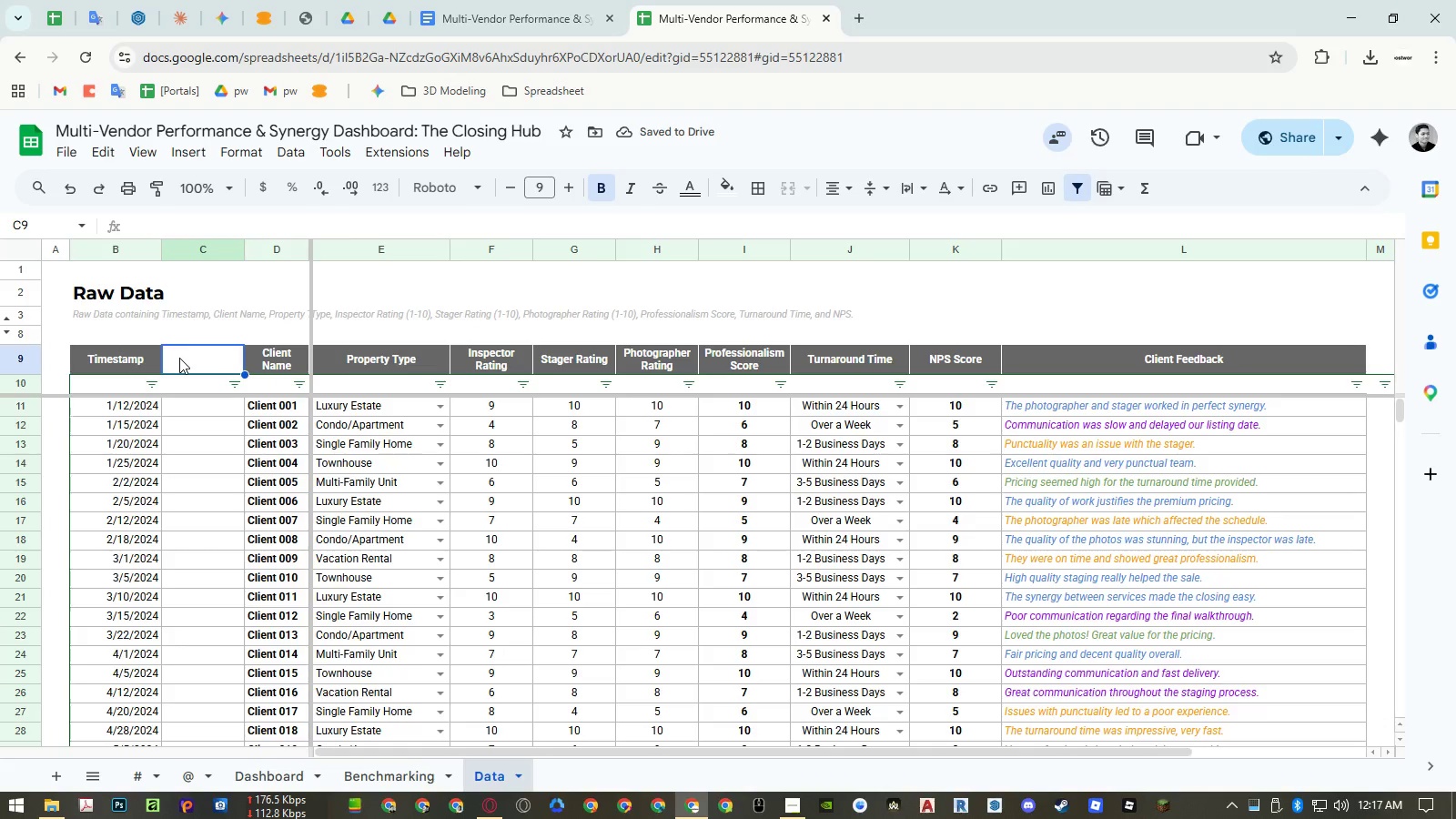 
key(Equal)
 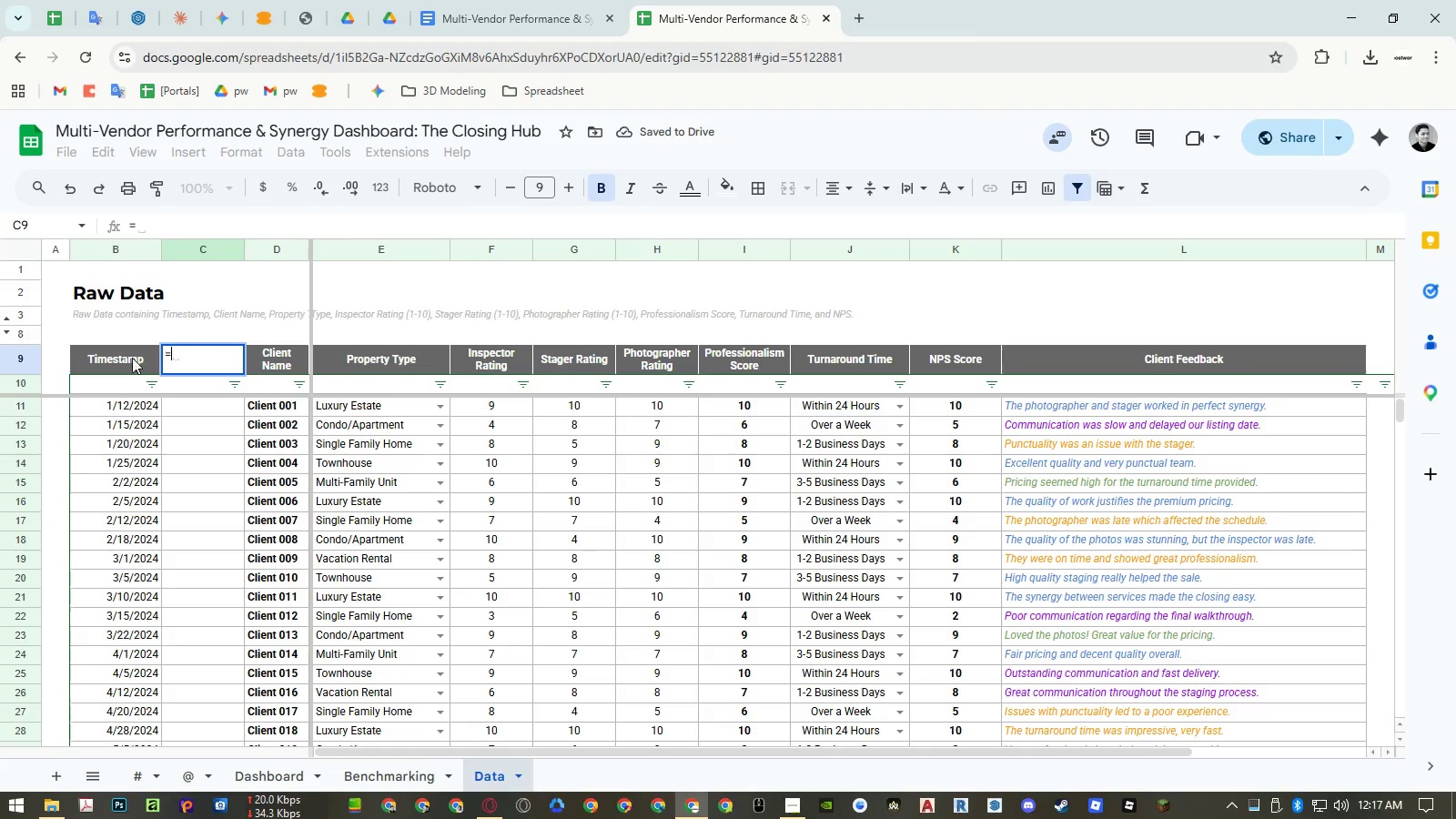 
left_click([132, 358])
 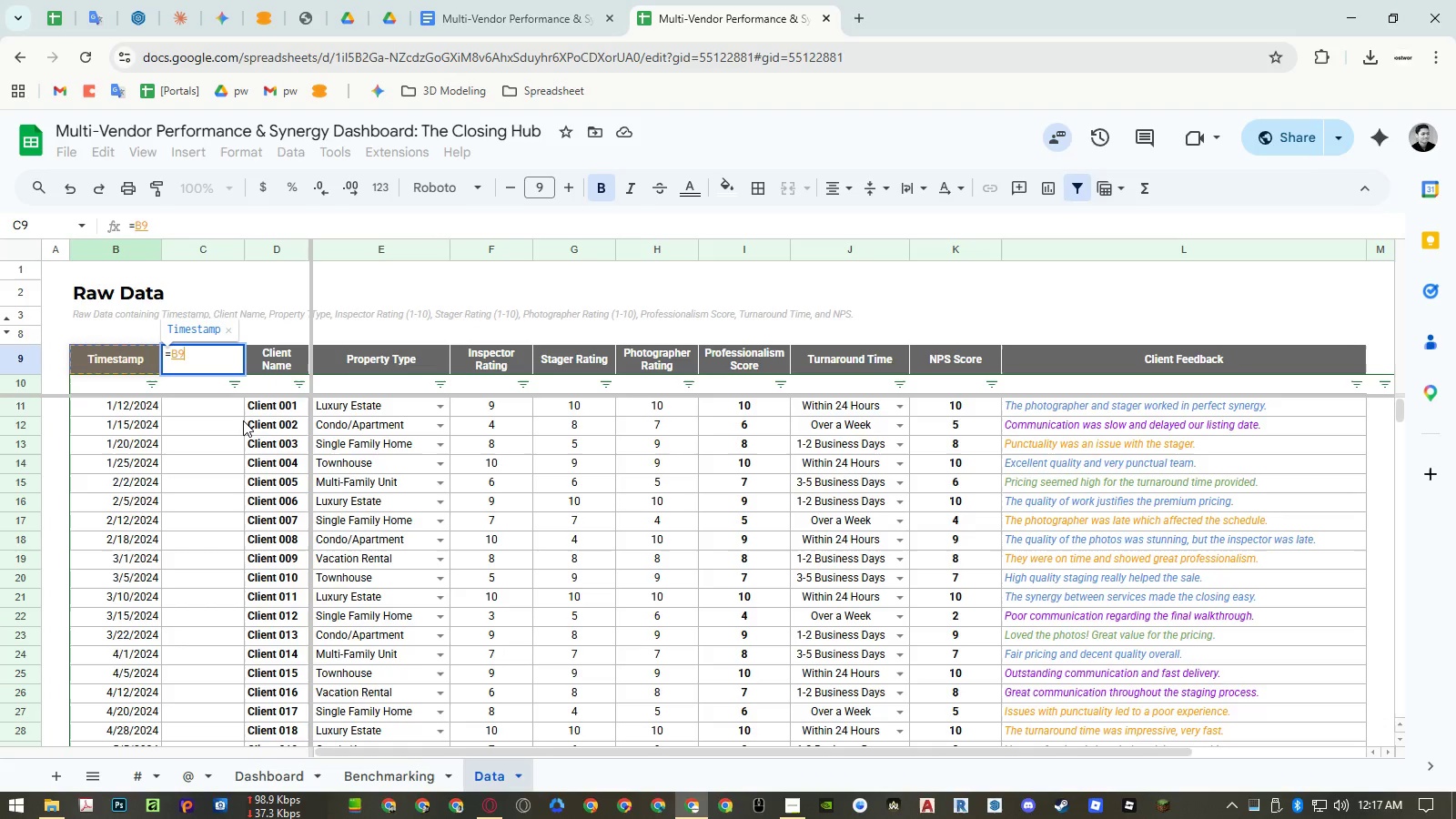 
hold_key(key=ShiftLeft, duration=1.5)
 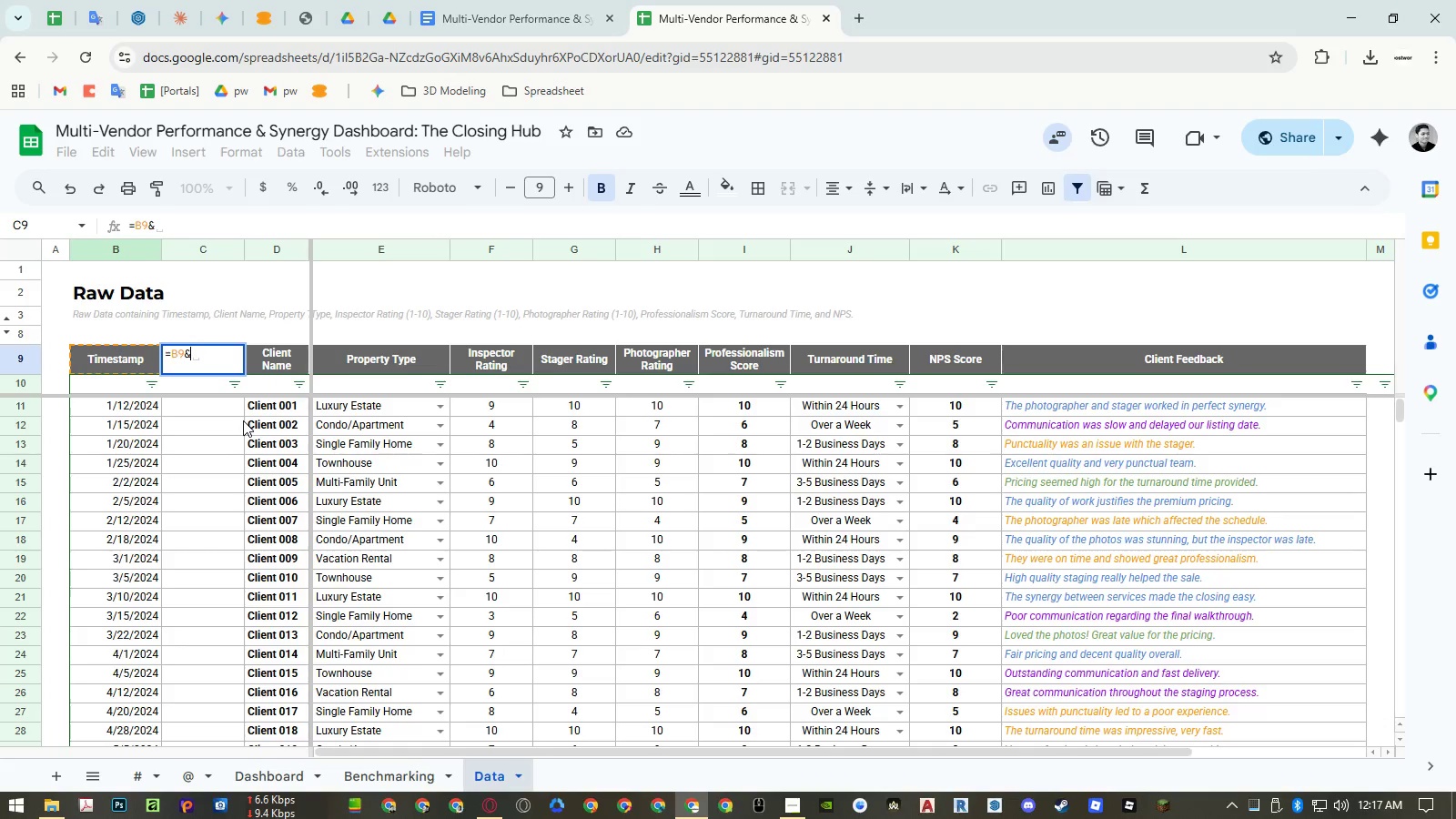 
type(& ()
key(Backspace)
key(Backspace)
type(" (numbers)")
 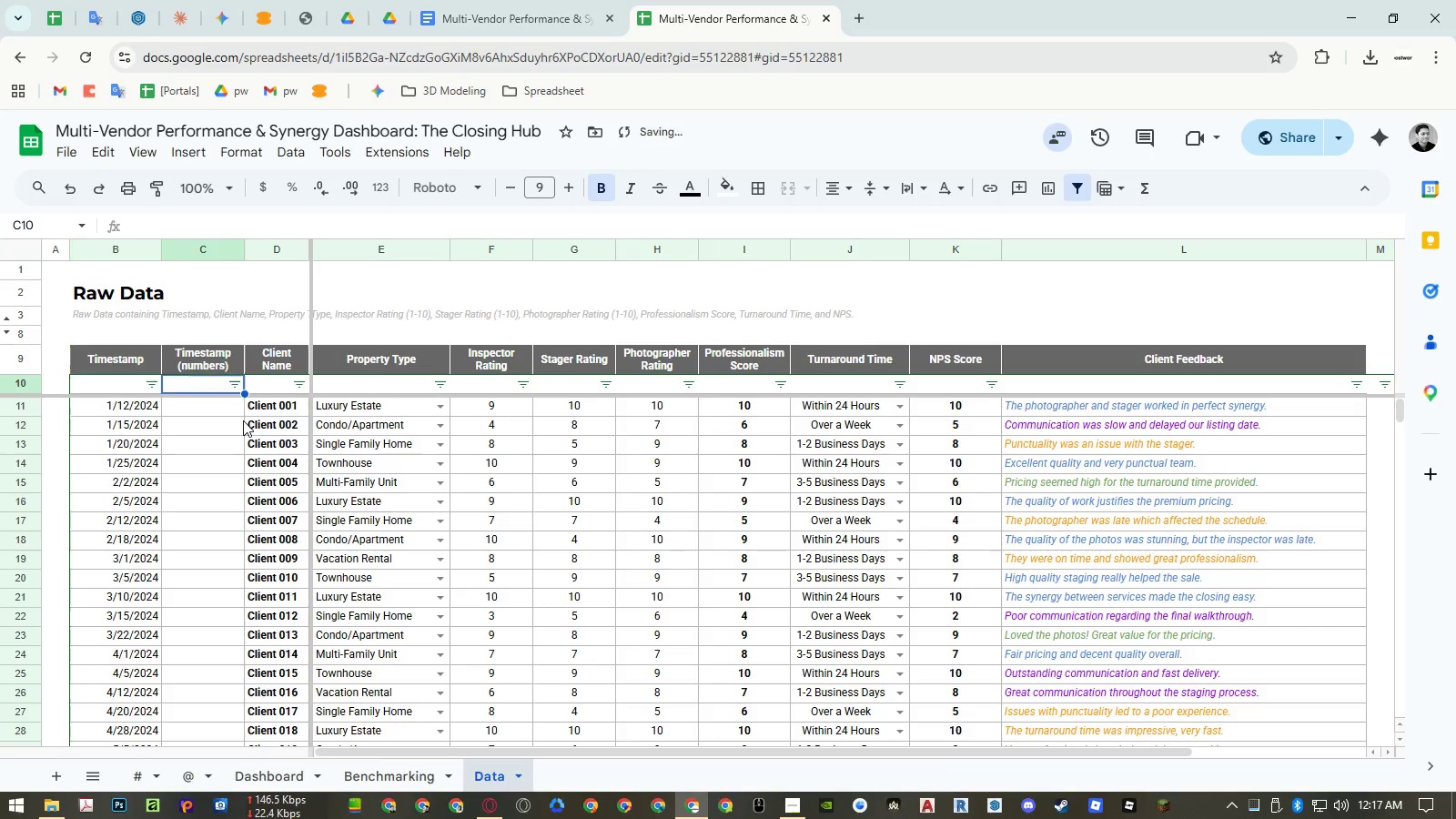 
 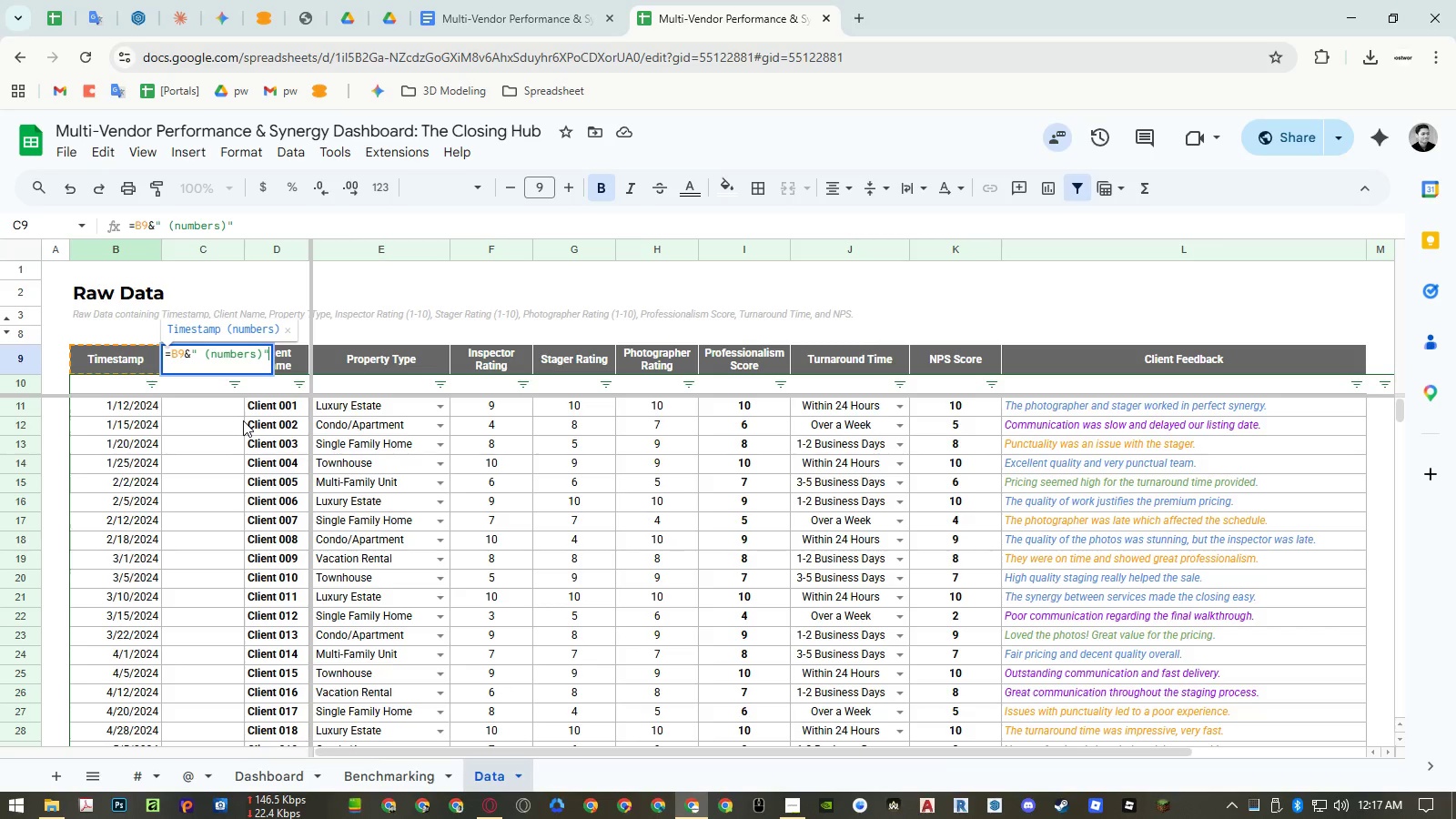 
key(Enter)
 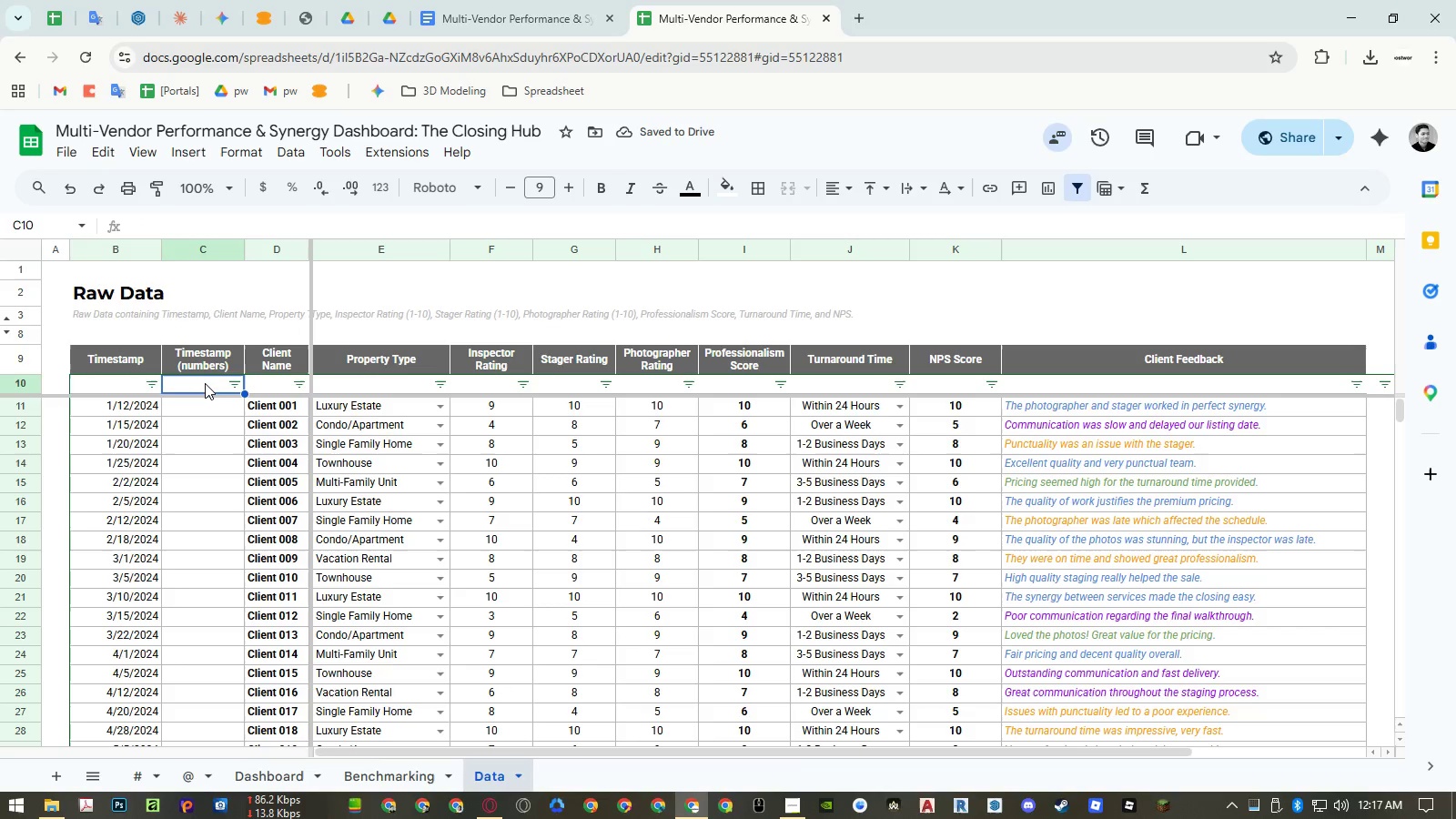 
left_click([205, 383])
 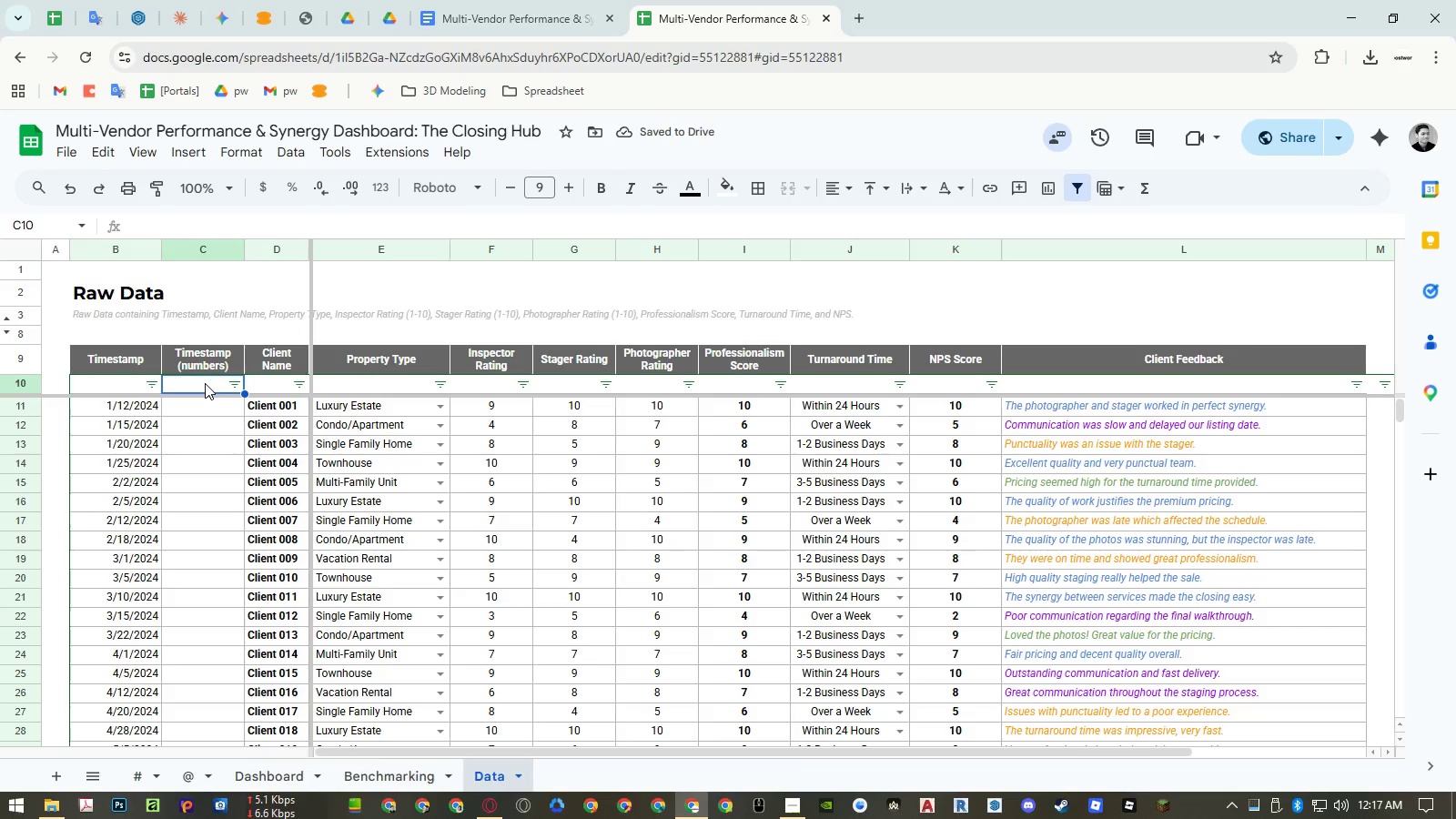 
type(=arr)
 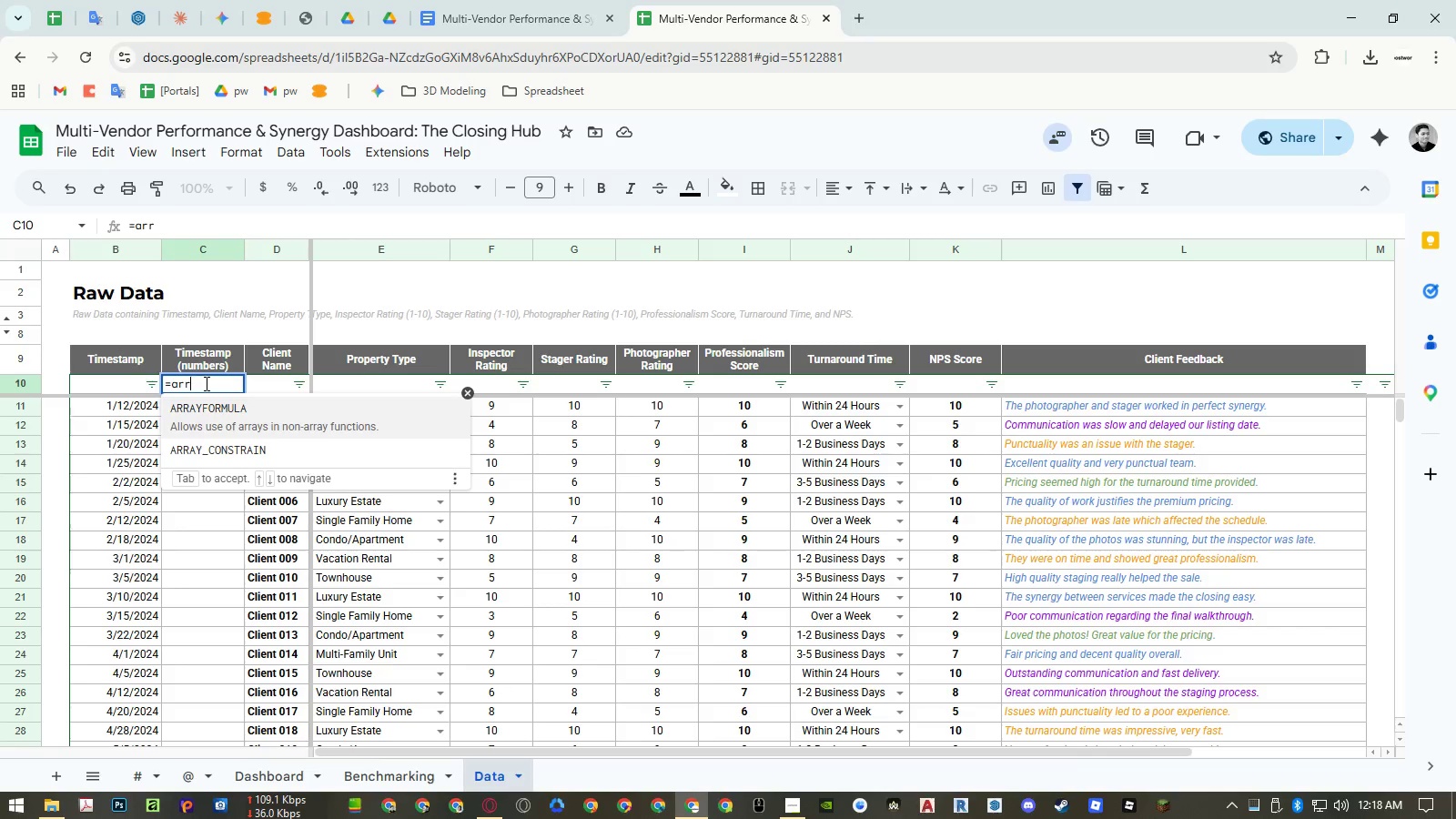 
key(Enter)
 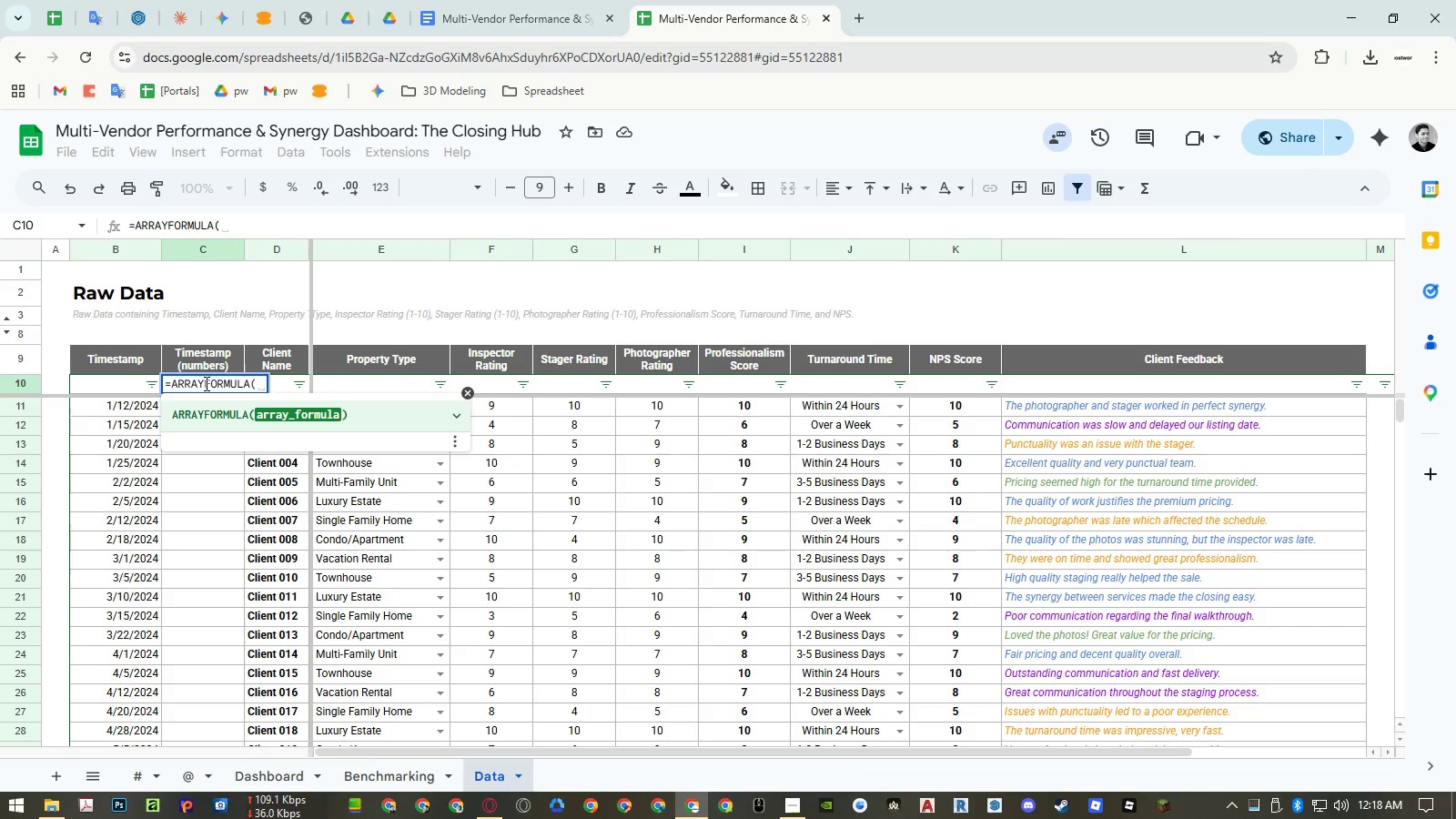 
type(f)
key(Backspace)
type(if)
 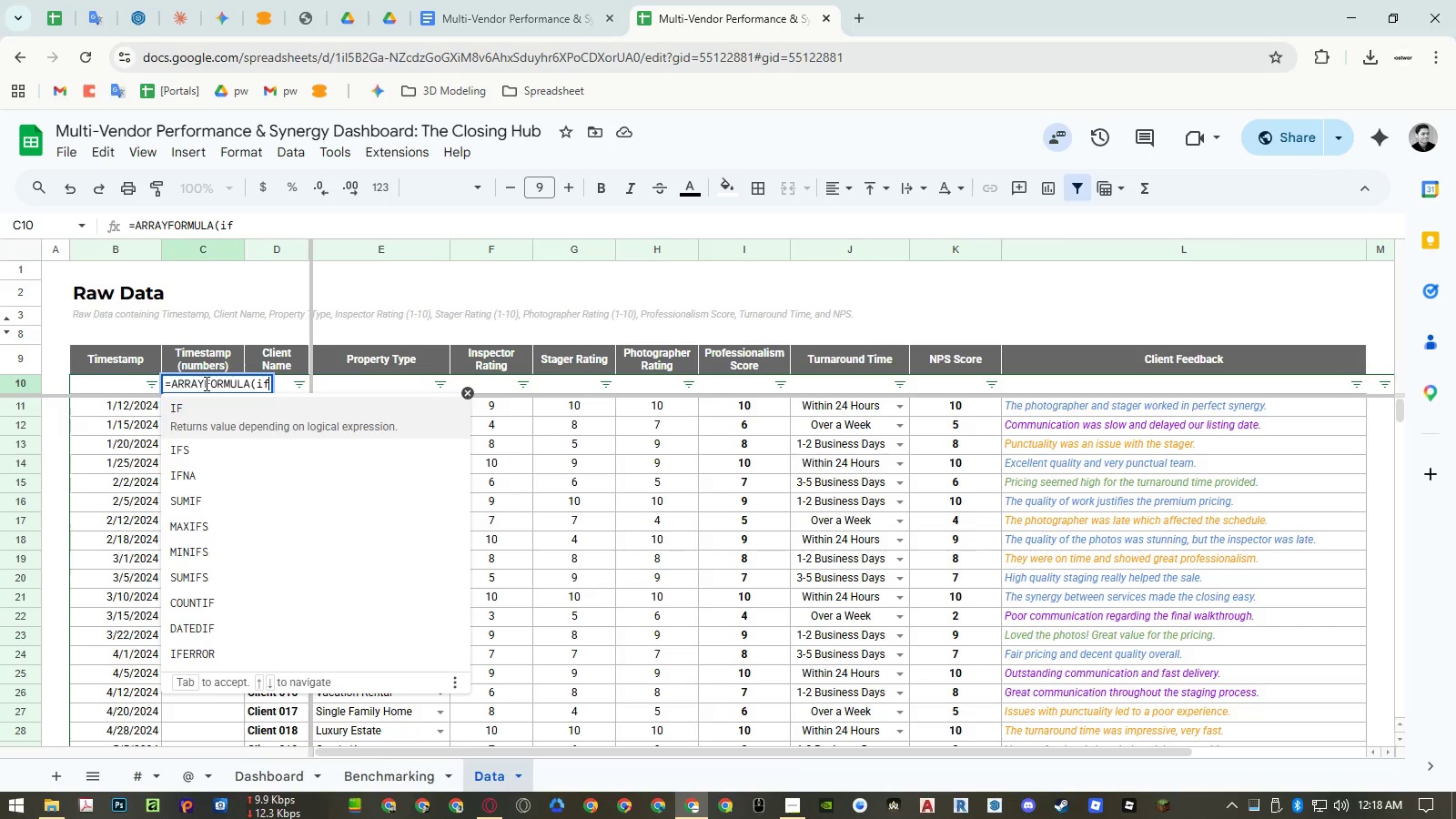 
key(ArrowLeft)
 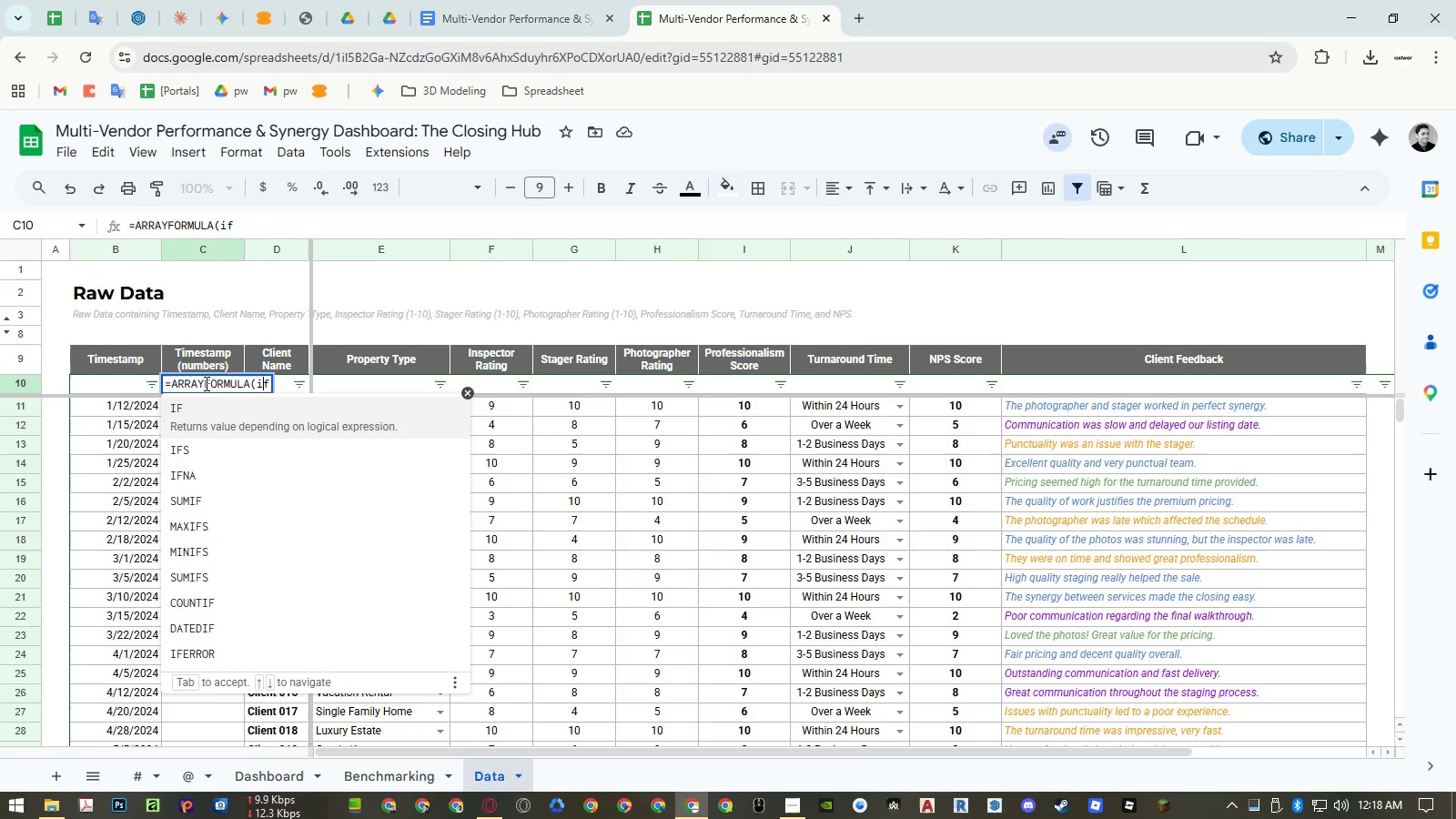 
key(Enter)
 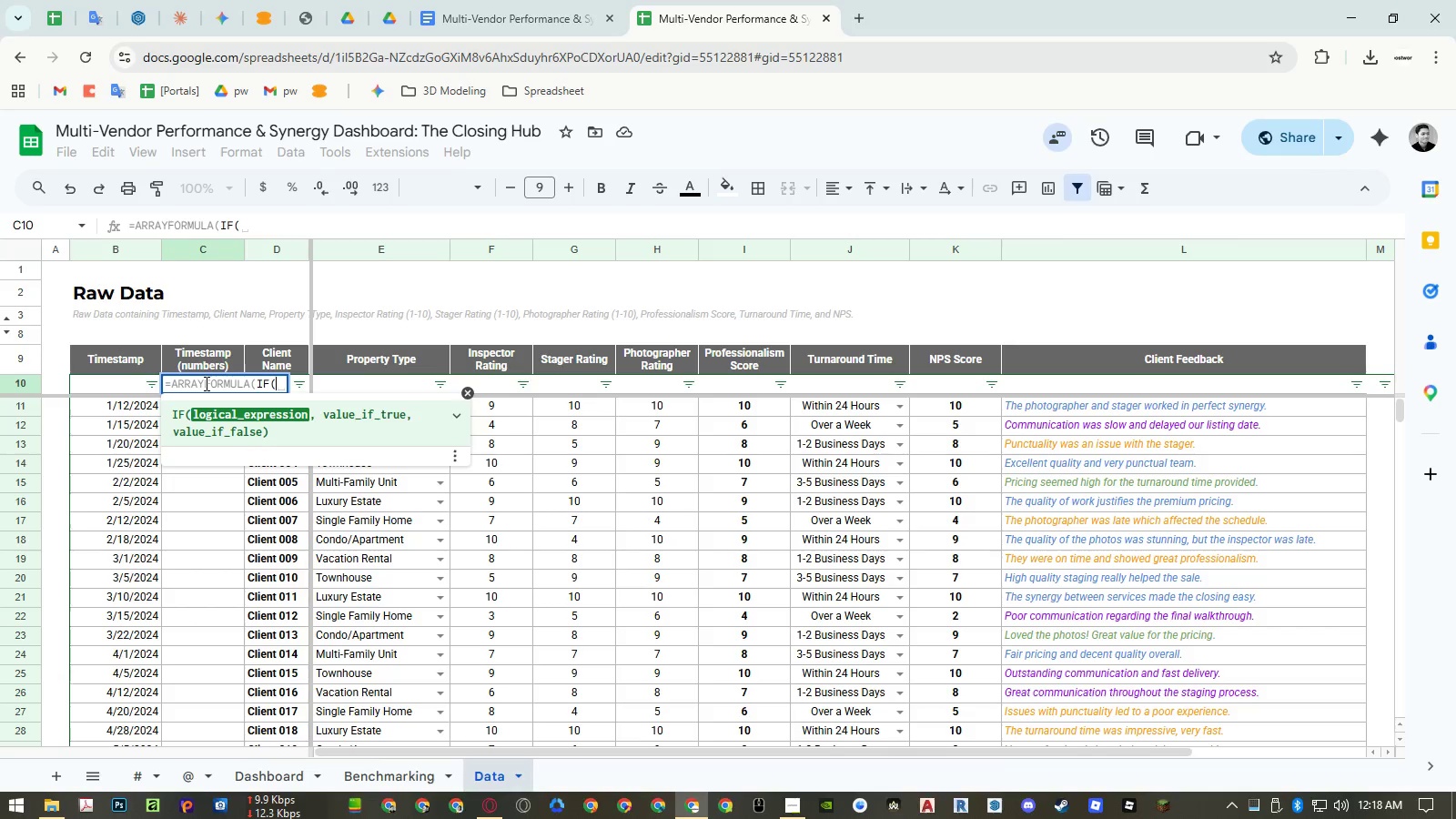 
key(ArrowLeft)
 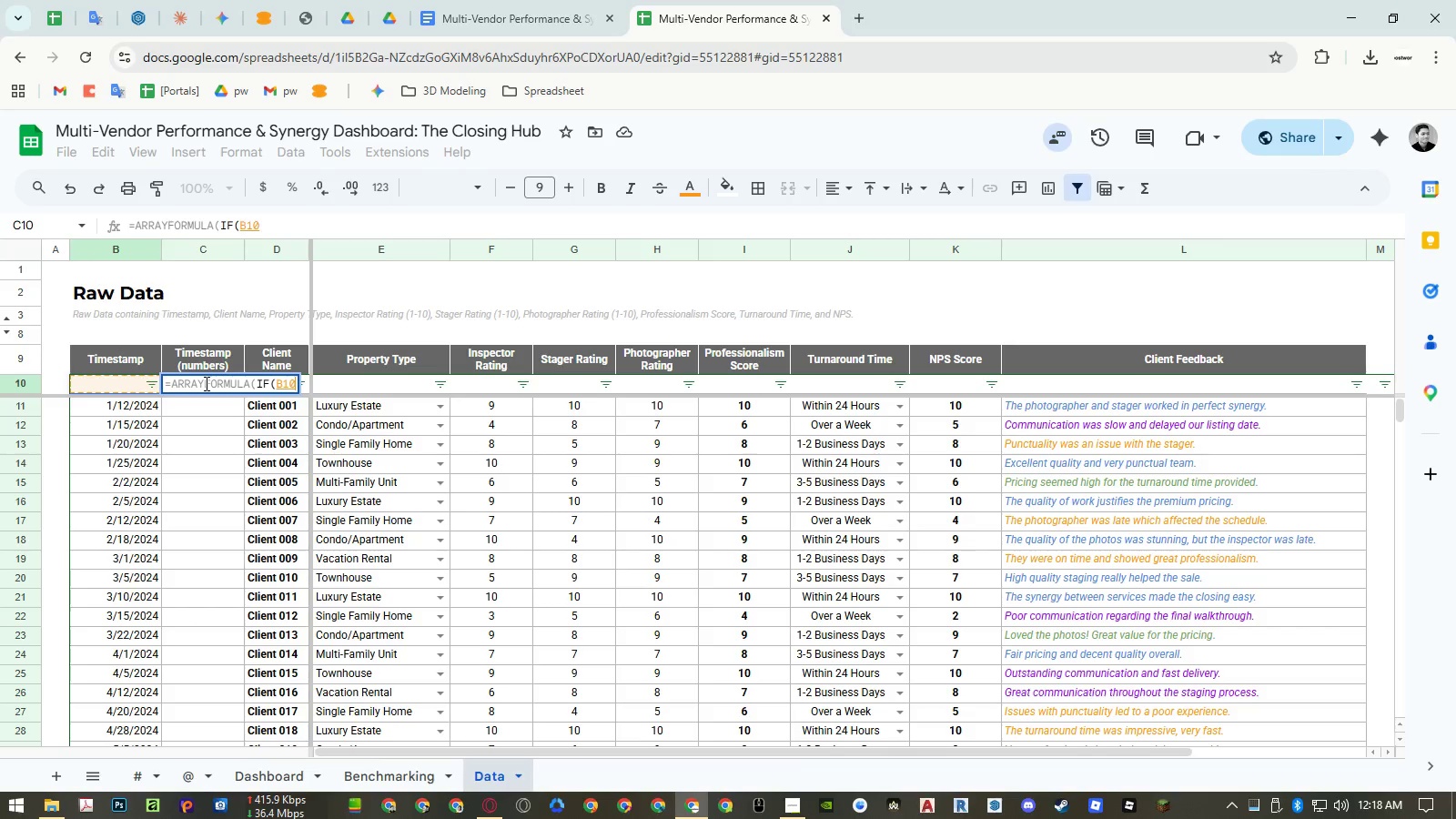 
key(ArrowDown)
 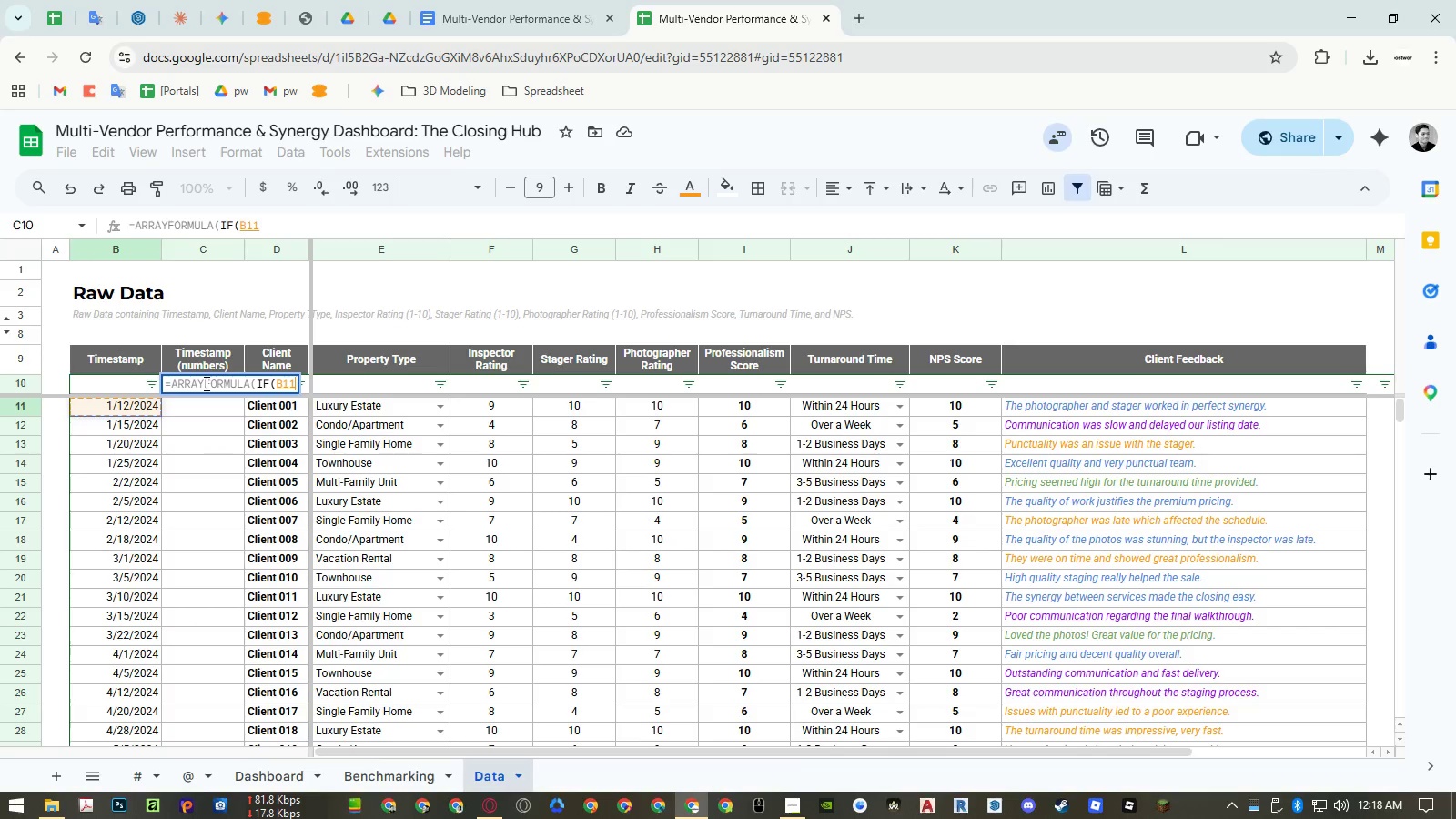 
key(ArrowUp)
 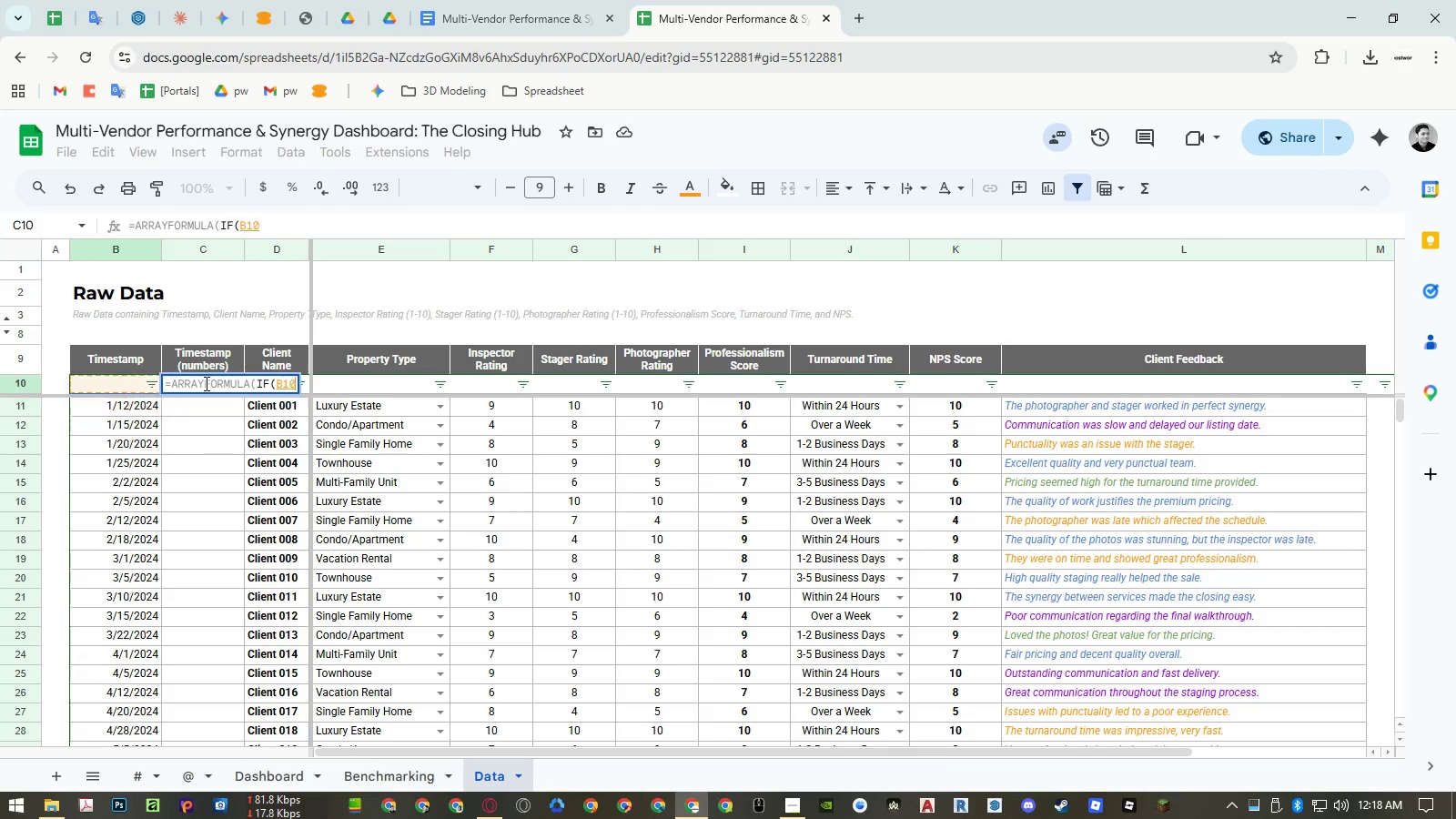 
key(Shift+ArrowDown)
 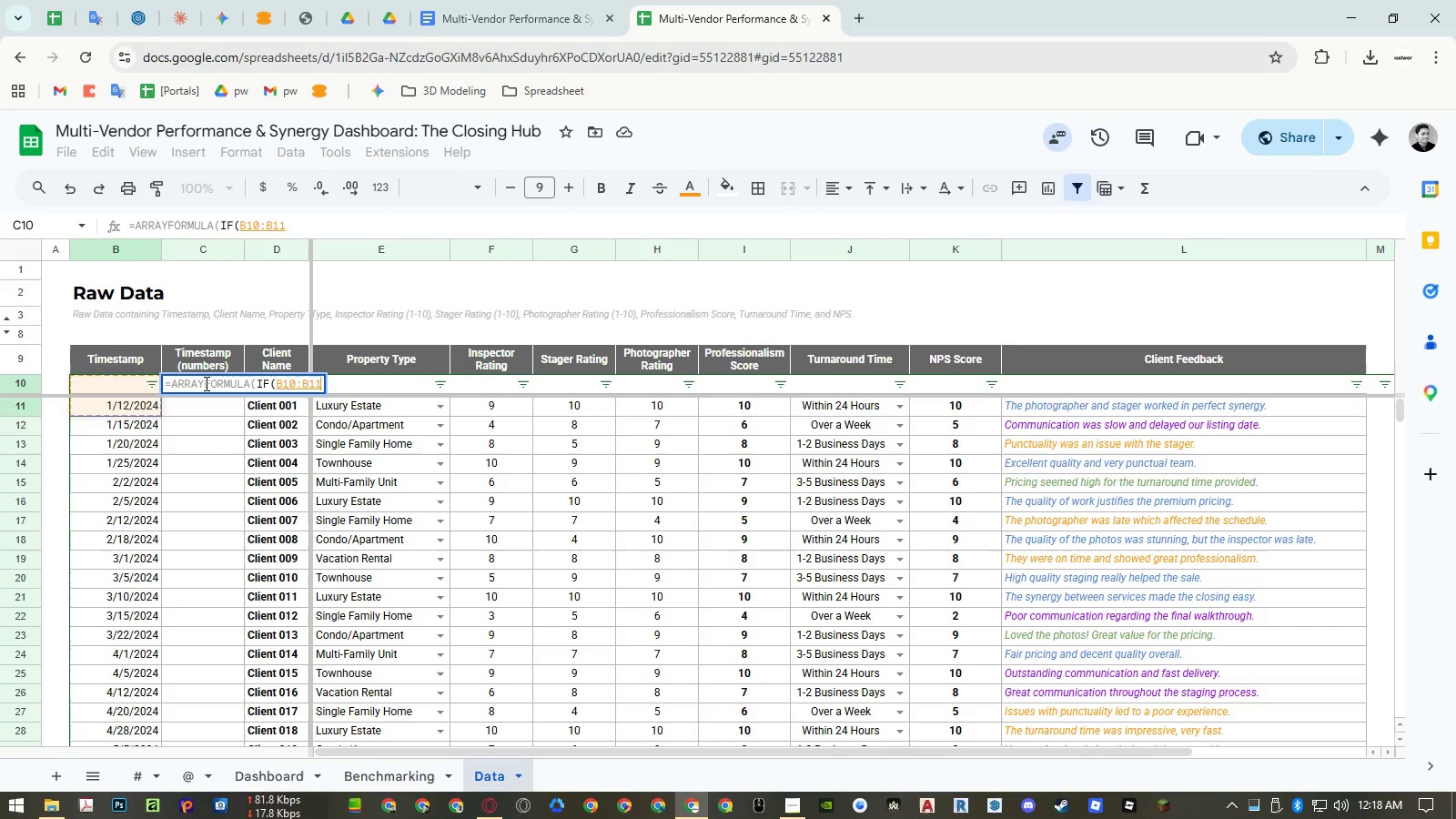 
key(Shift+ArrowDown)
 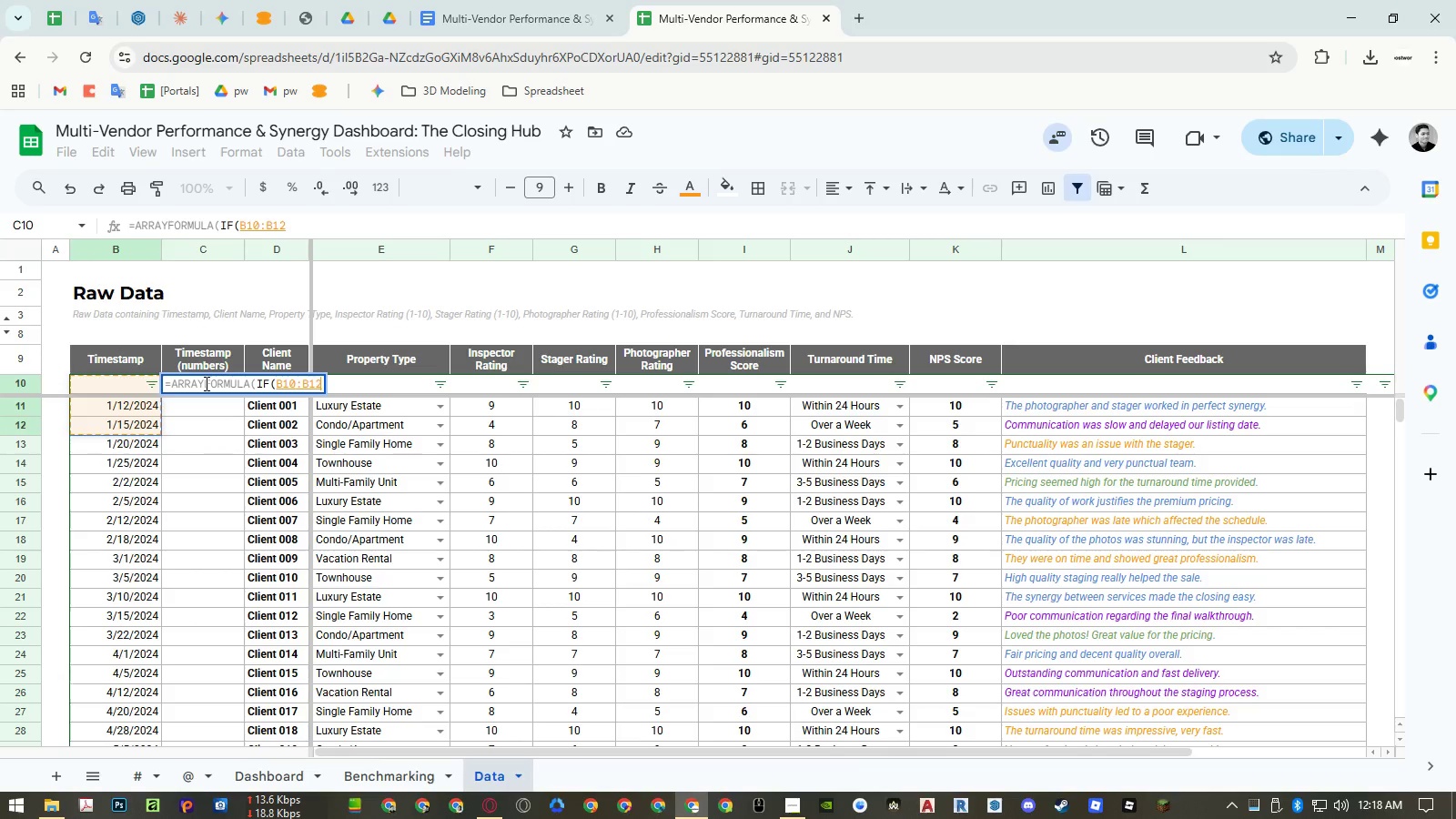 
key(Backspace)
 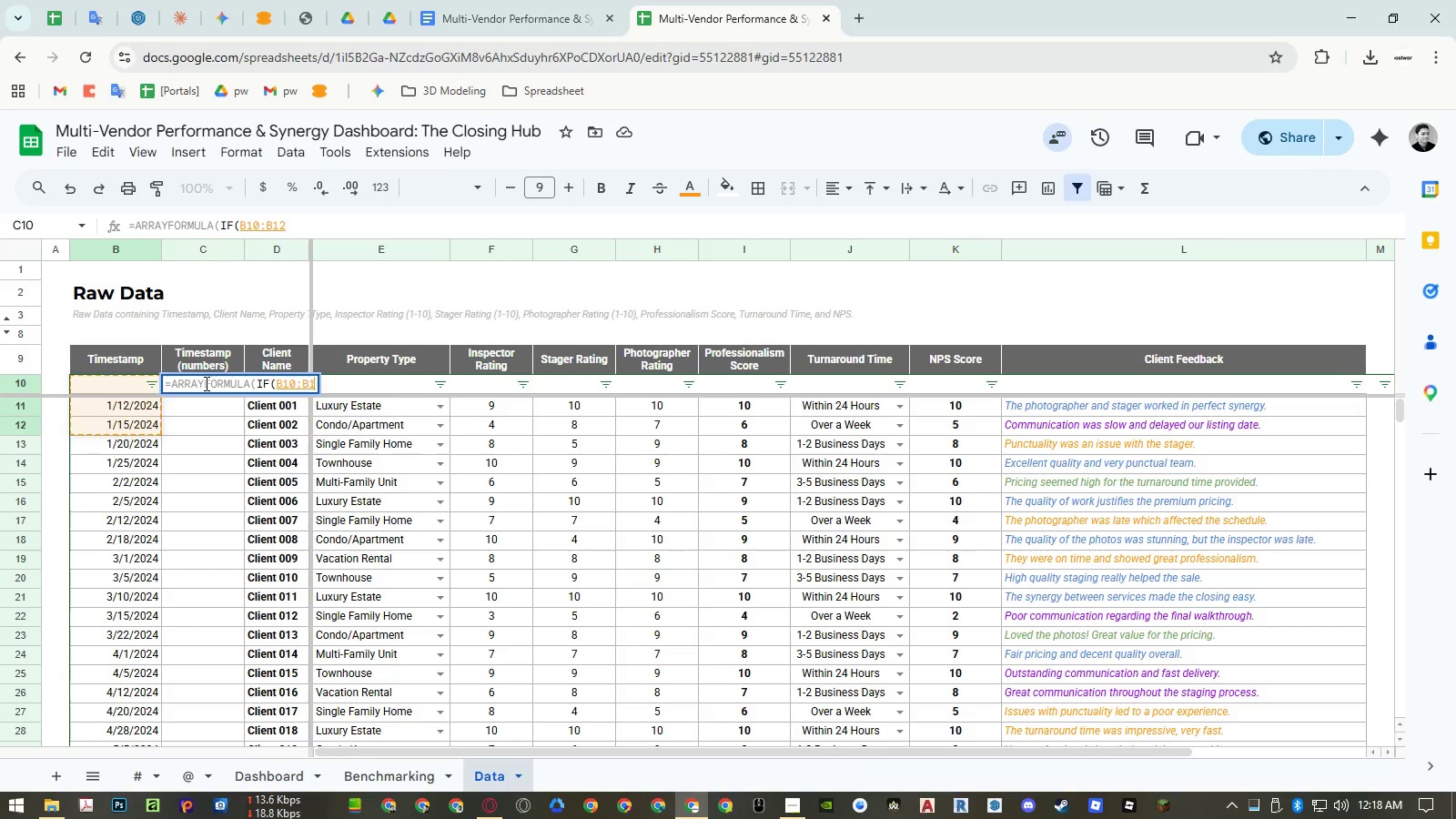 
key(Backspace)
 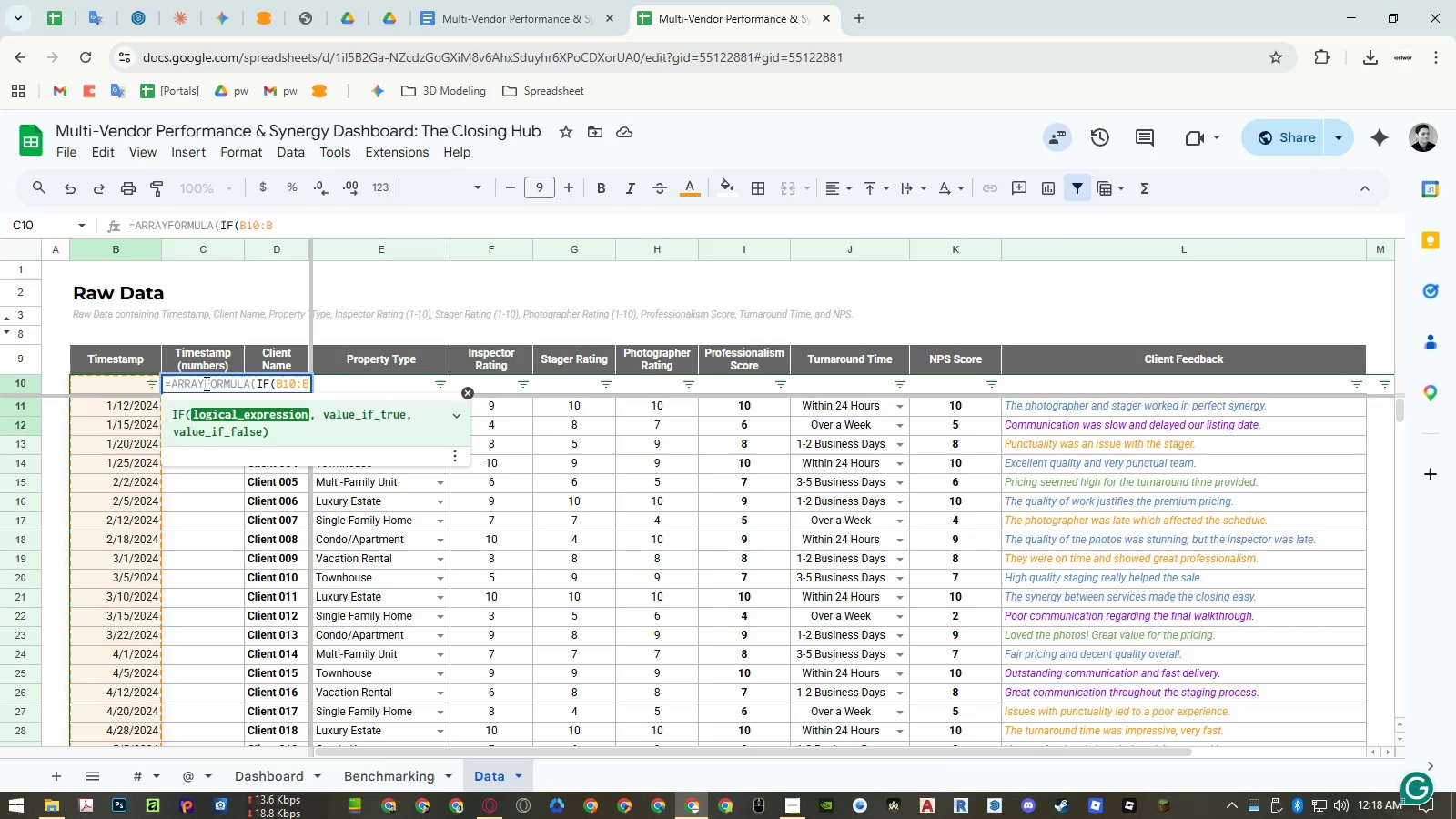 
key(Equal)
 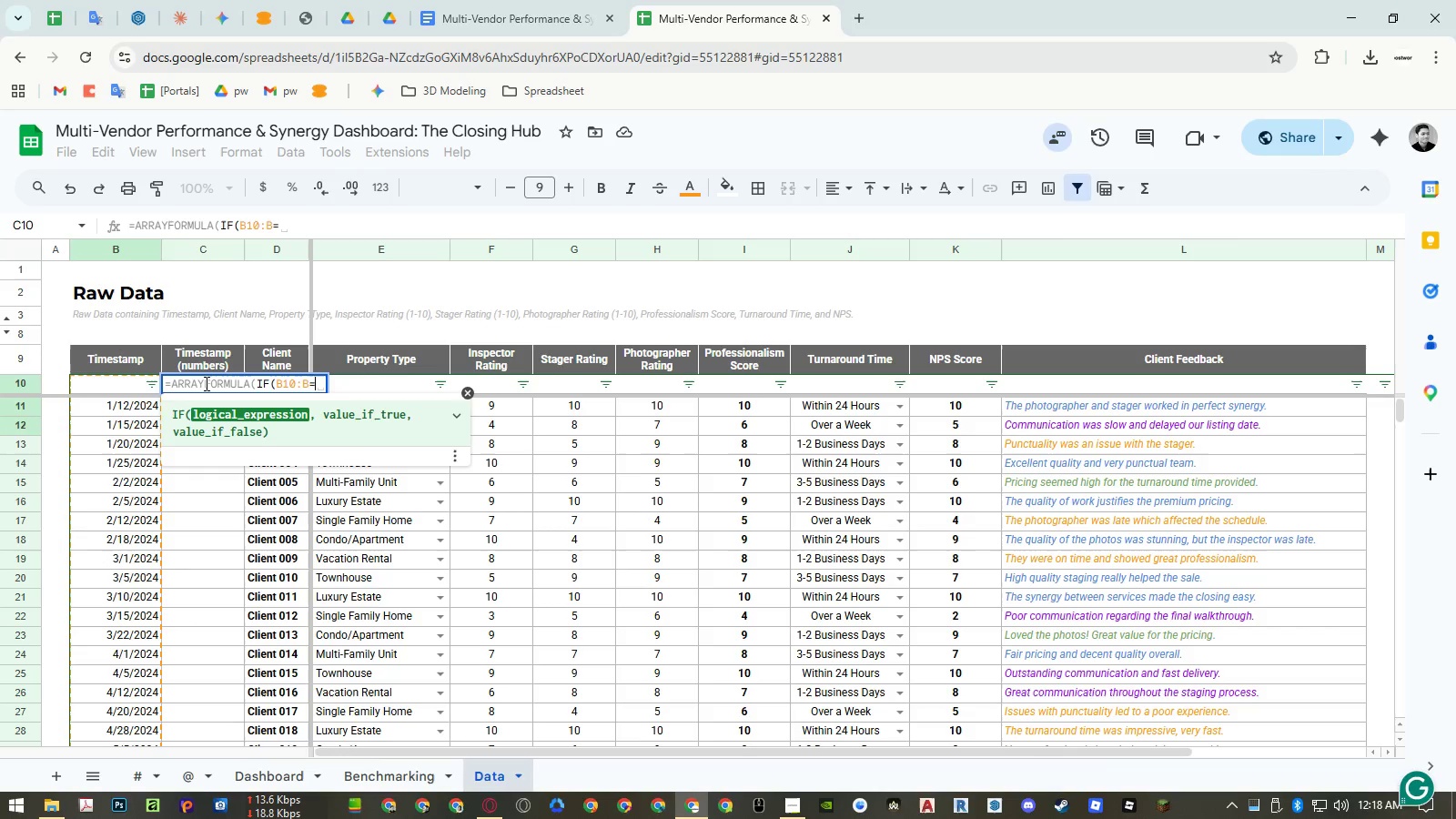 
key(Shift+Quote)
 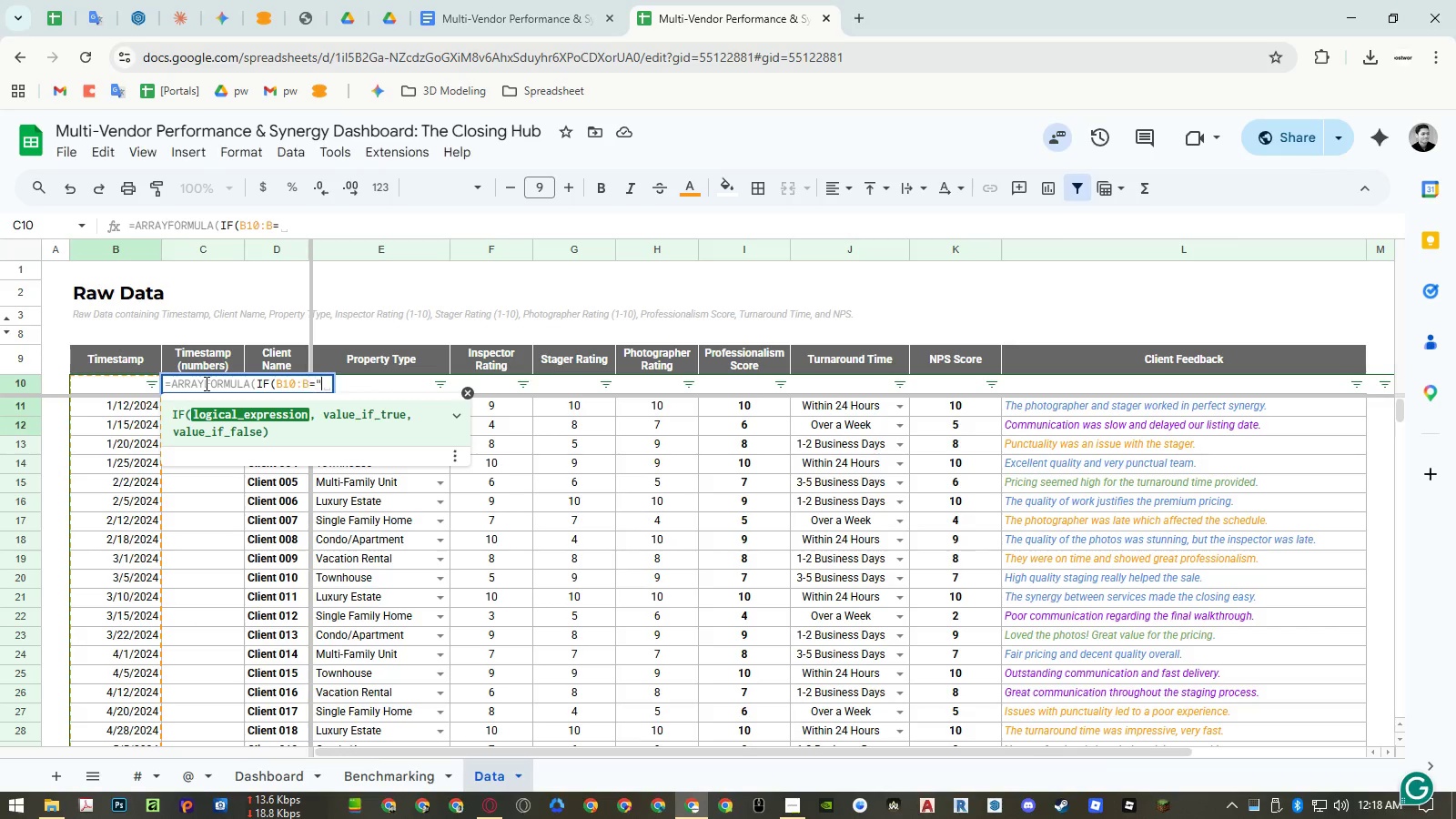 
key(Shift+Quote)
 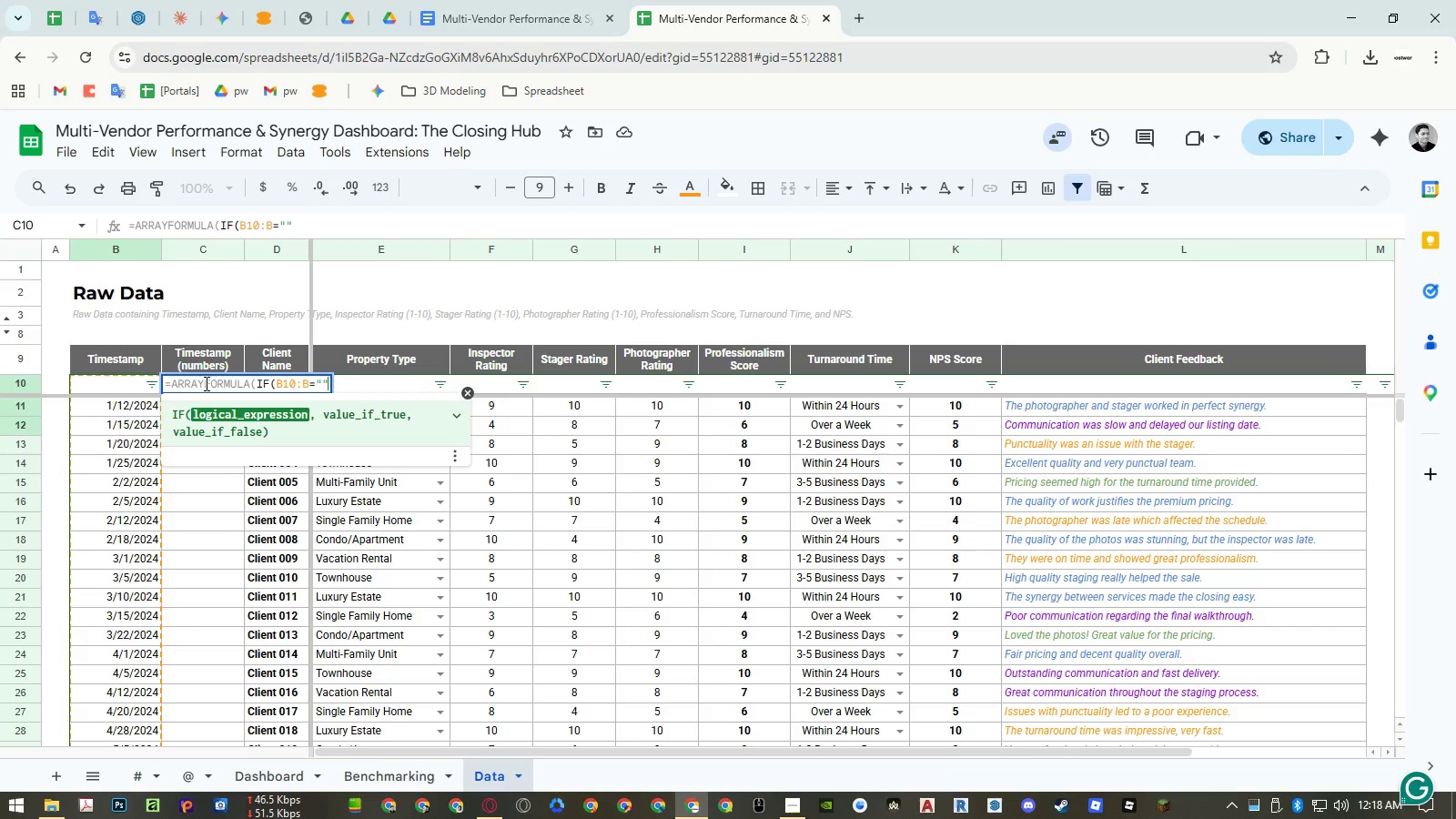 
key(Comma)
 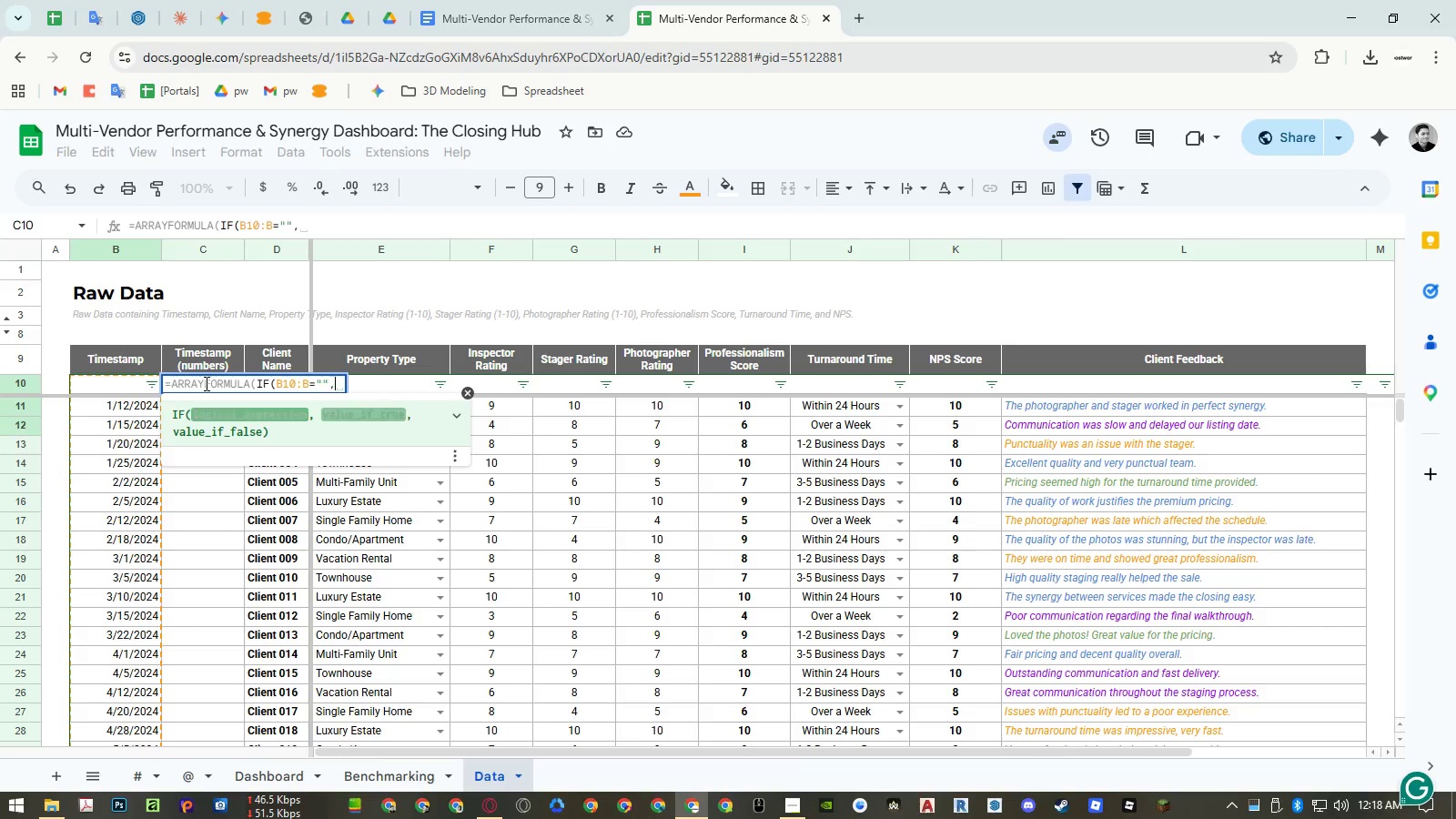 
key(Comma)
 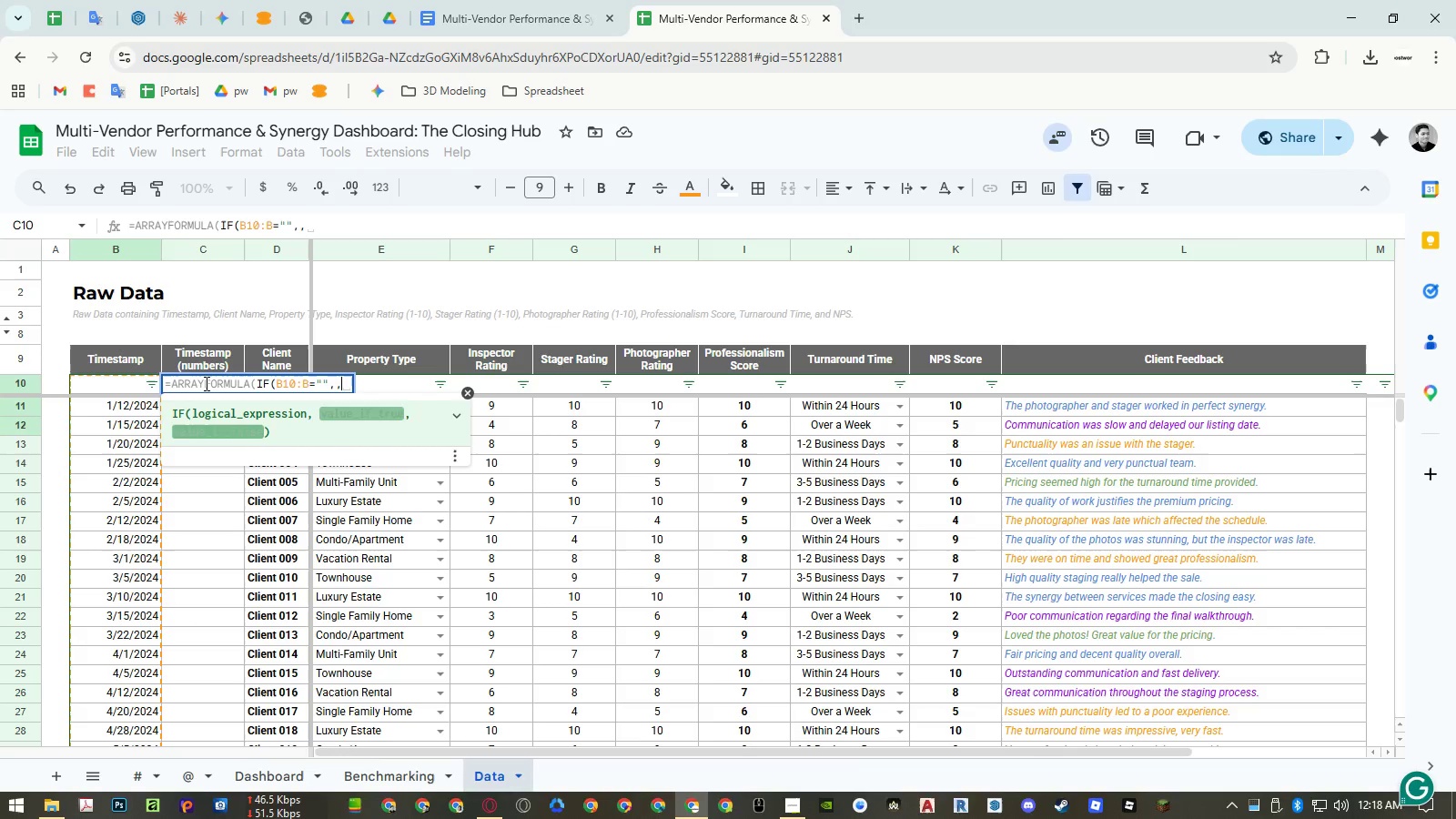 
key(Control+ControlLeft)
 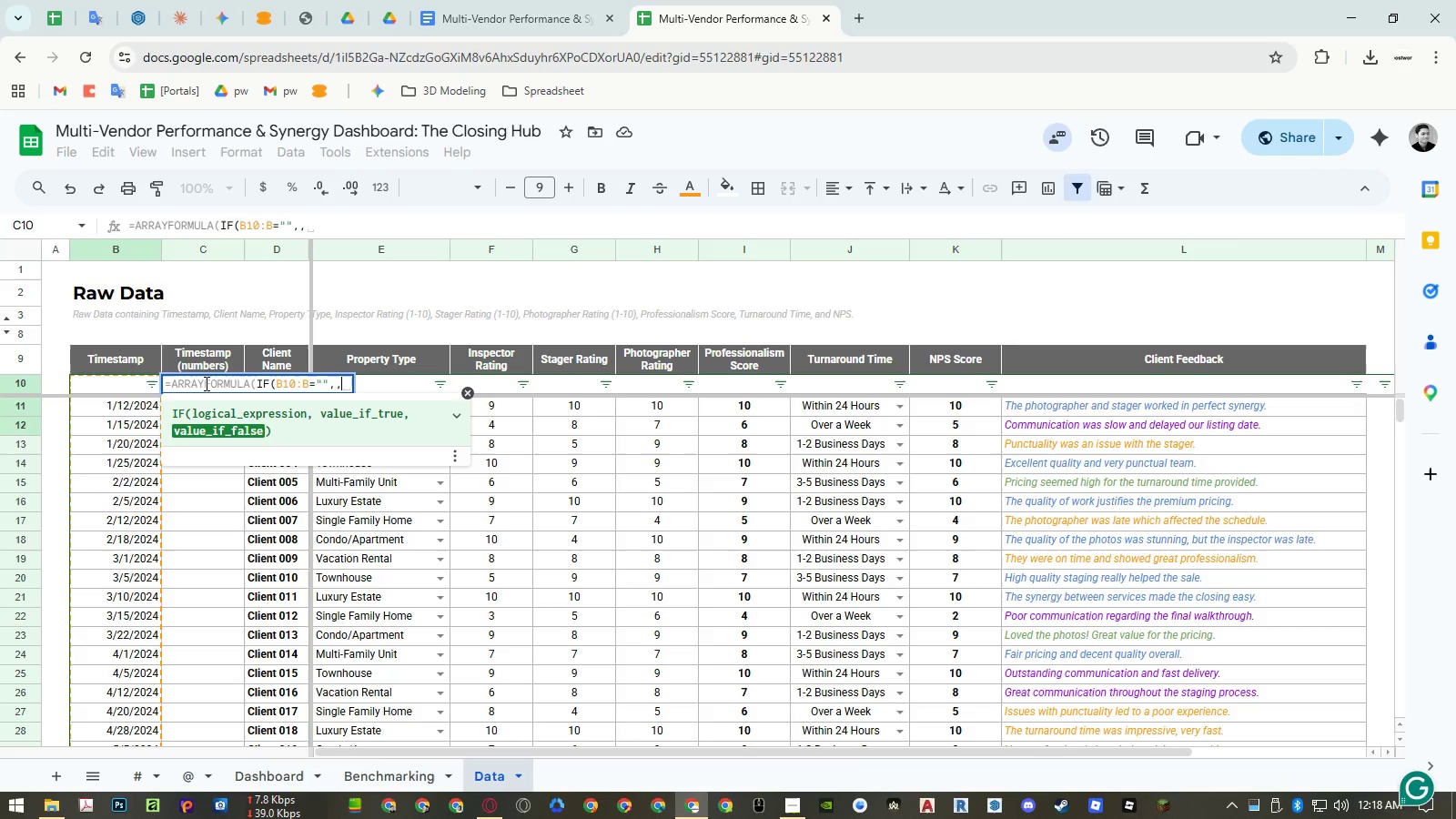 
key(Control+Enter)
 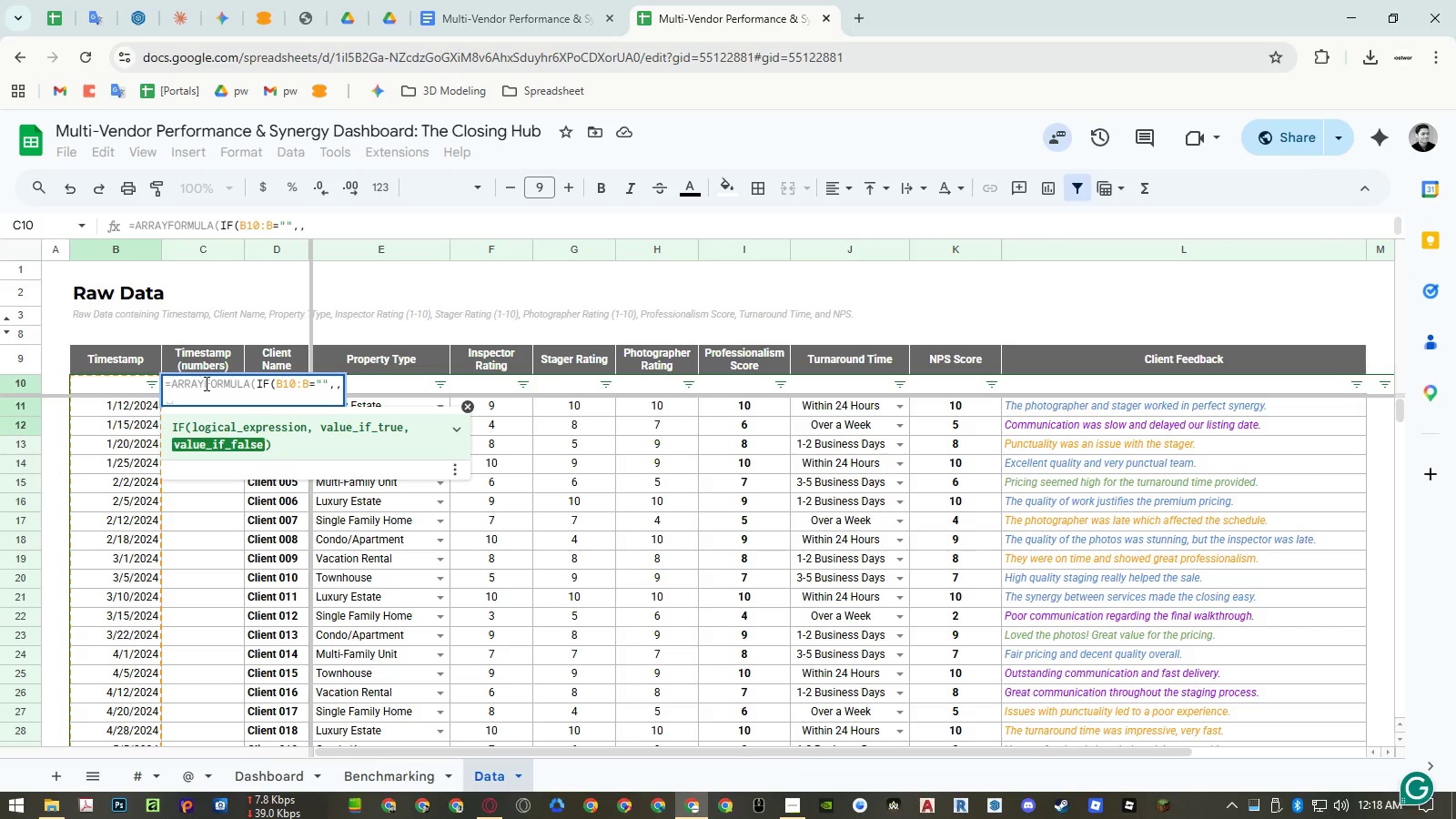 
type(to_pure)
 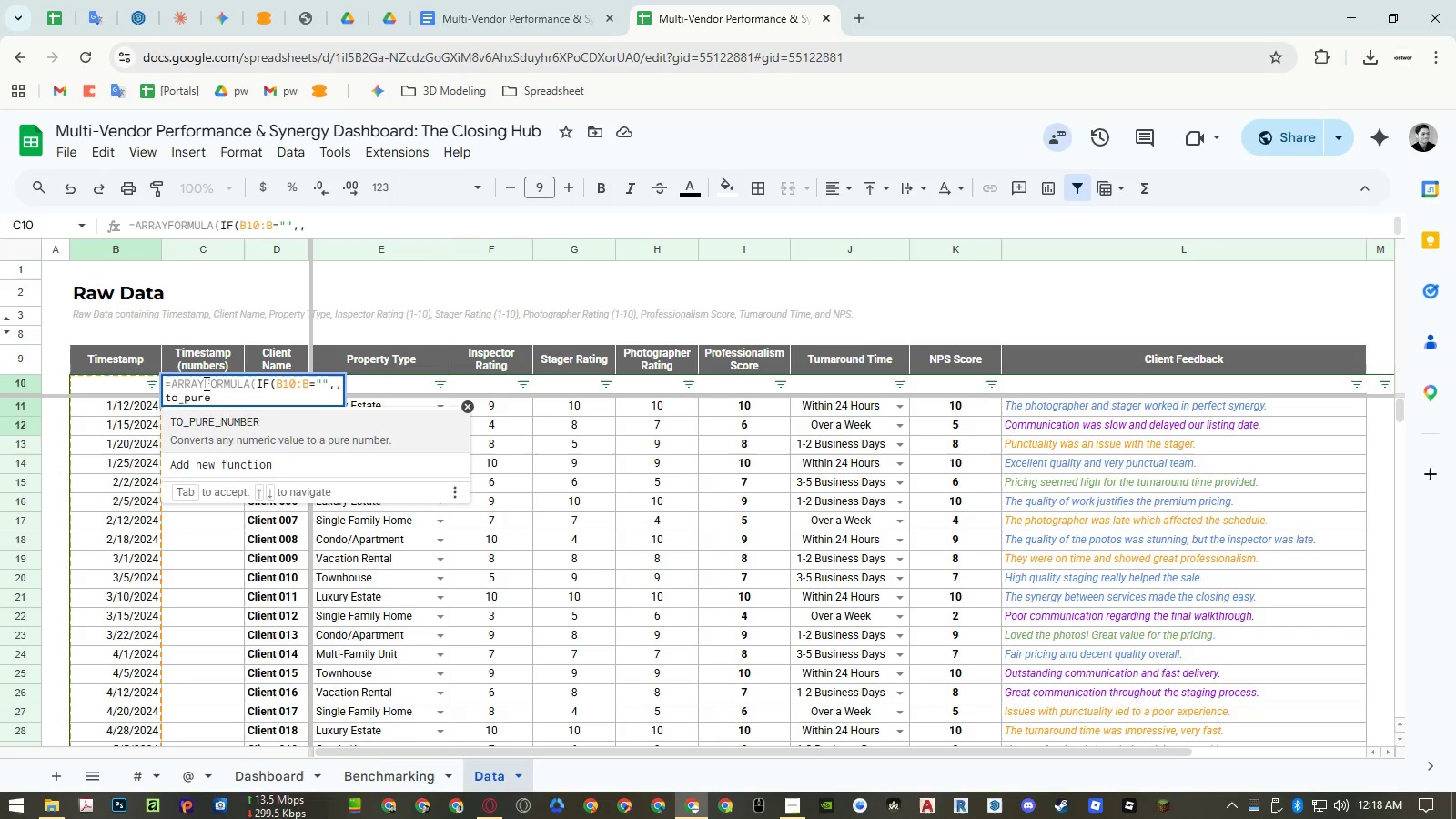 
key(Enter)
 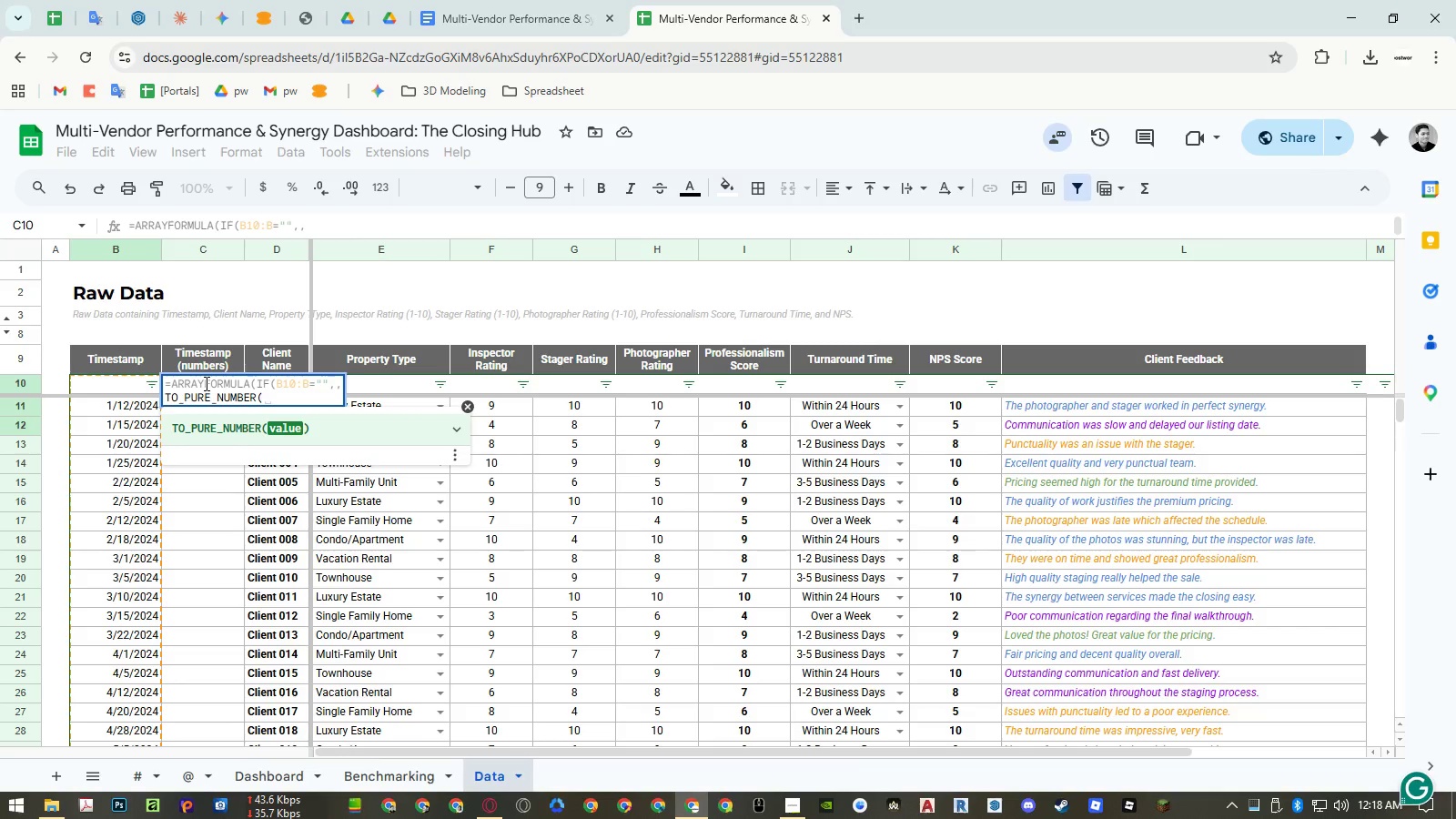 
key(ArrowLeft)
 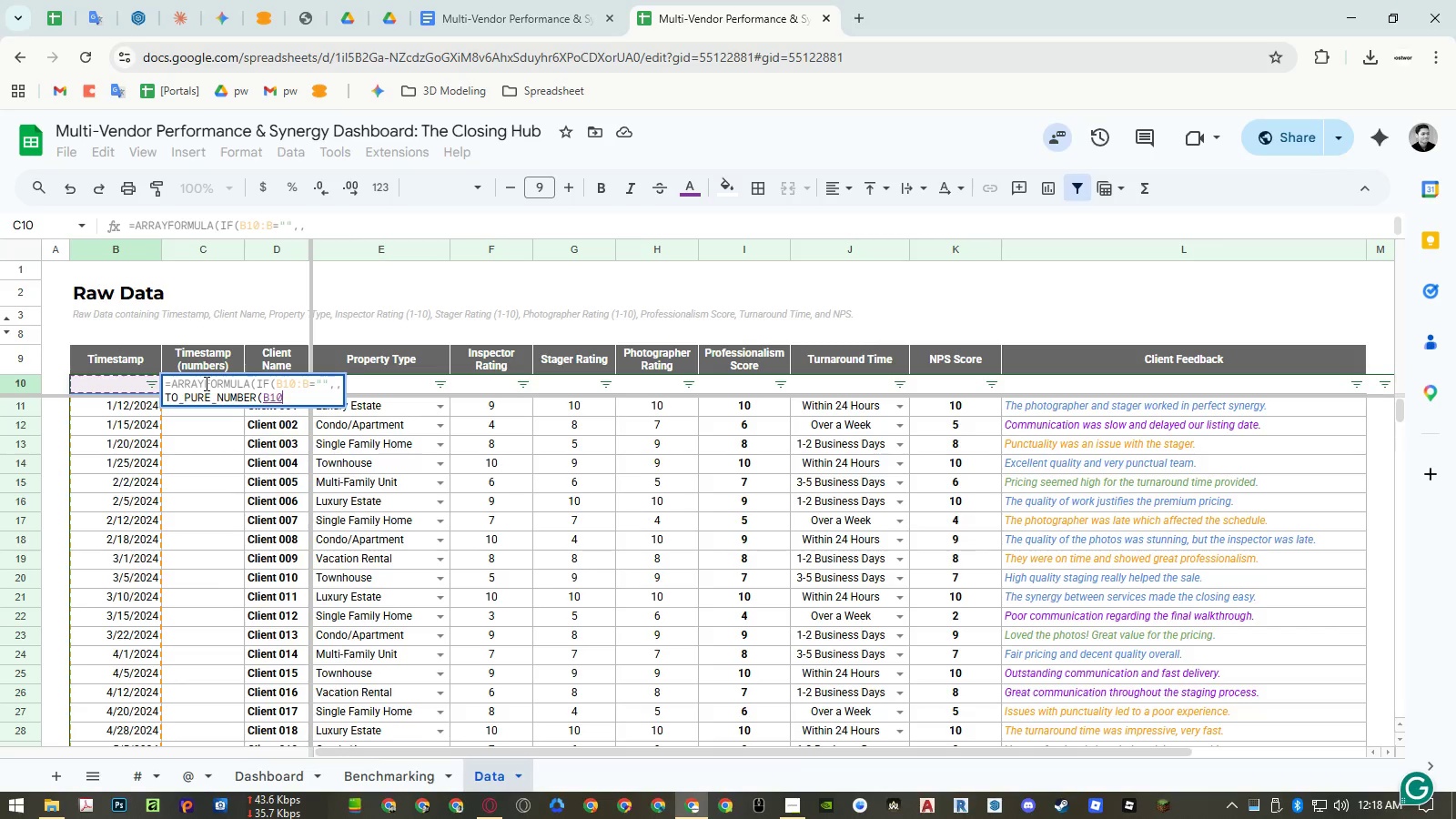 
key(Shift+ArrowDown)
 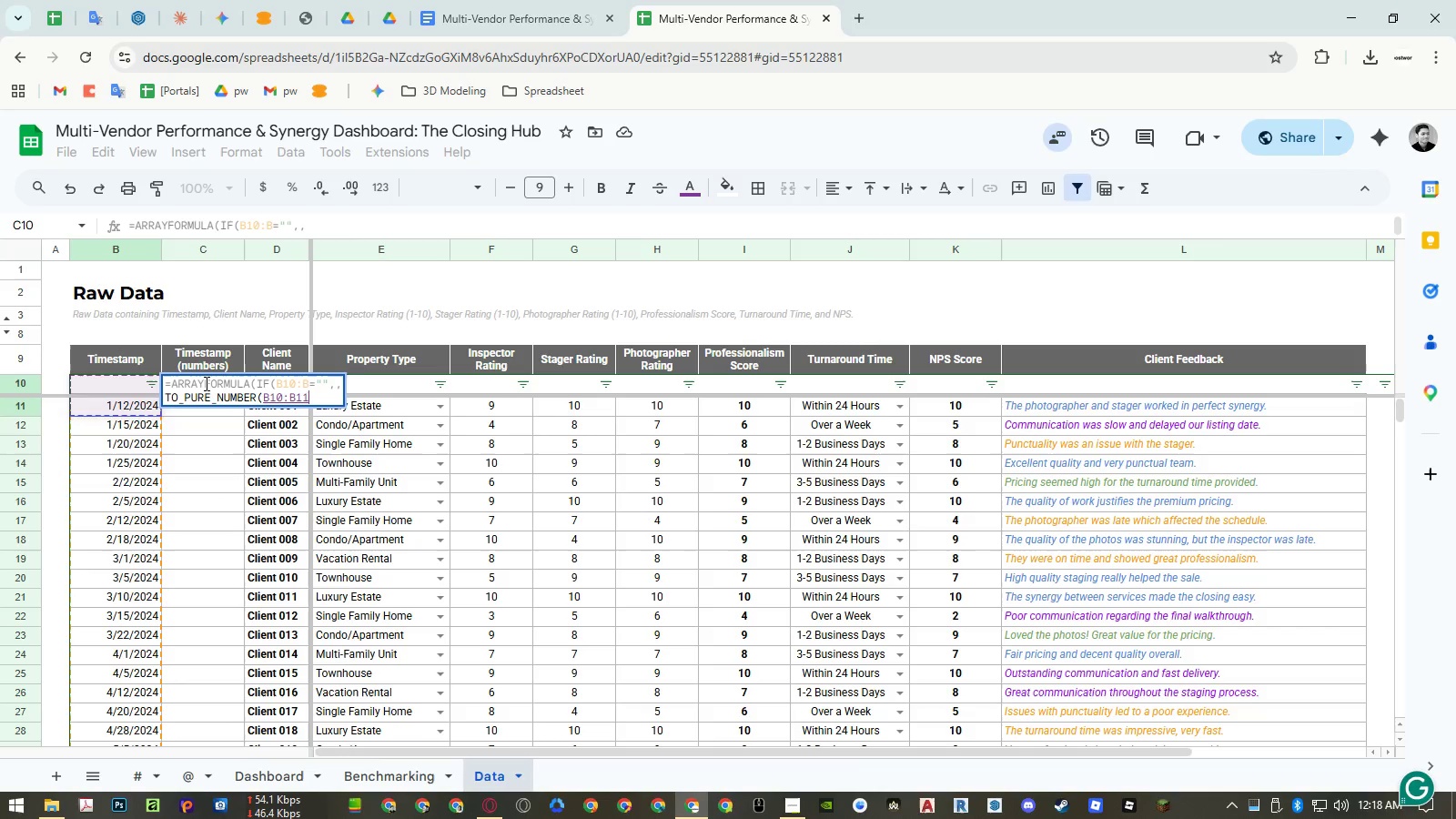 
key(Shift+ArrowDown)
 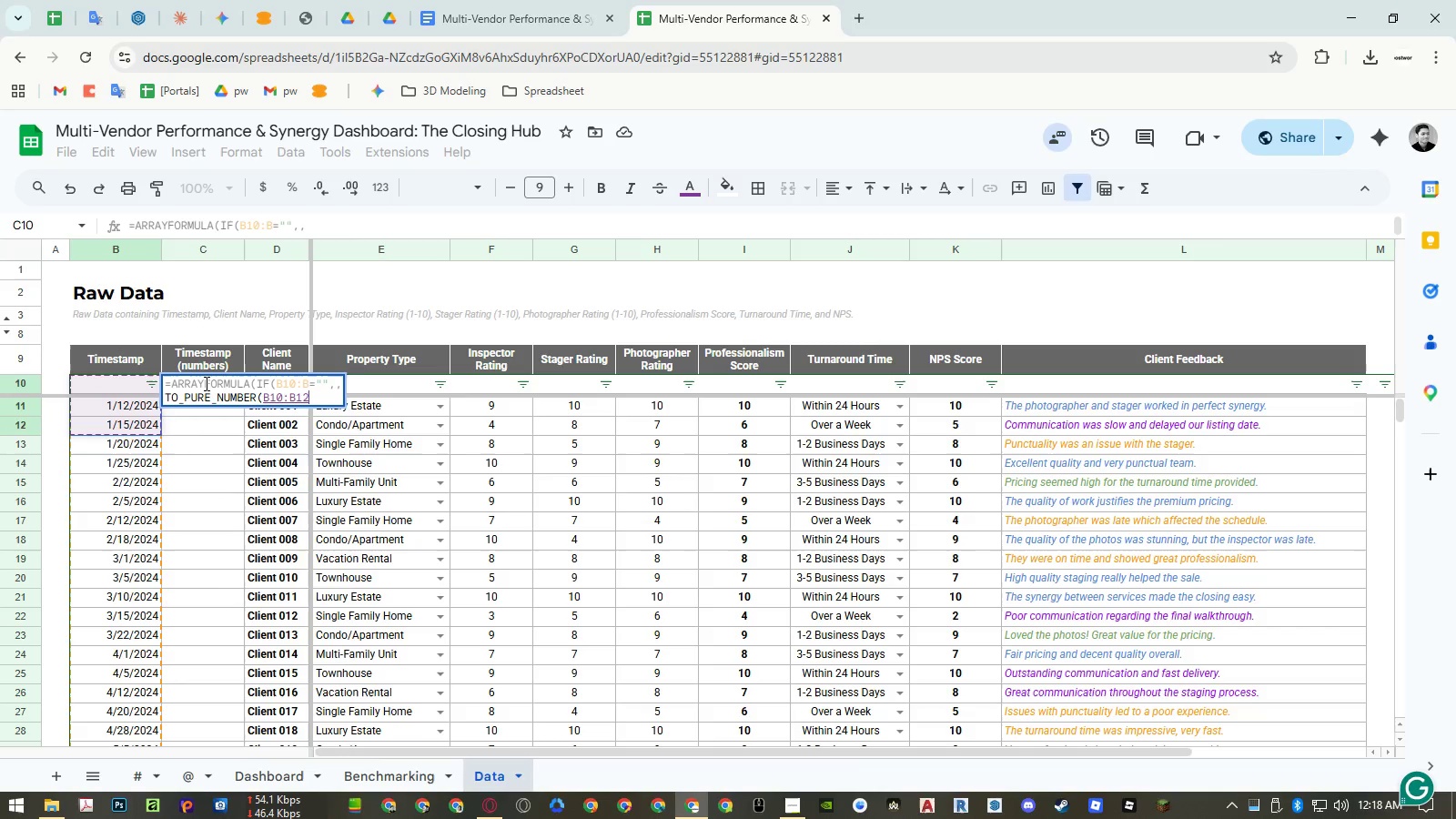 
key(Backspace)
 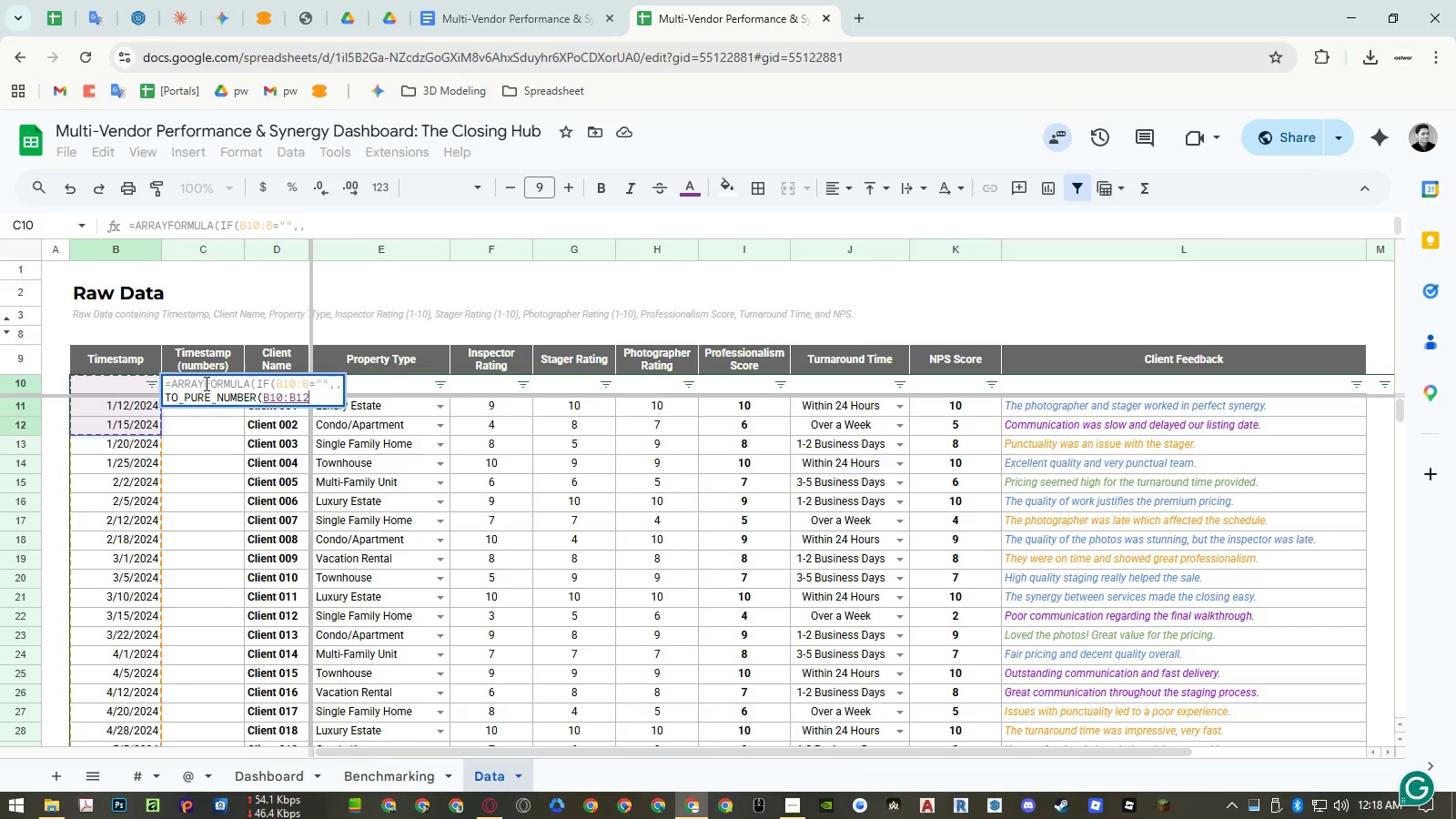 
key(Backslash)
 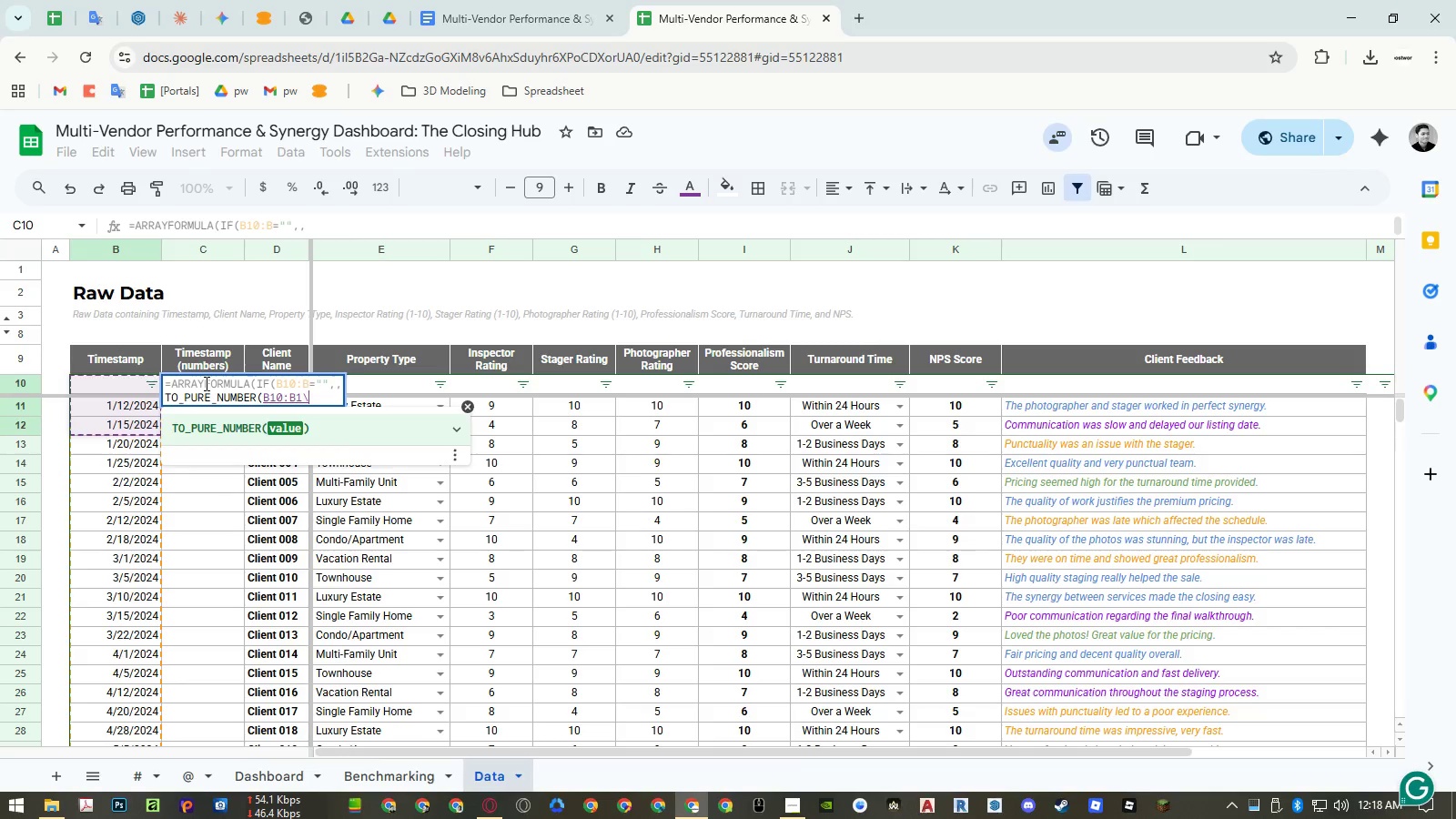 
key(Backspace)
 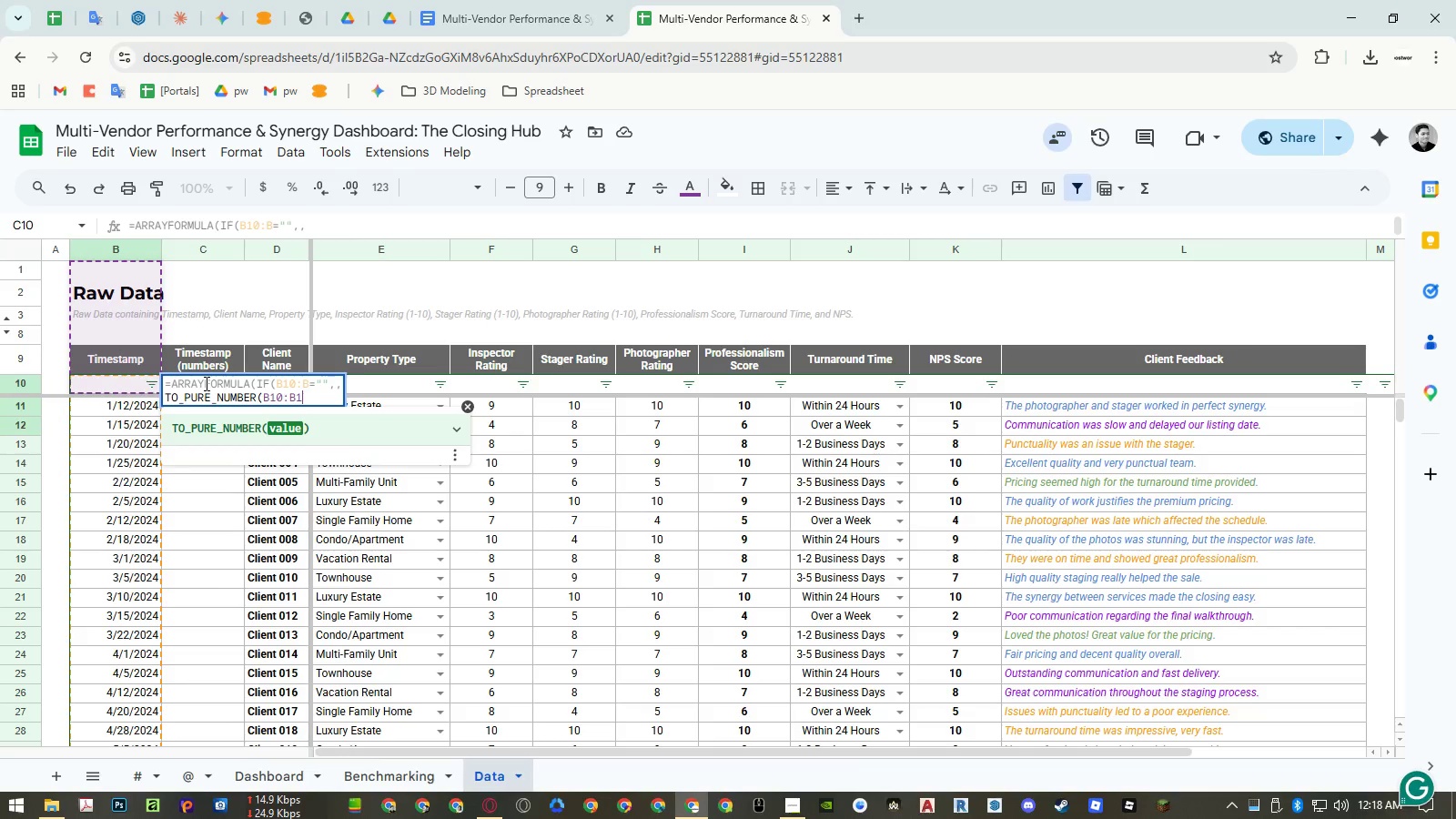 
key(Backspace)
 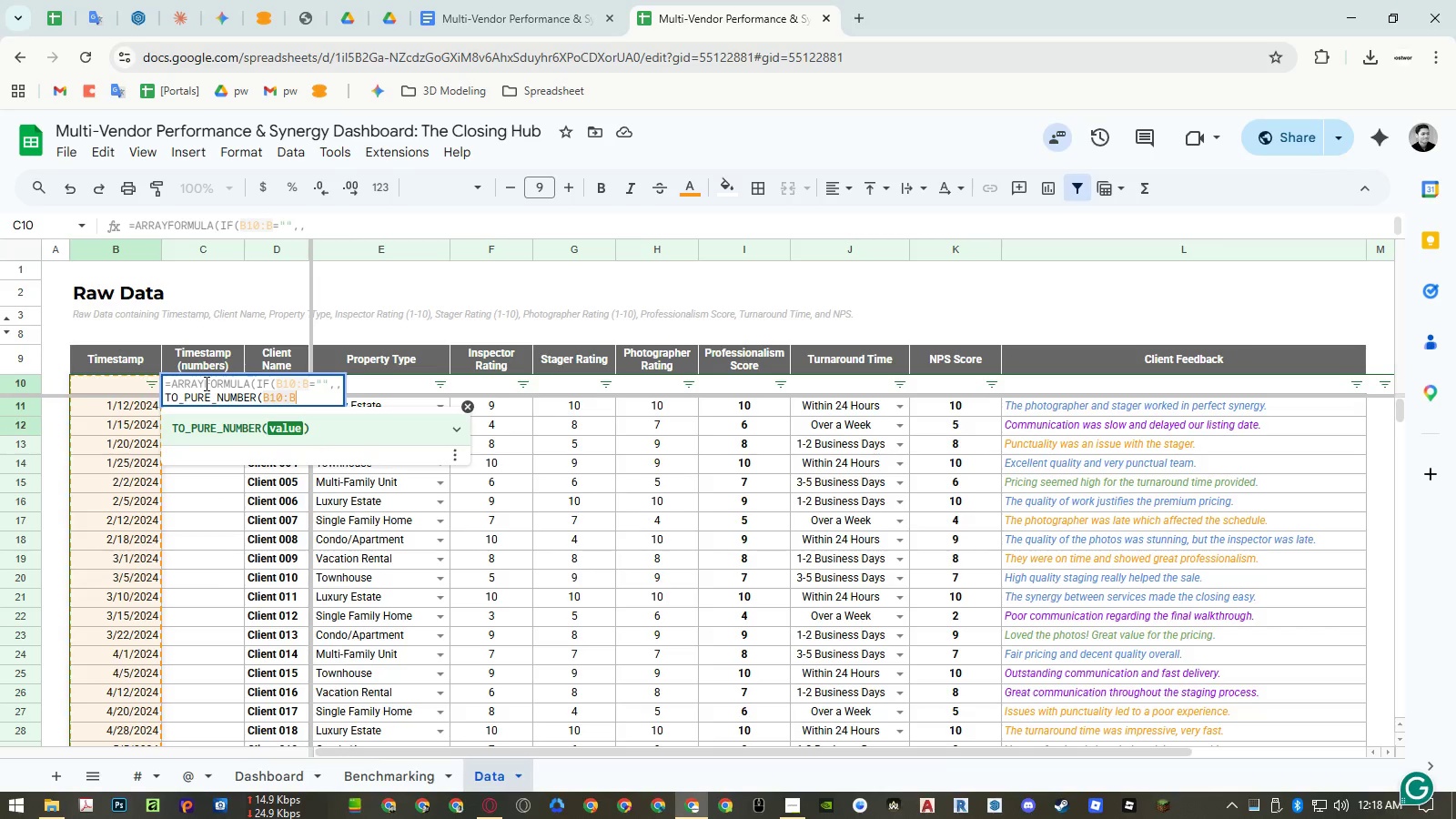 
key(Shift+0)
 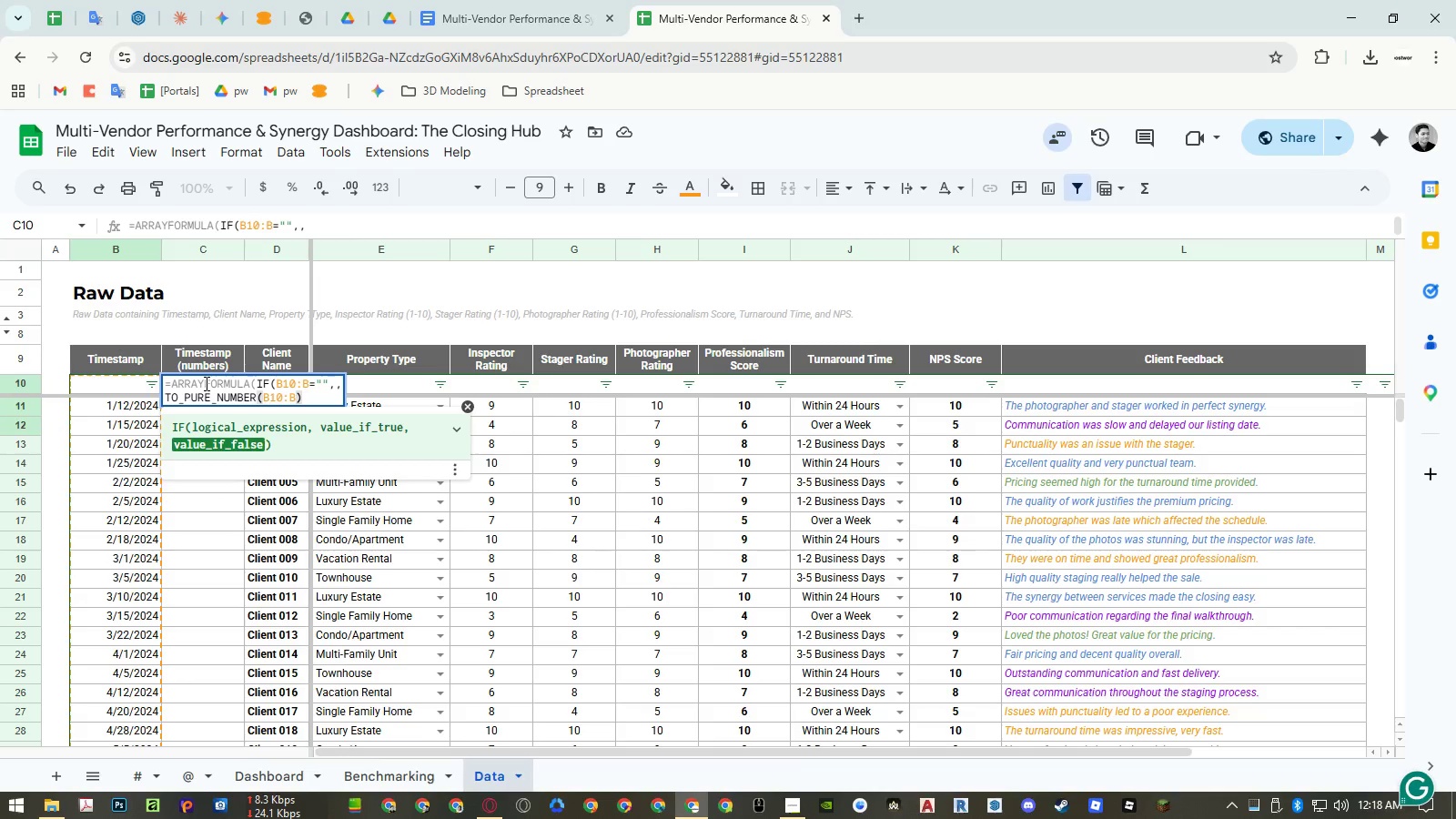 
key(Control+Enter)
 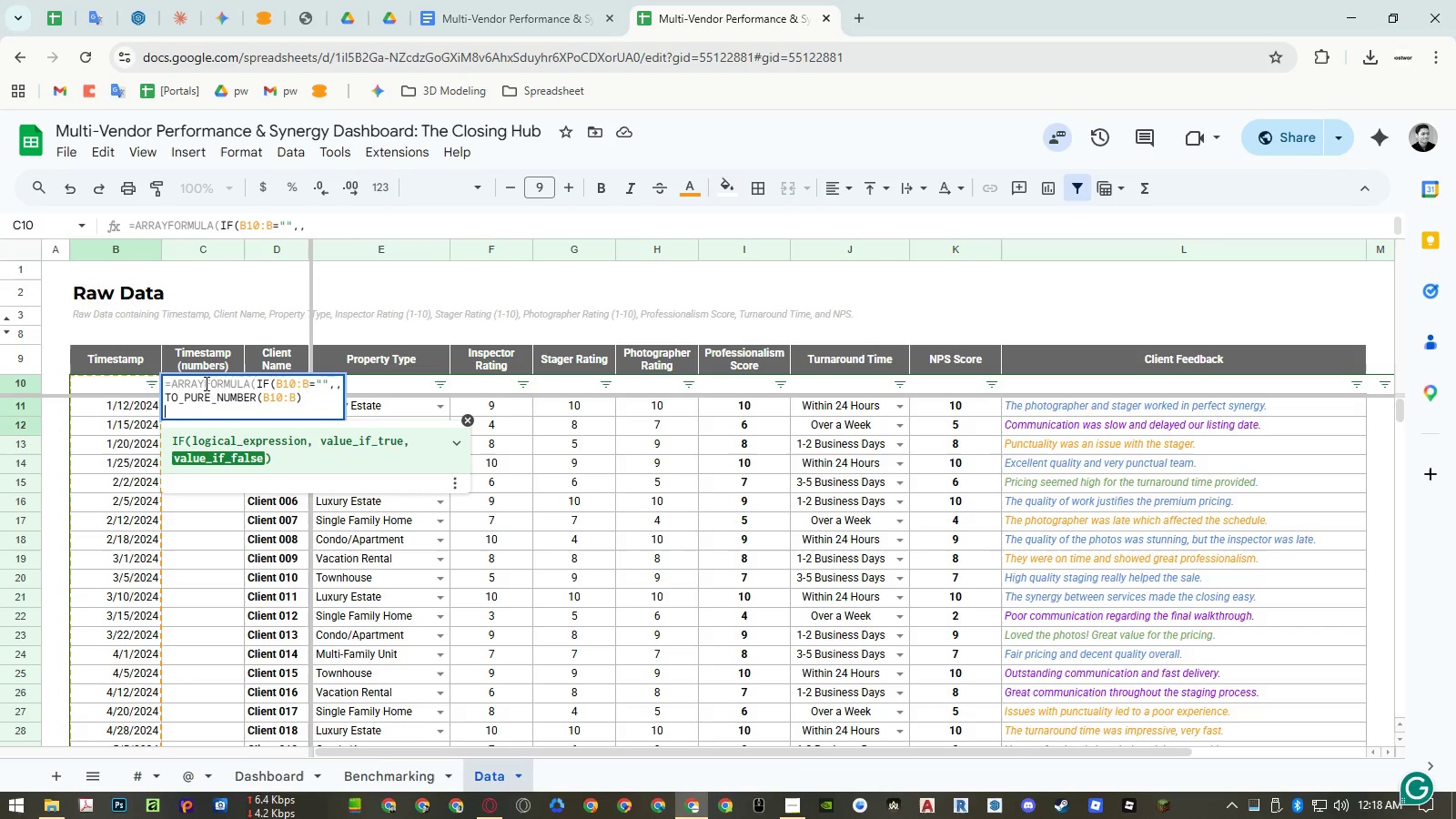 
type()))
 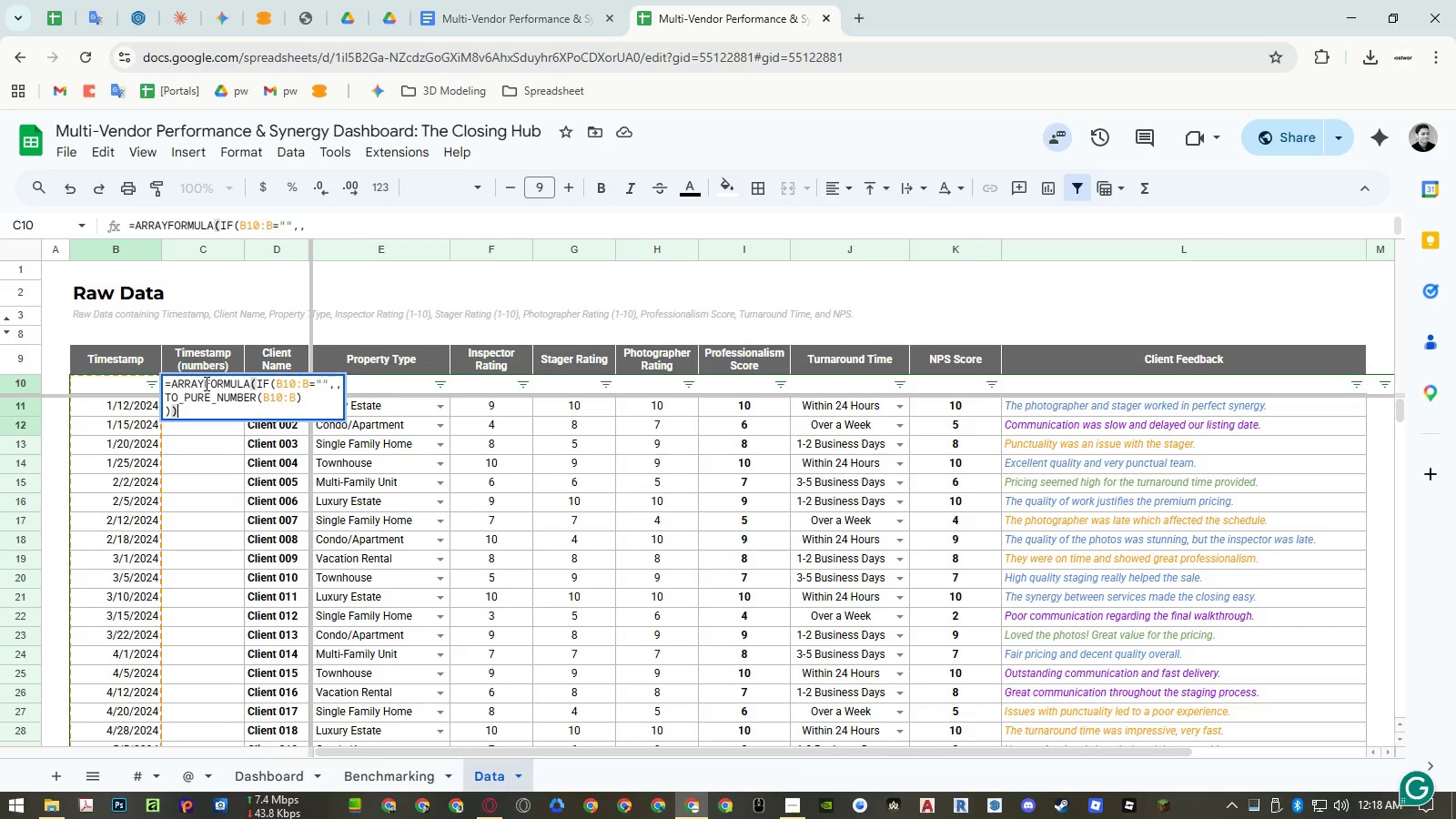 
key(Enter)
 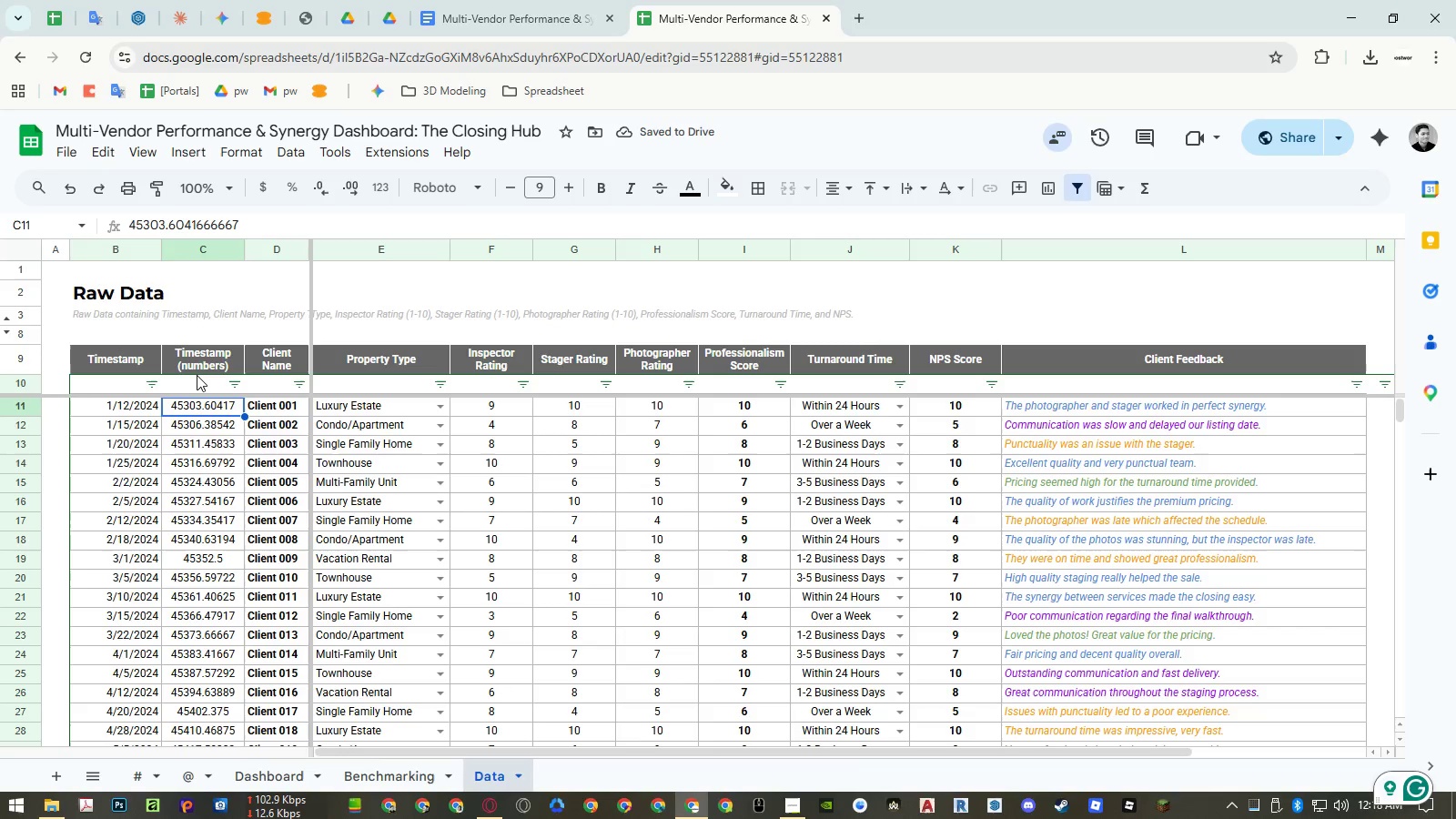 
scroll: coordinate [259, 543], scroll_direction: down, amount: 7.0
 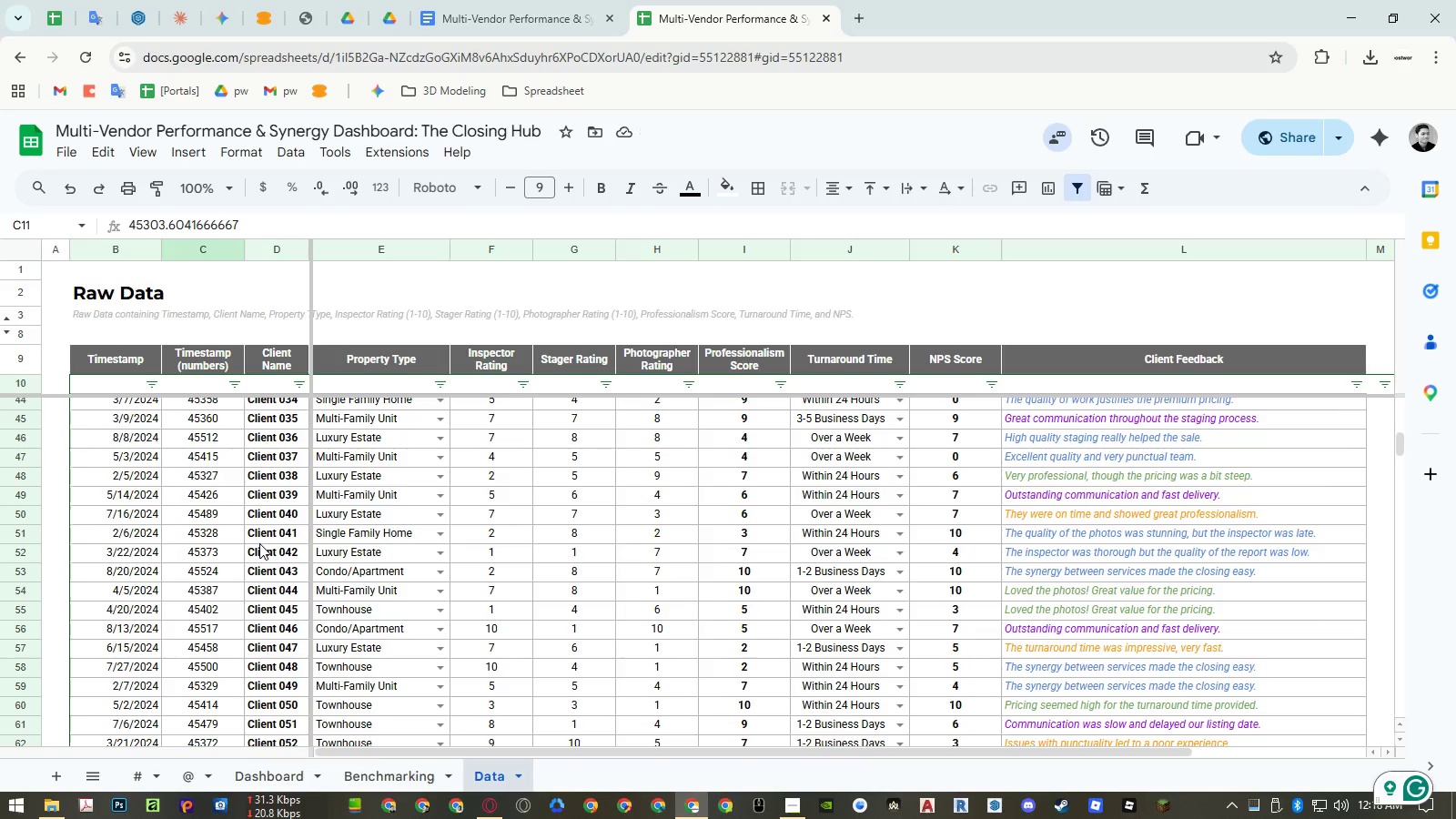 
scroll: coordinate [228, 475], scroll_direction: up, amount: 47.0
 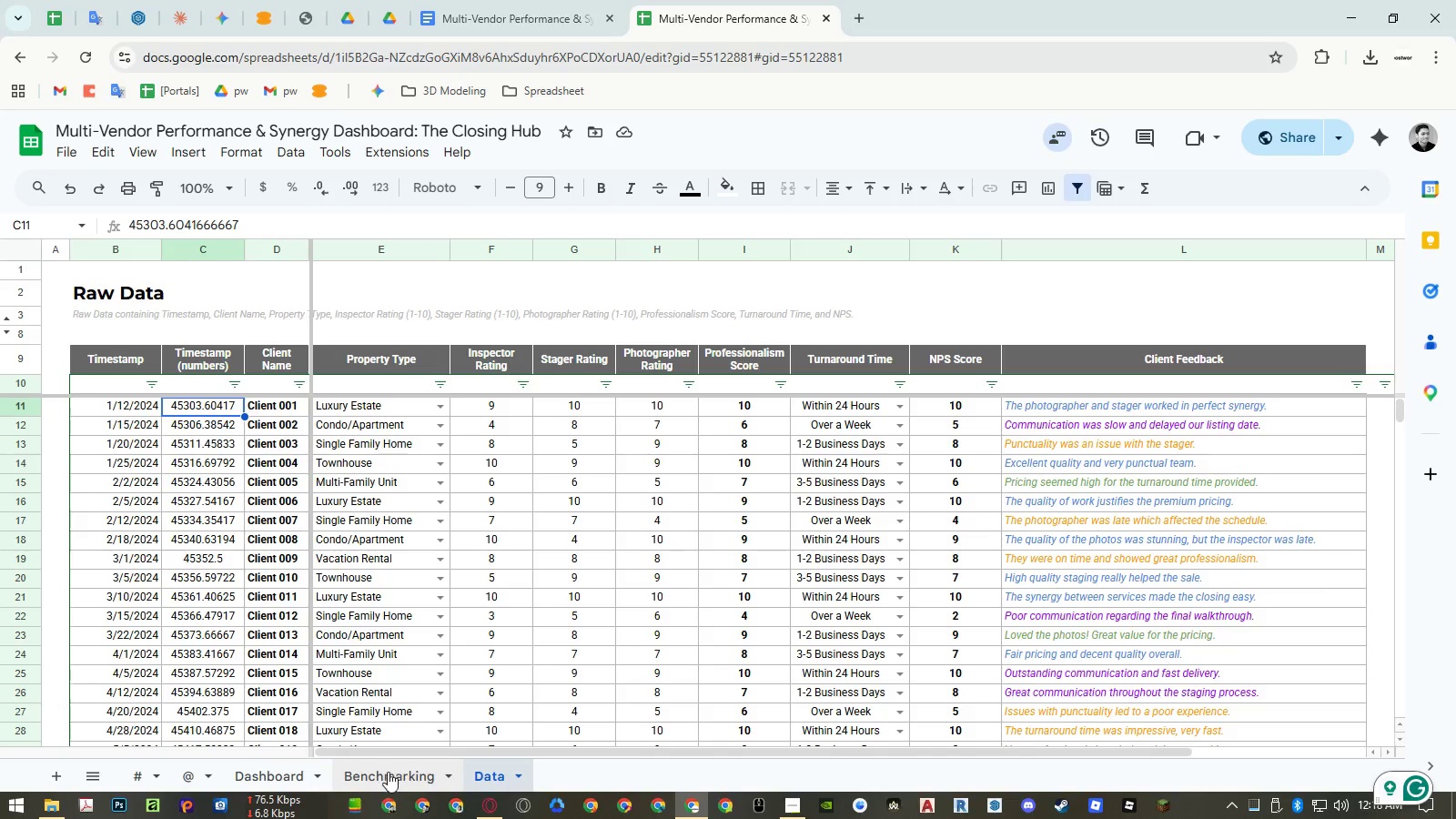 
left_click([389, 776])
 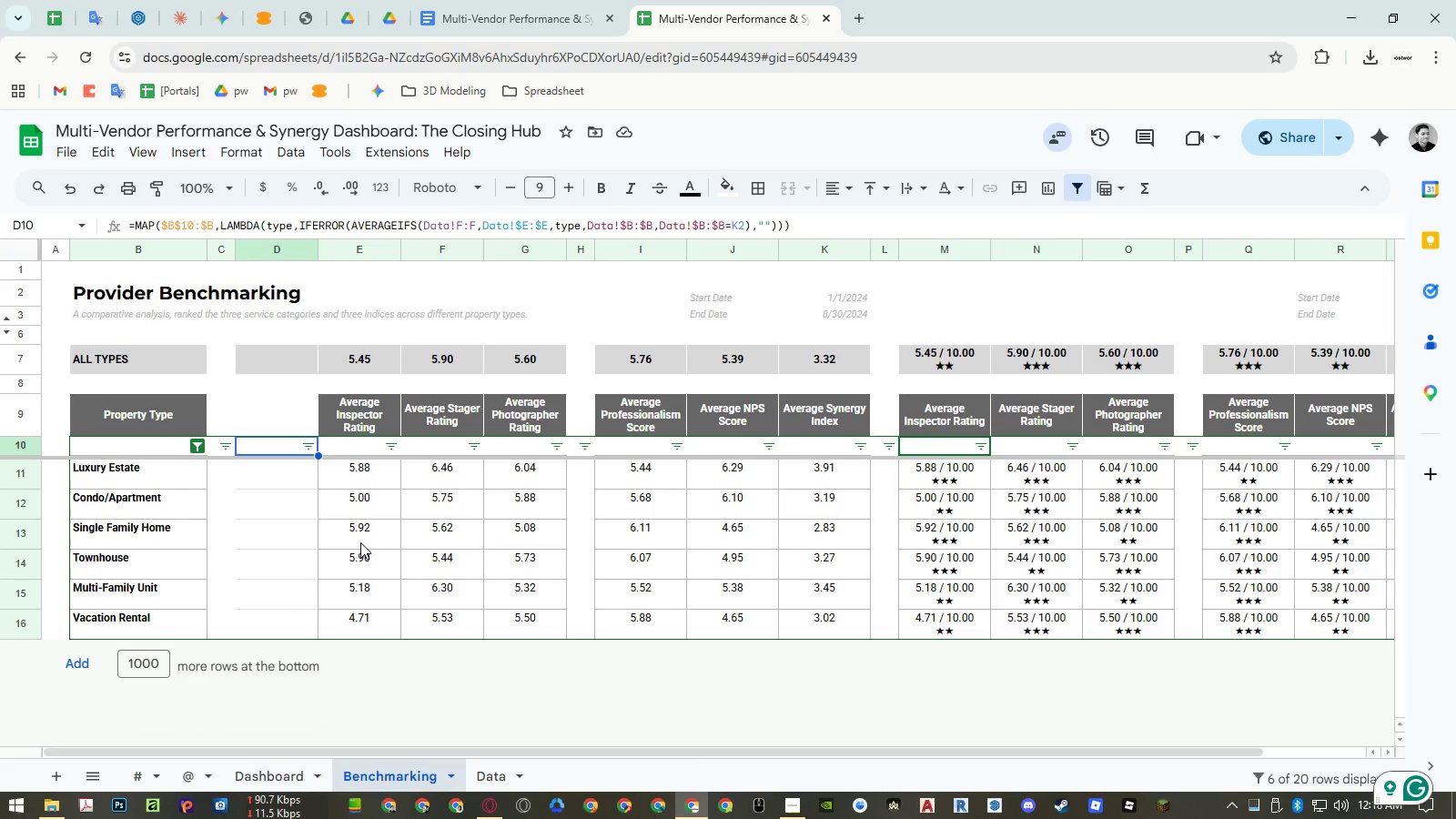 
double_click([267, 446])
 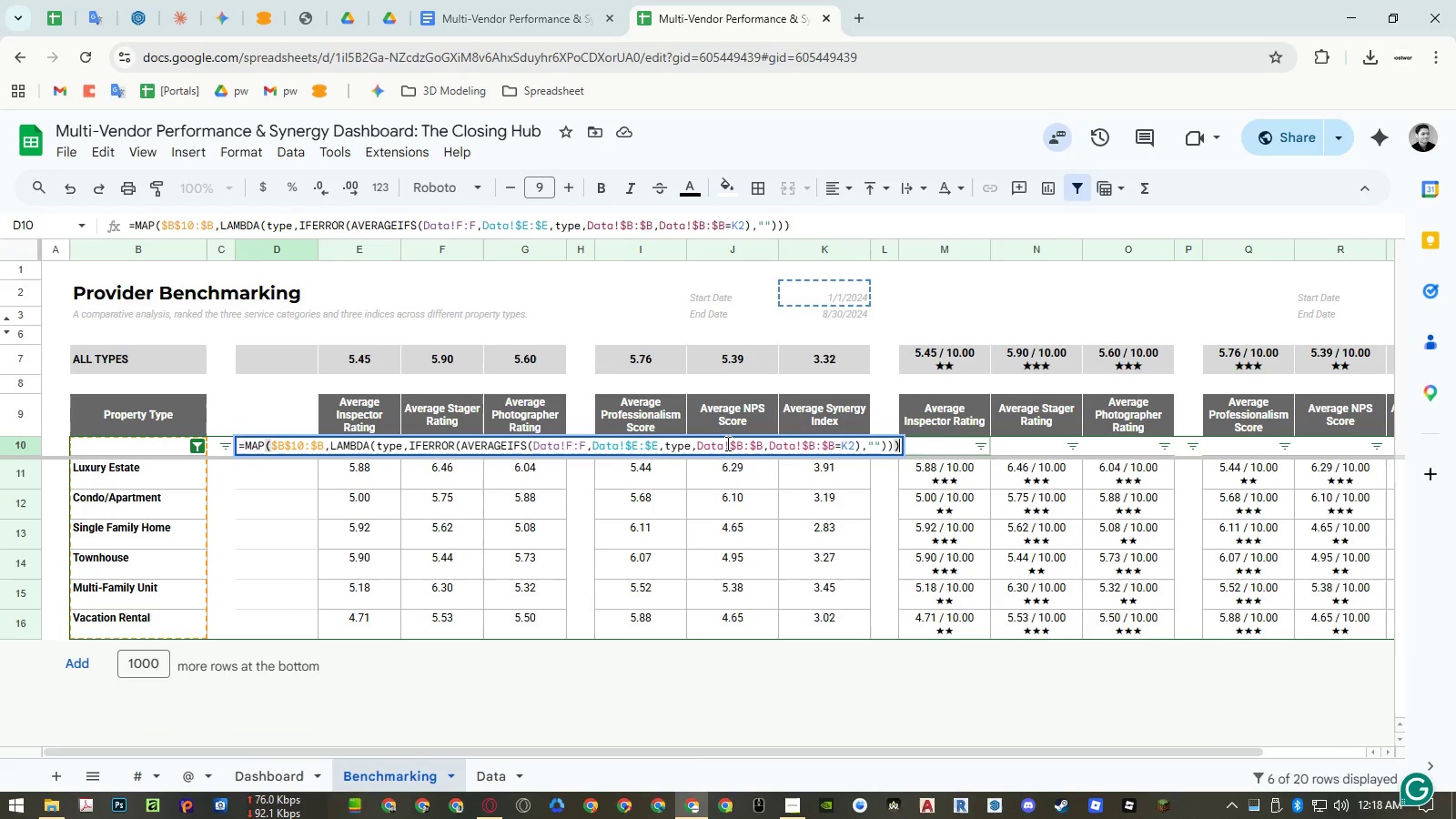 
wait(6.27)
 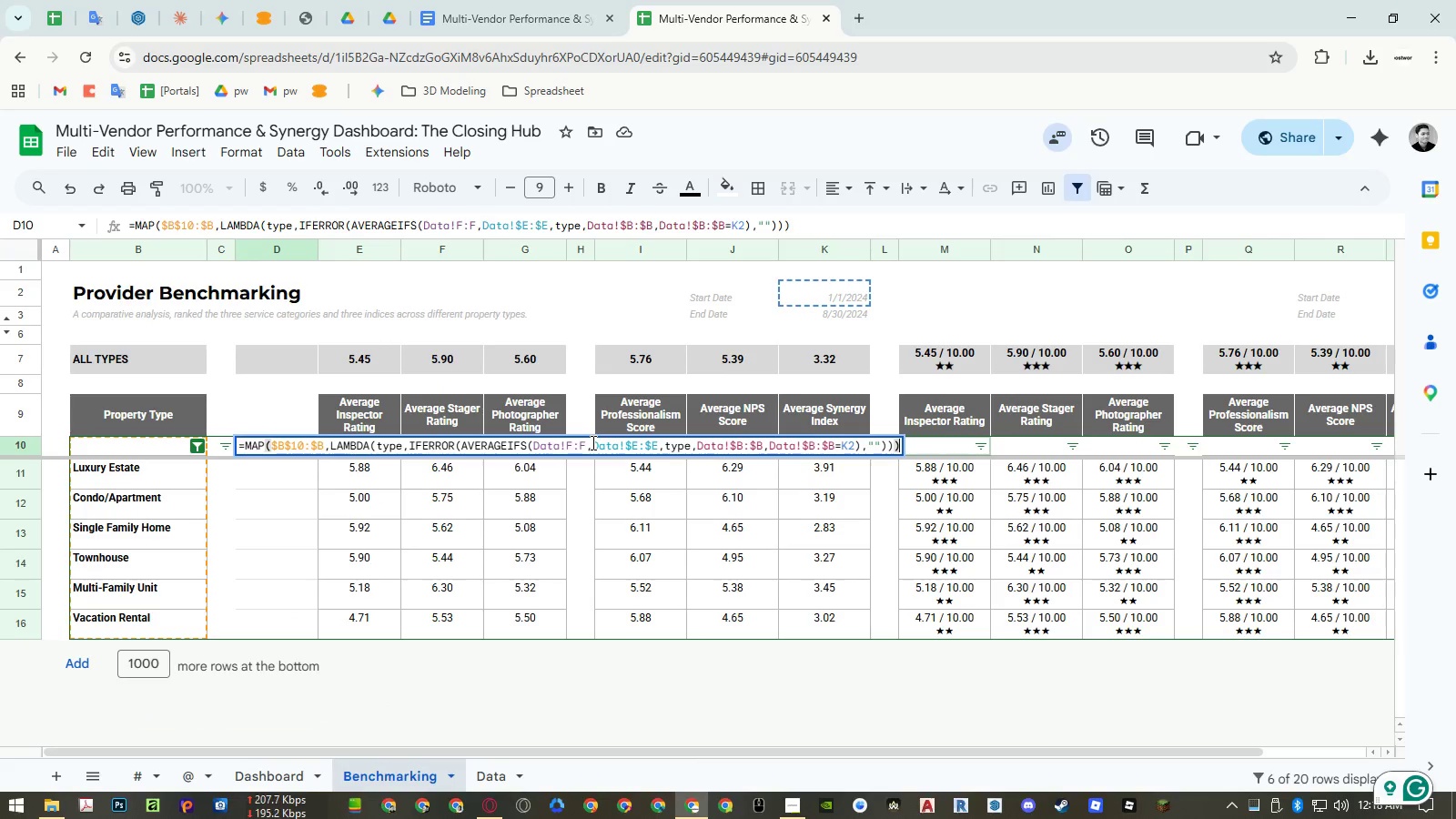 
double_click([733, 445])
 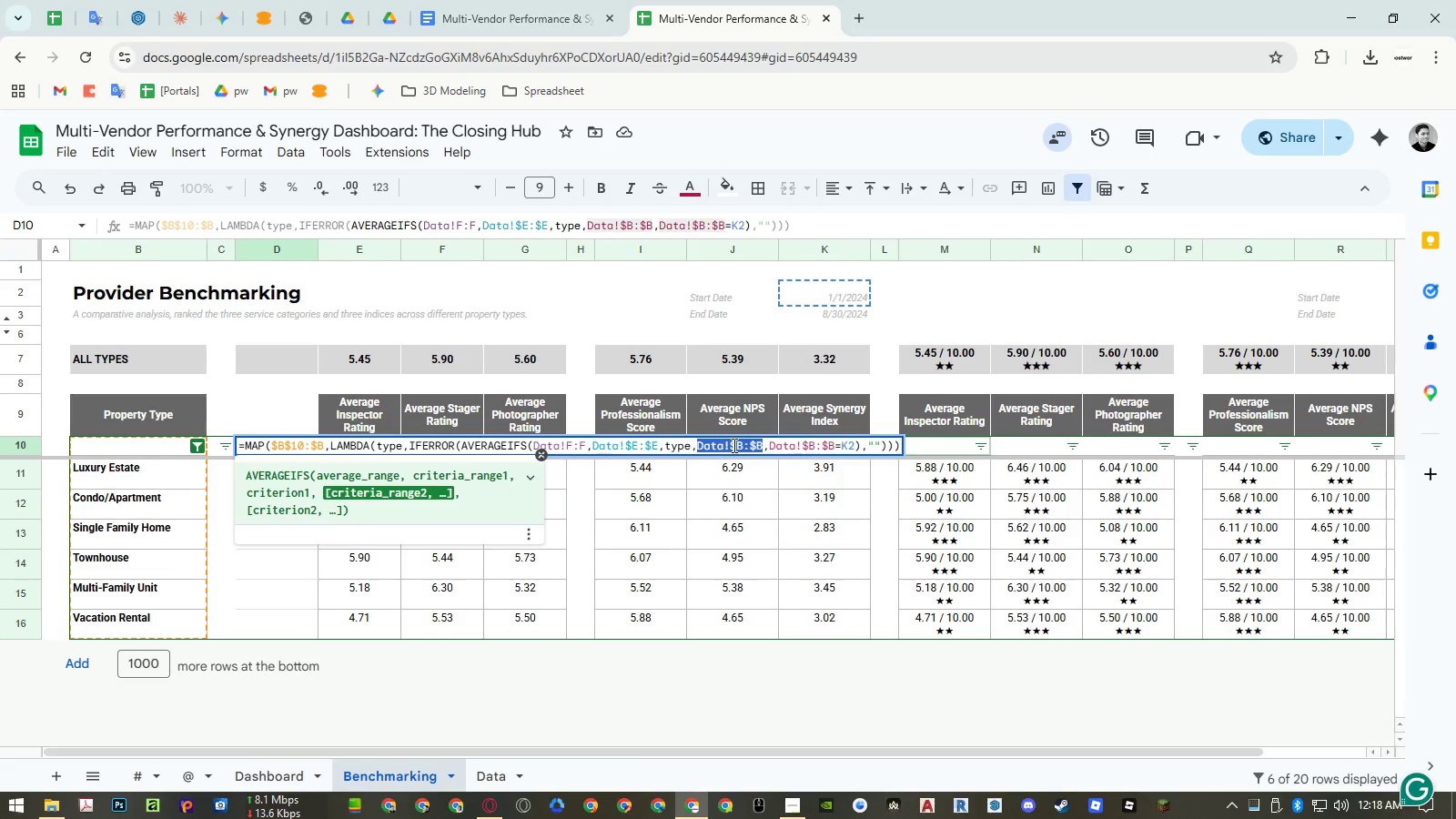 
key(Backspace)
 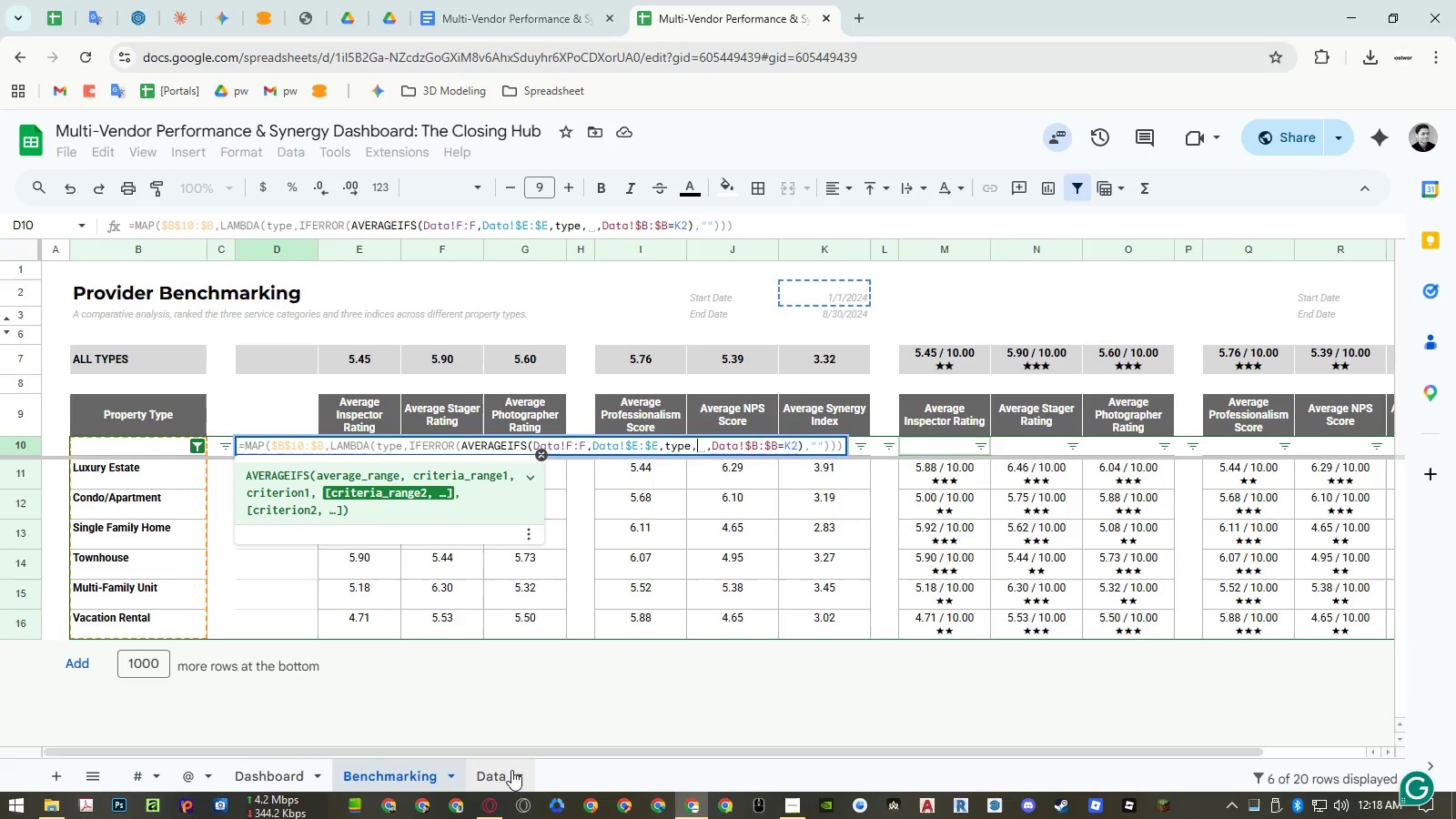 
left_click([499, 777])
 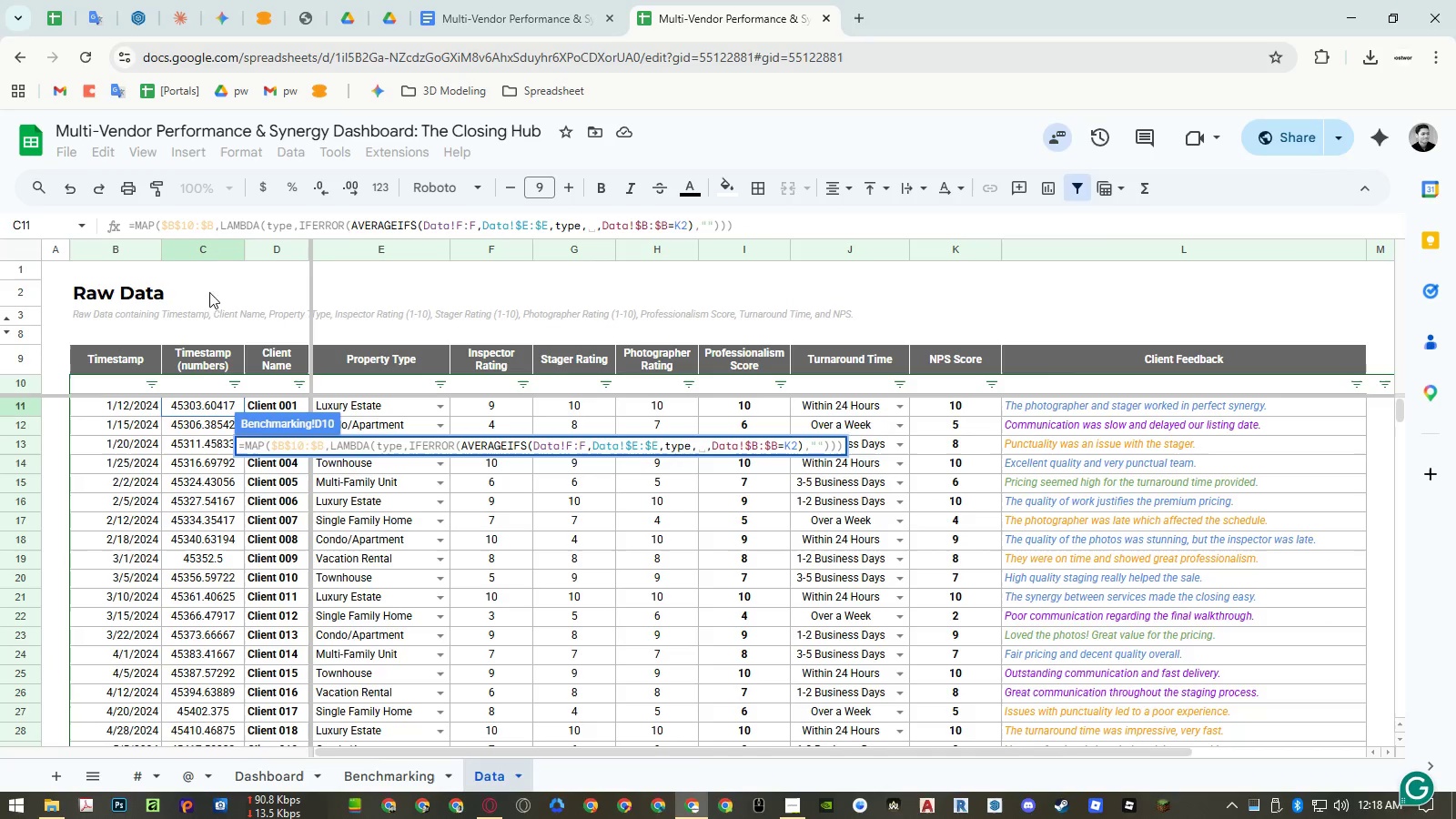 
left_click([210, 249])
 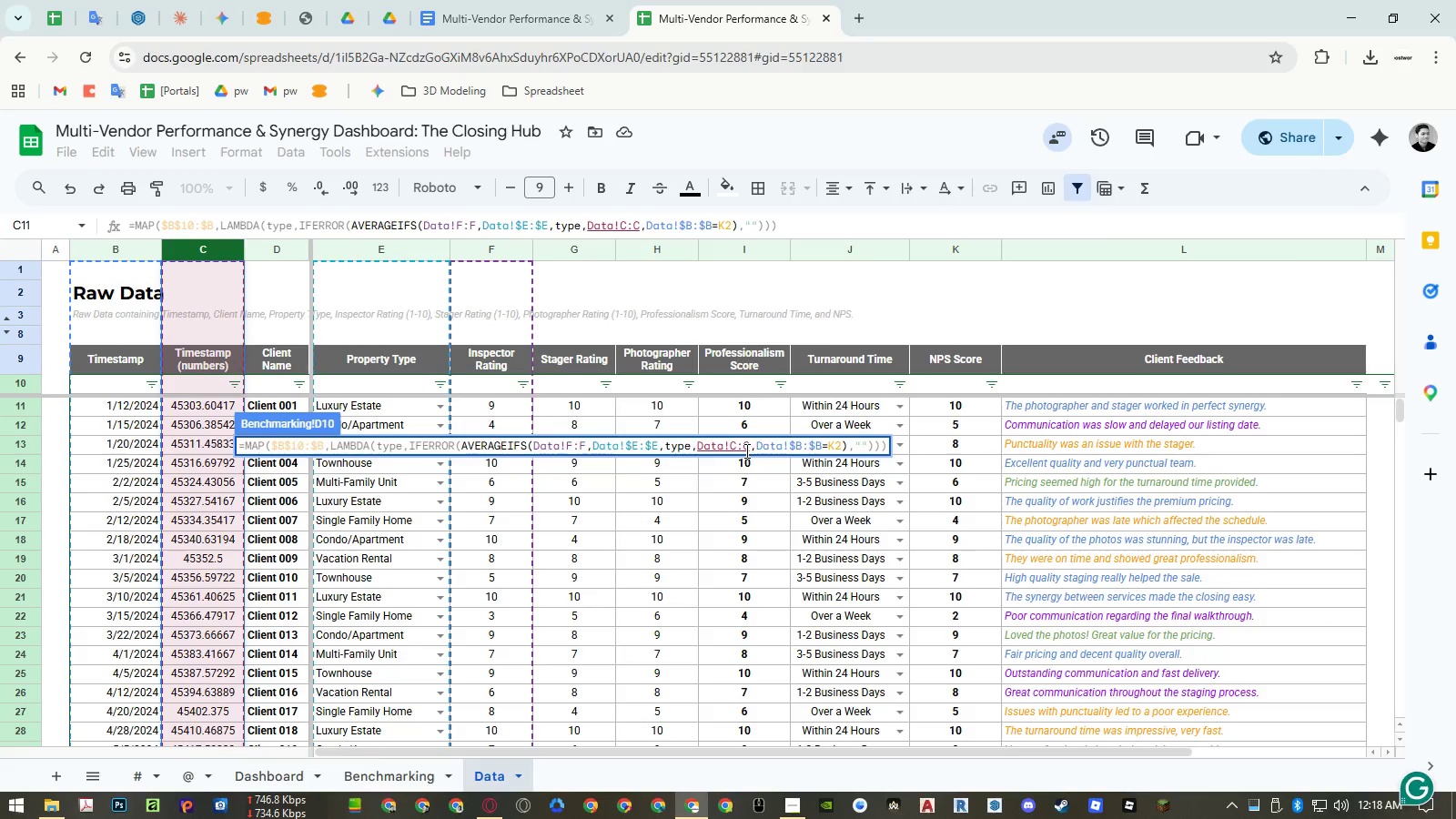 
key(F4)
 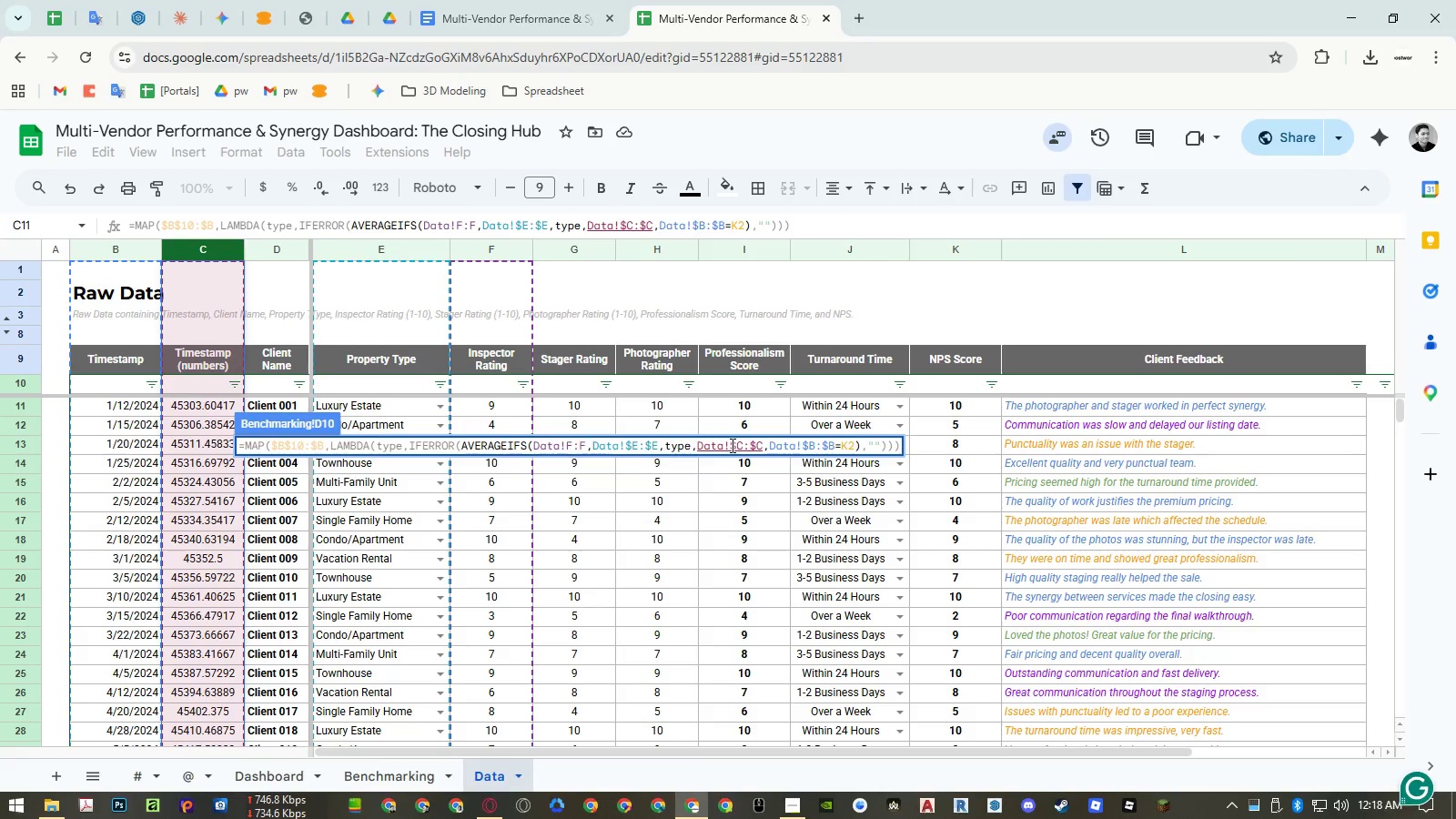 
double_click([731, 445])
 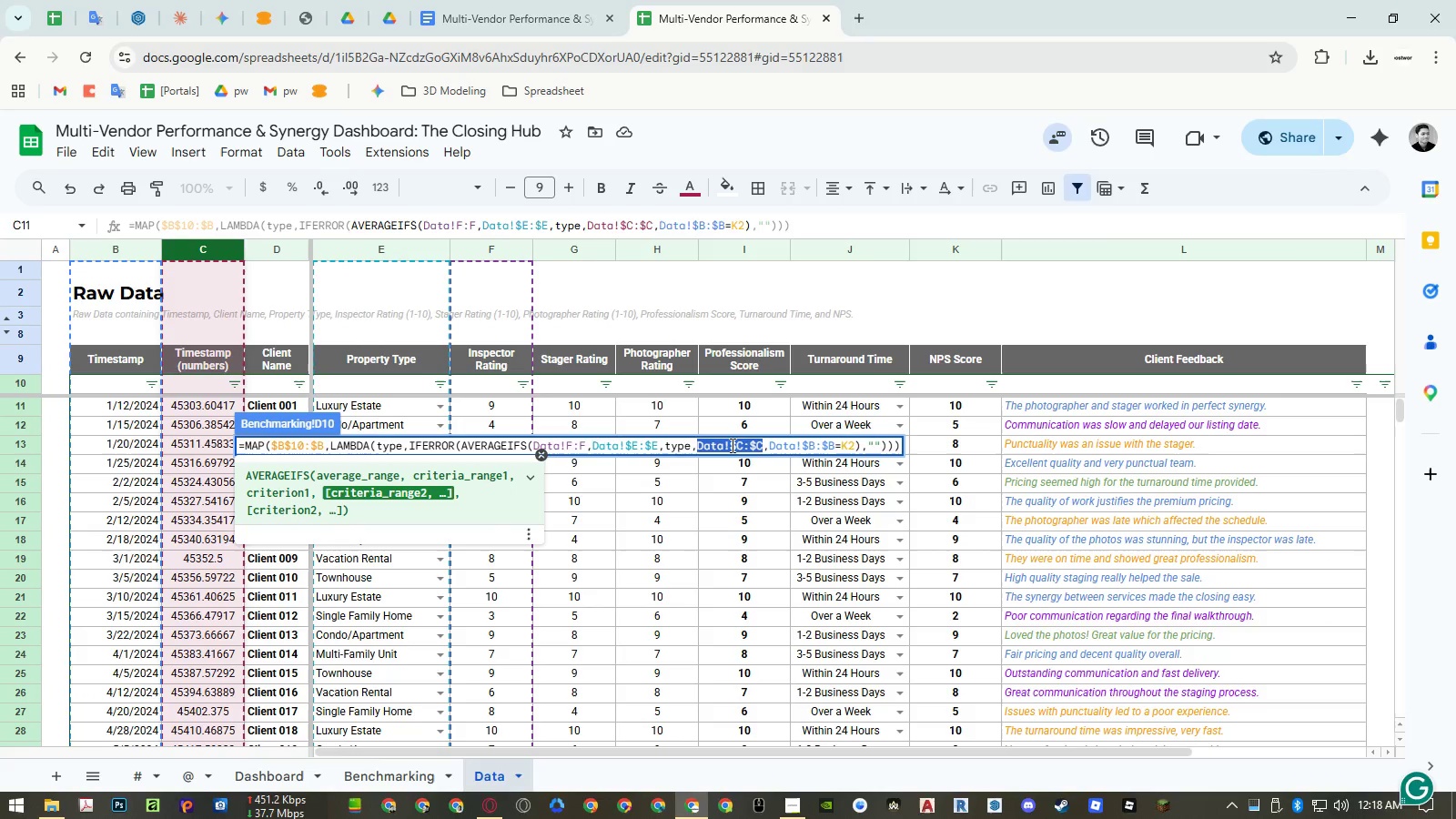 
key(Control+ControlLeft)
 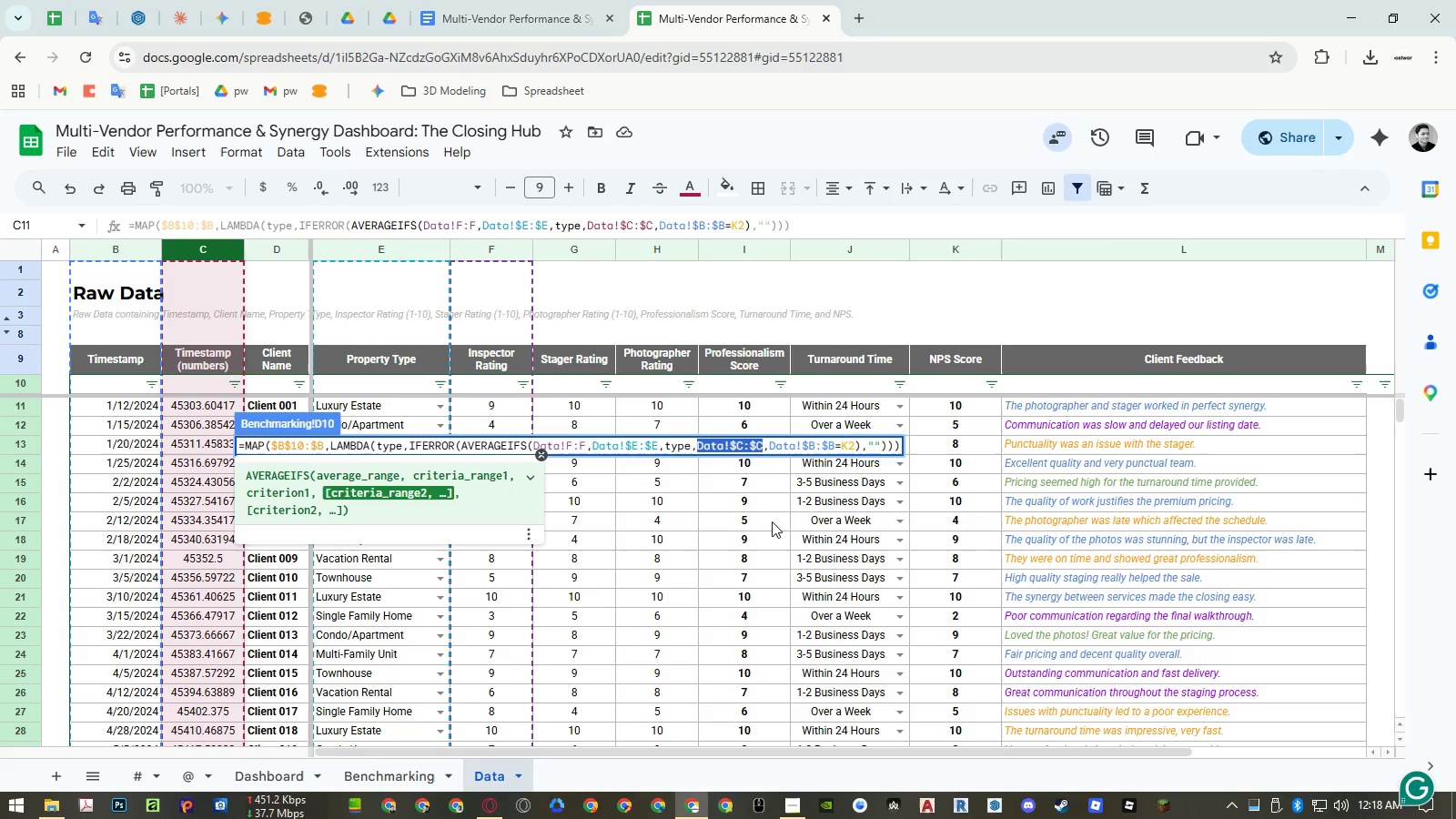 
key(Control+C)
 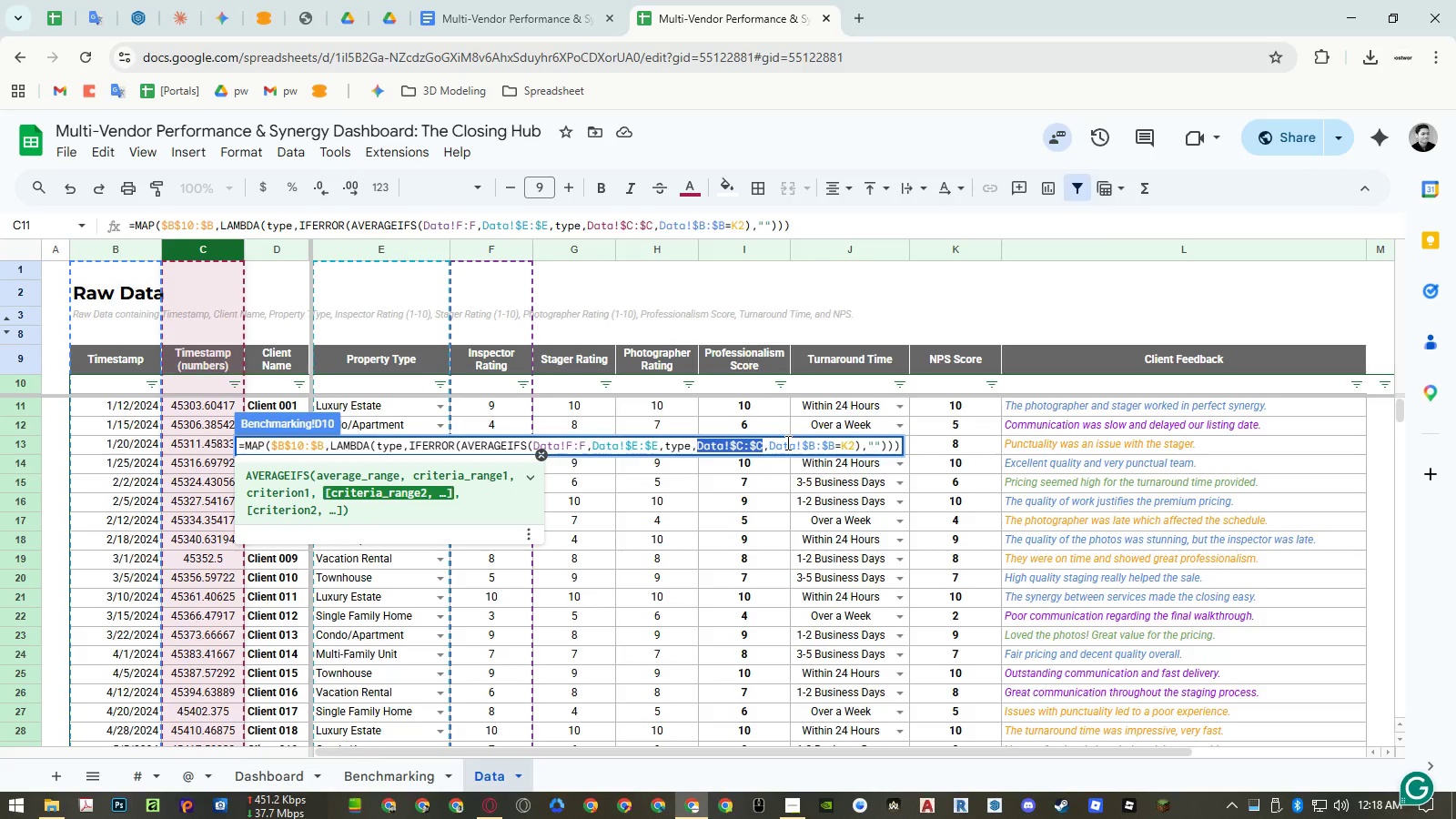 
double_click([786, 442])
 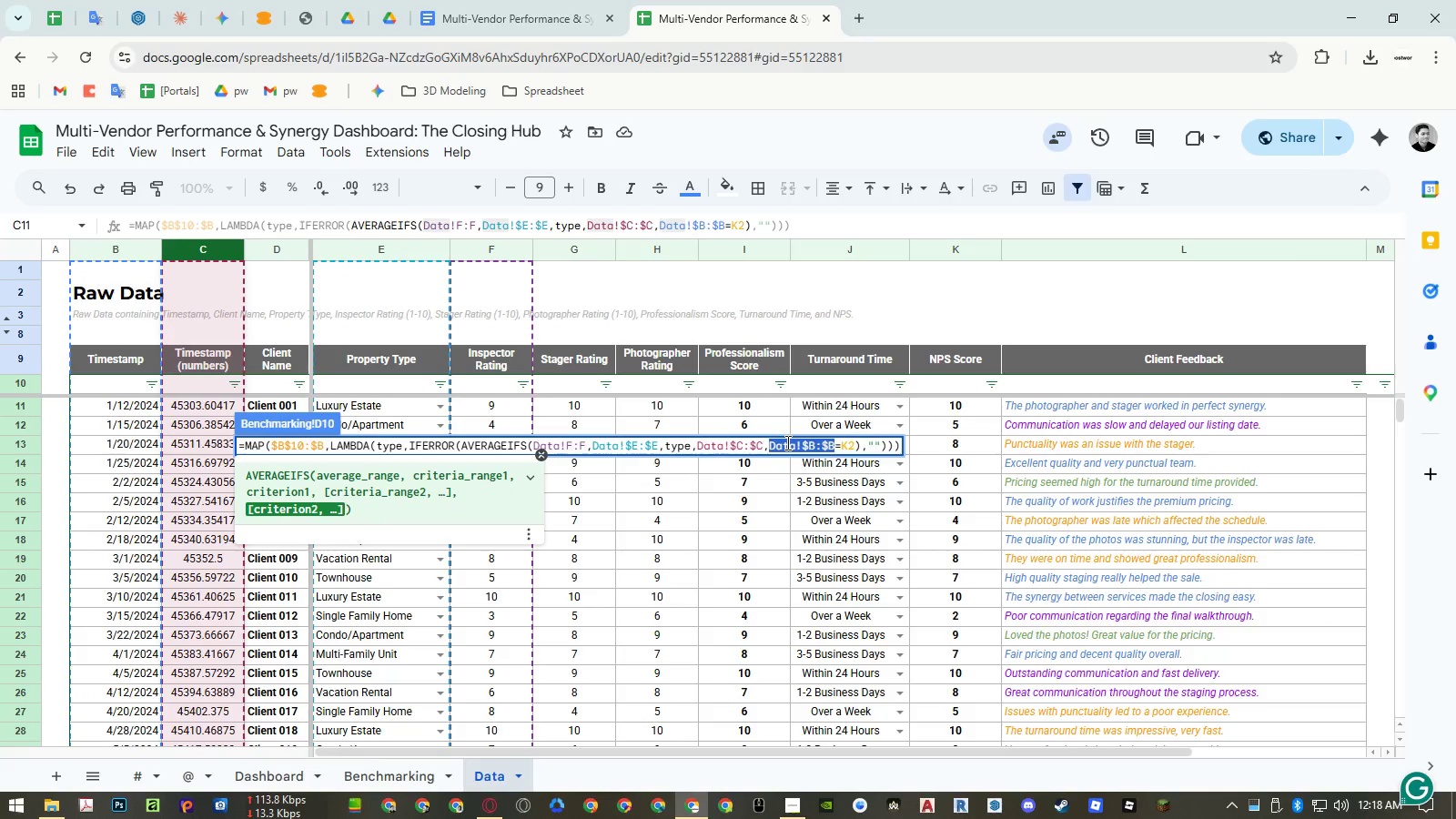 
key(Control+ControlLeft)
 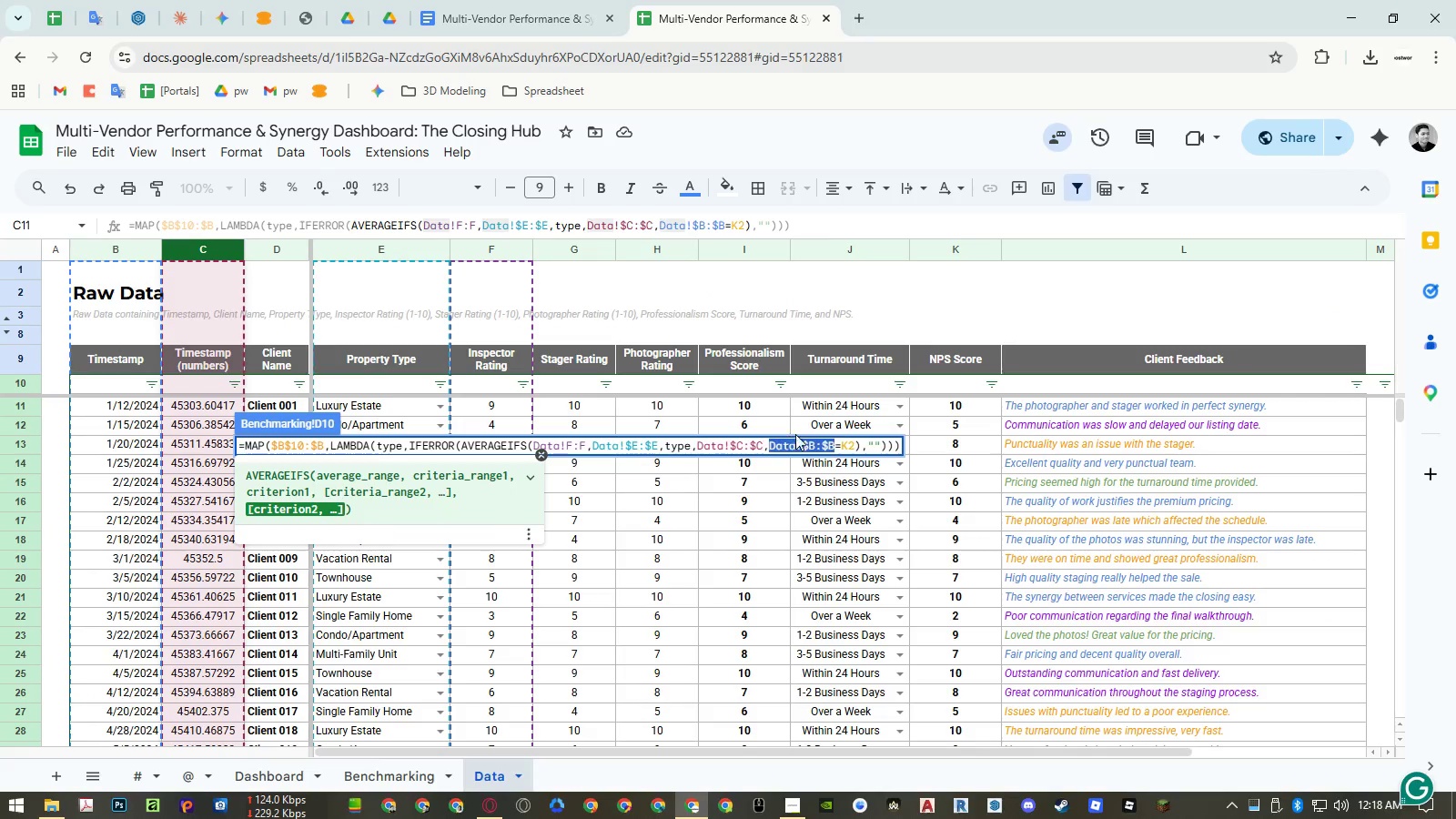 
key(Control+V)
 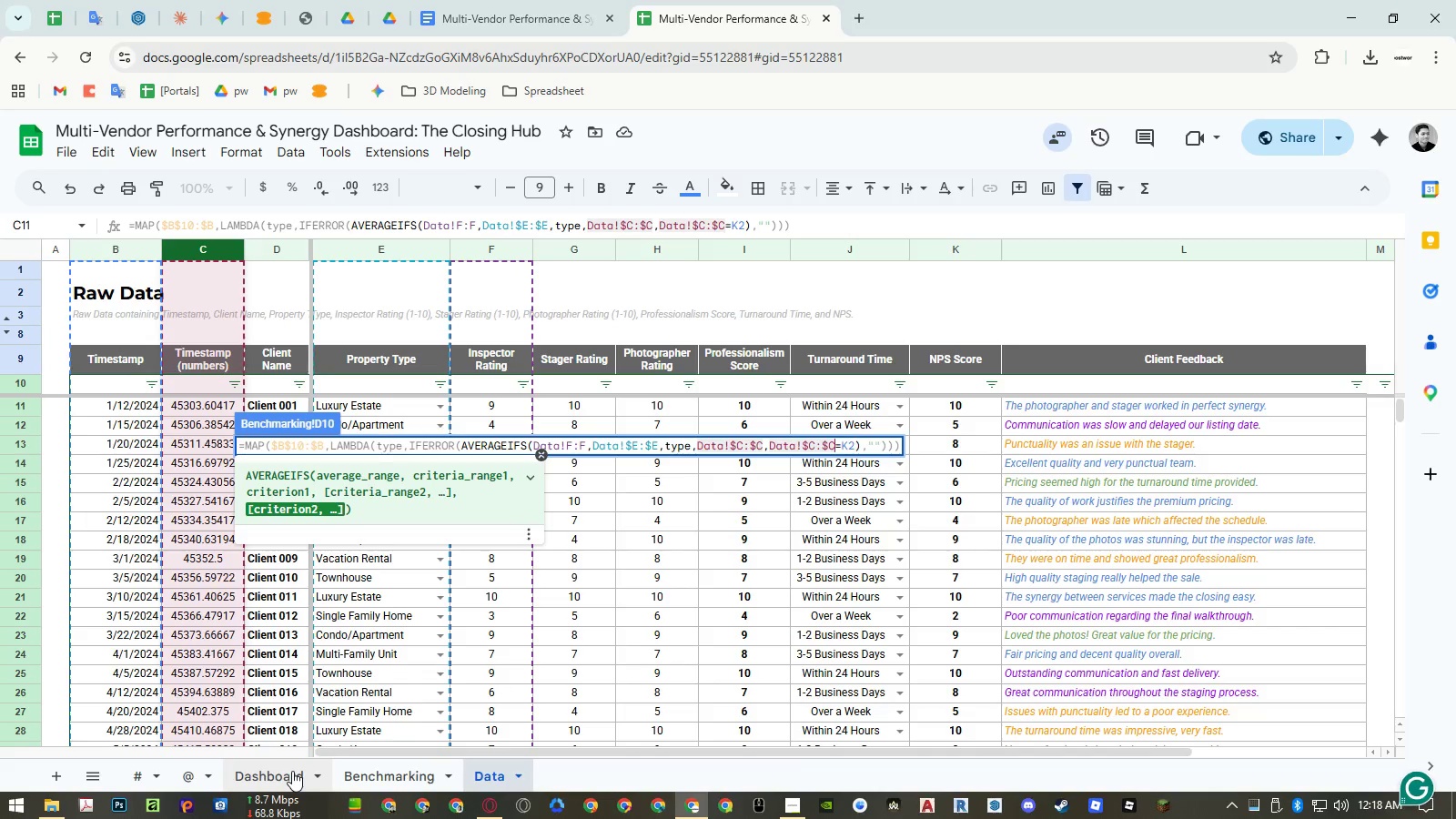 
left_click([378, 769])
 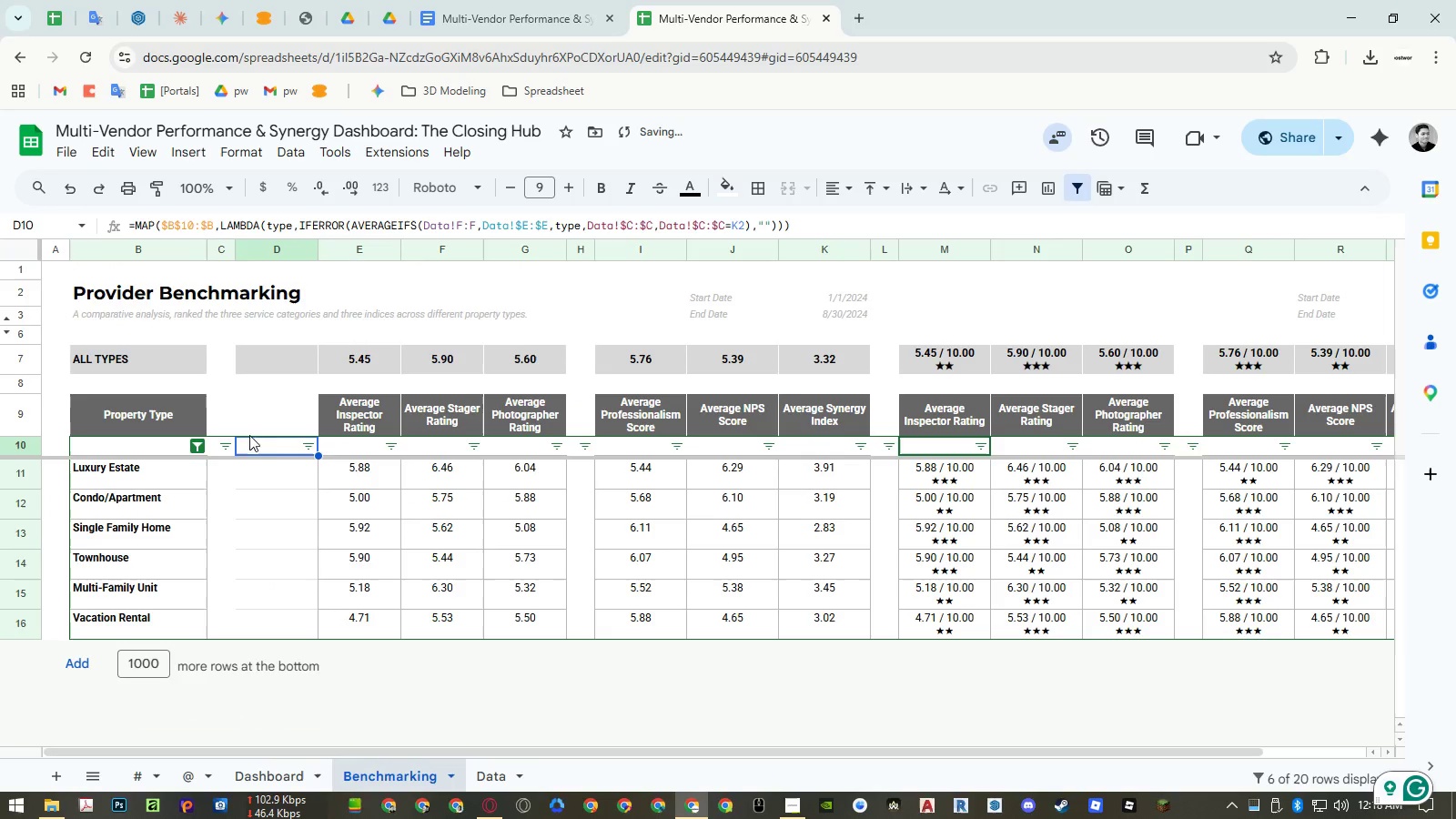 
double_click([268, 445])
 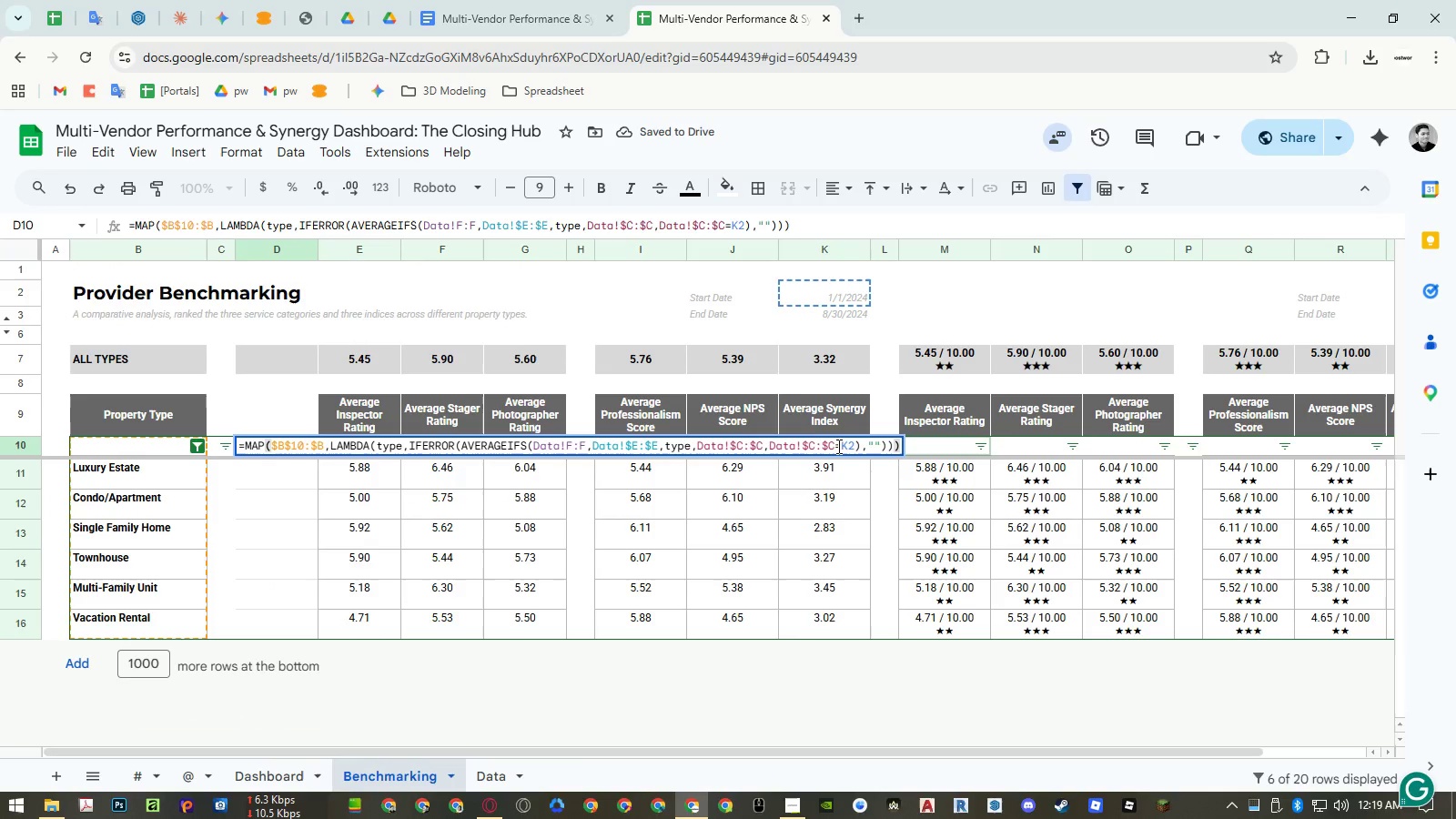 
left_click([837, 446])
 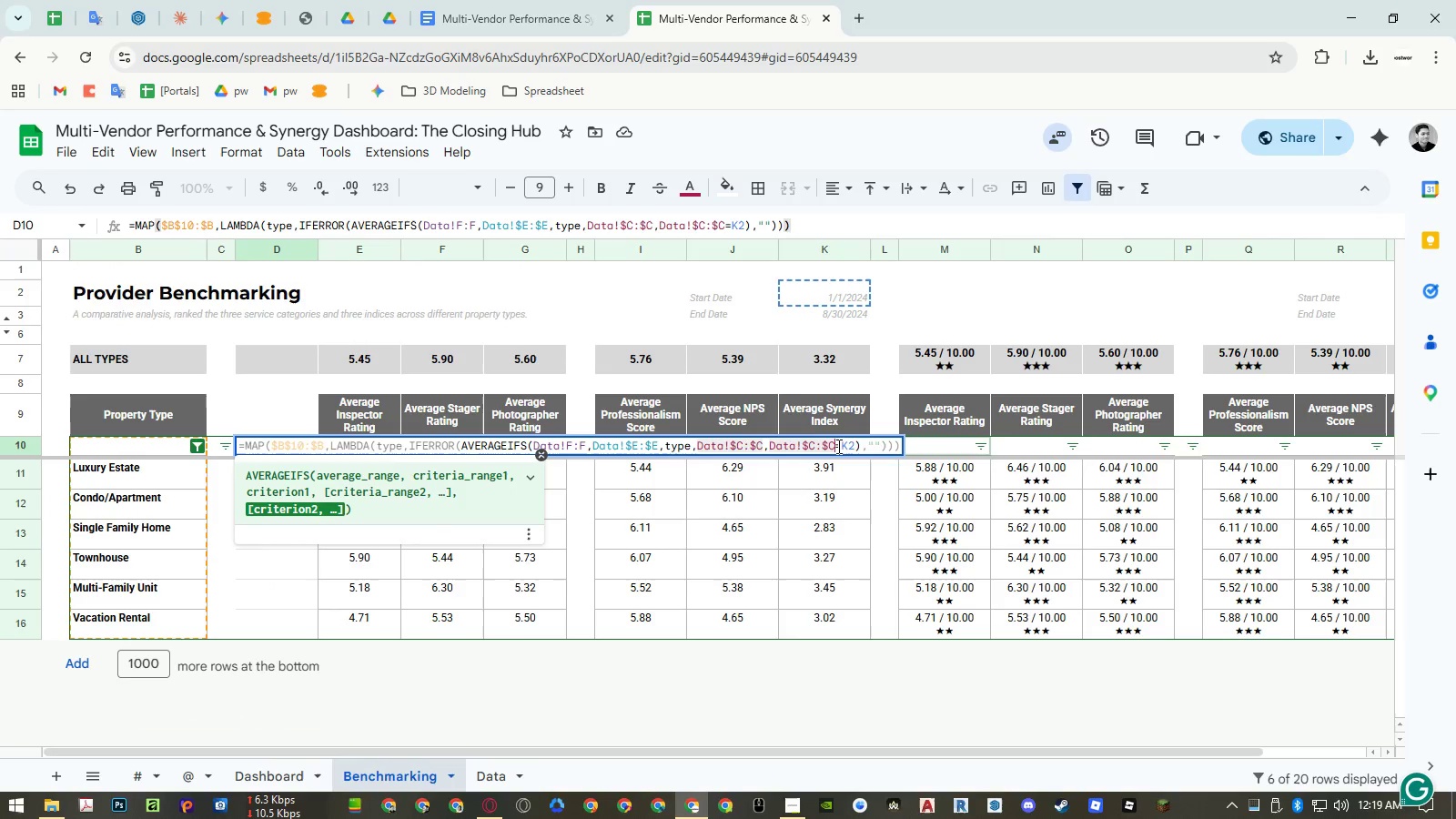 
key(Escape)
 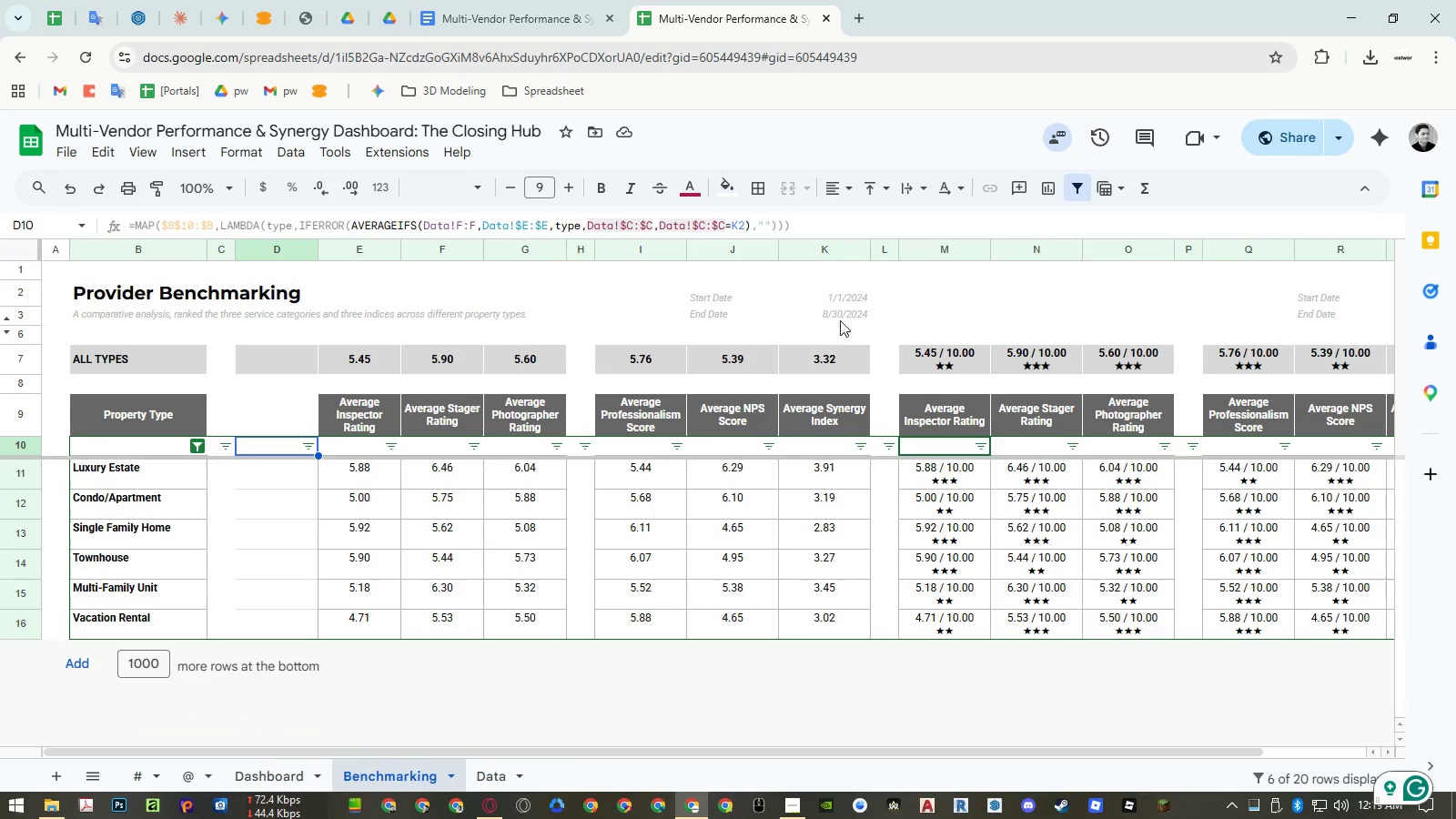 
left_click([840, 297])
 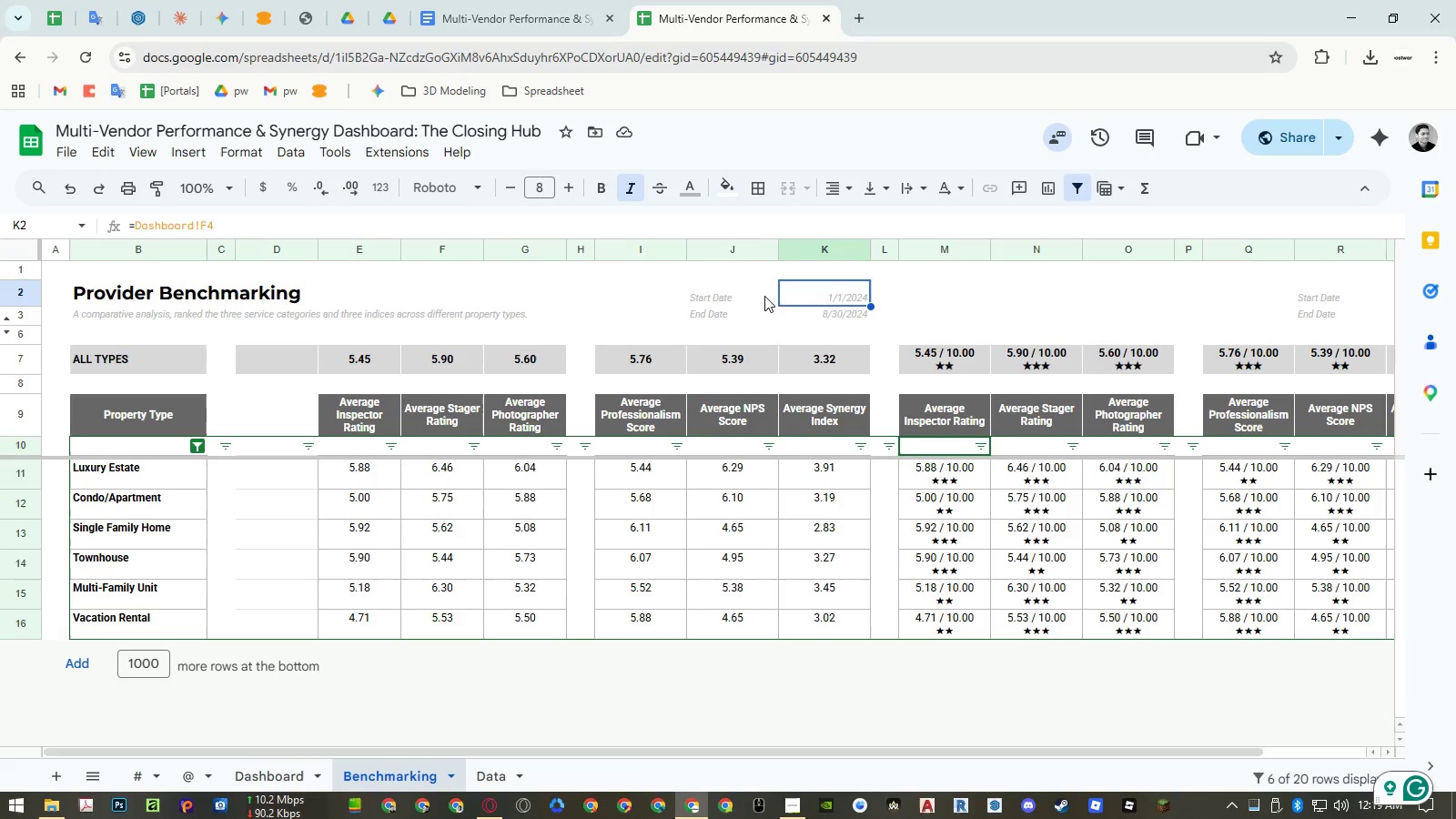 
double_click([735, 299])
 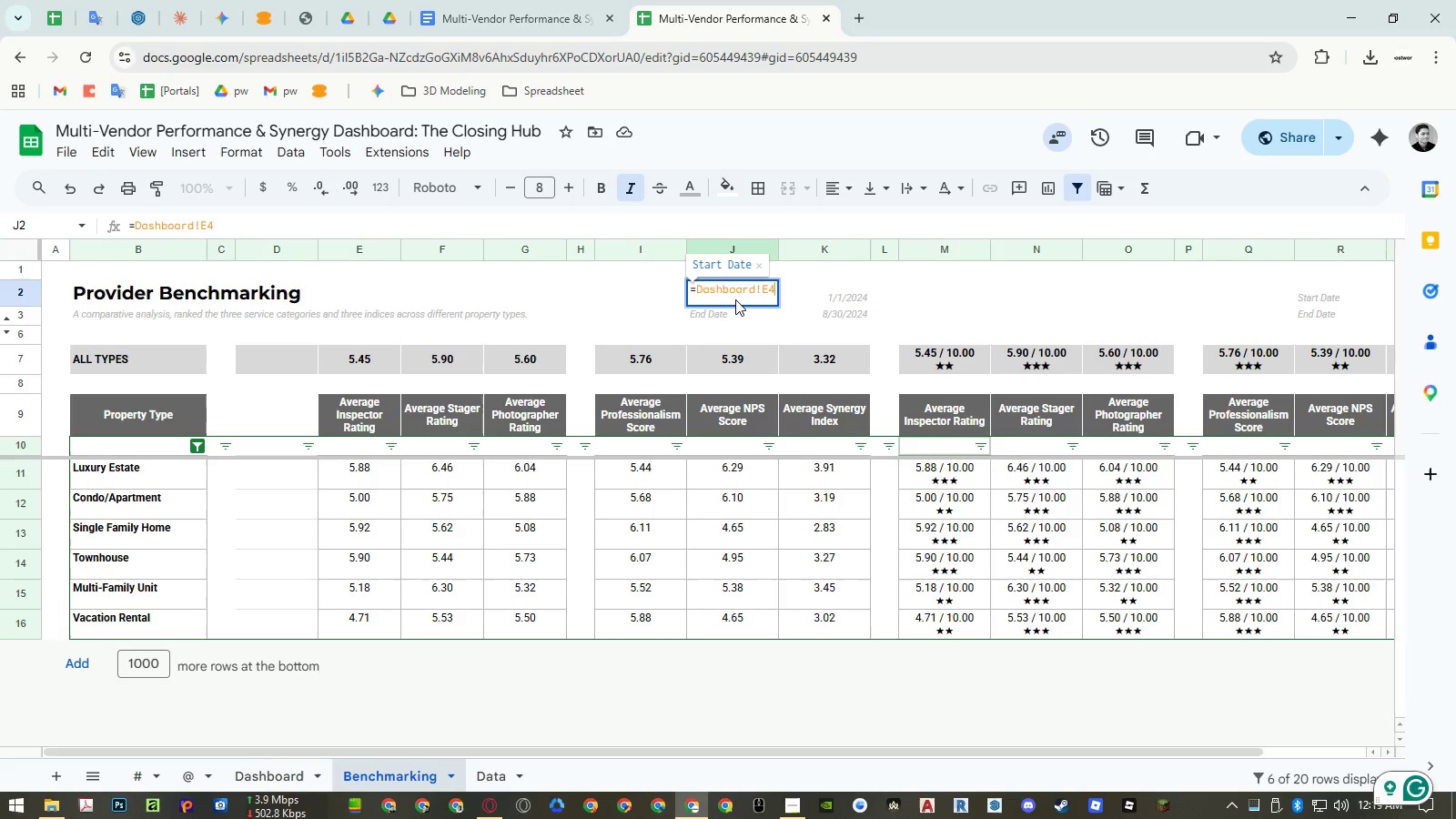 
key(Control+A)
 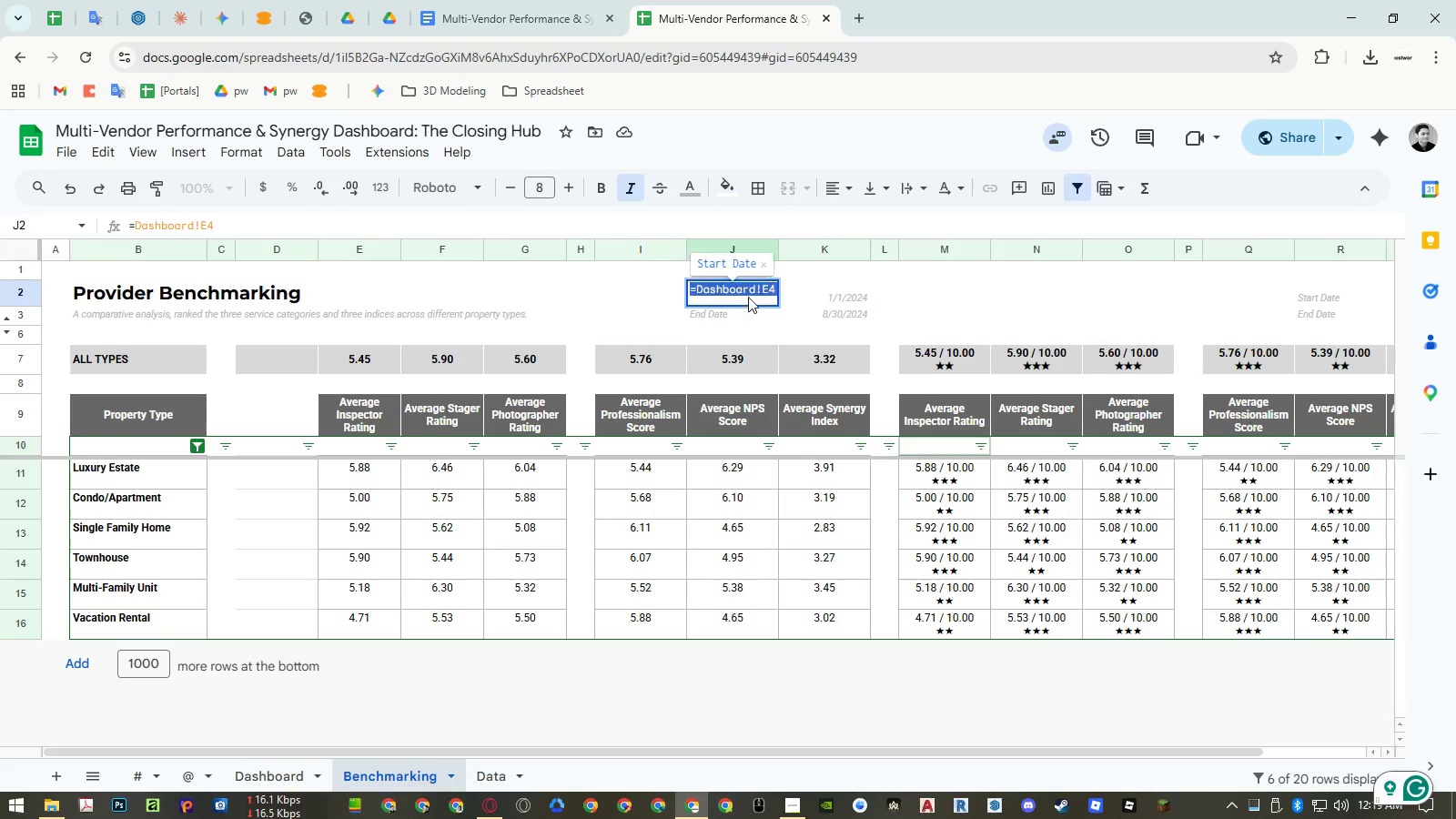 
key(Control+ControlLeft)
 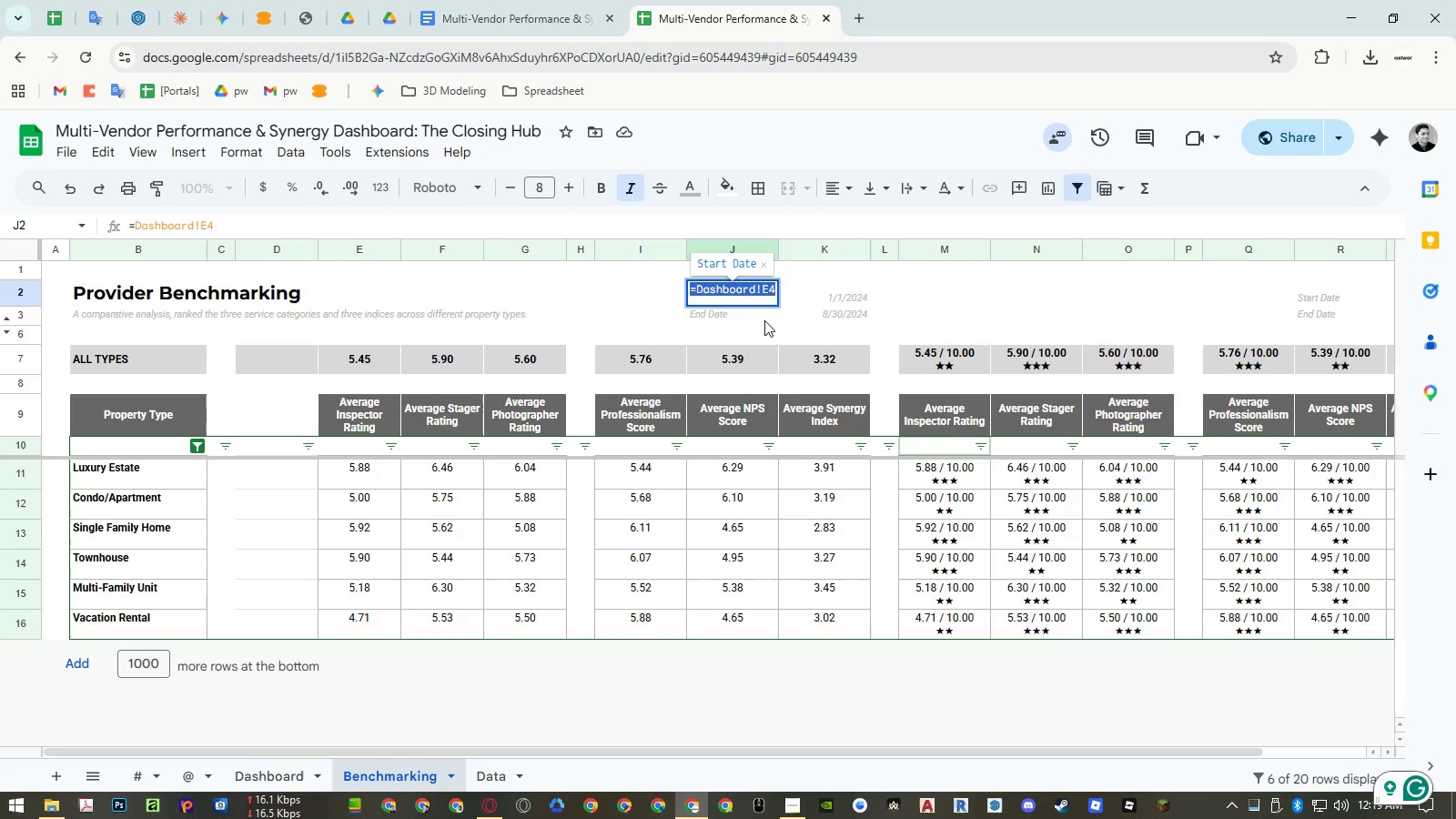 
key(Control+C)
 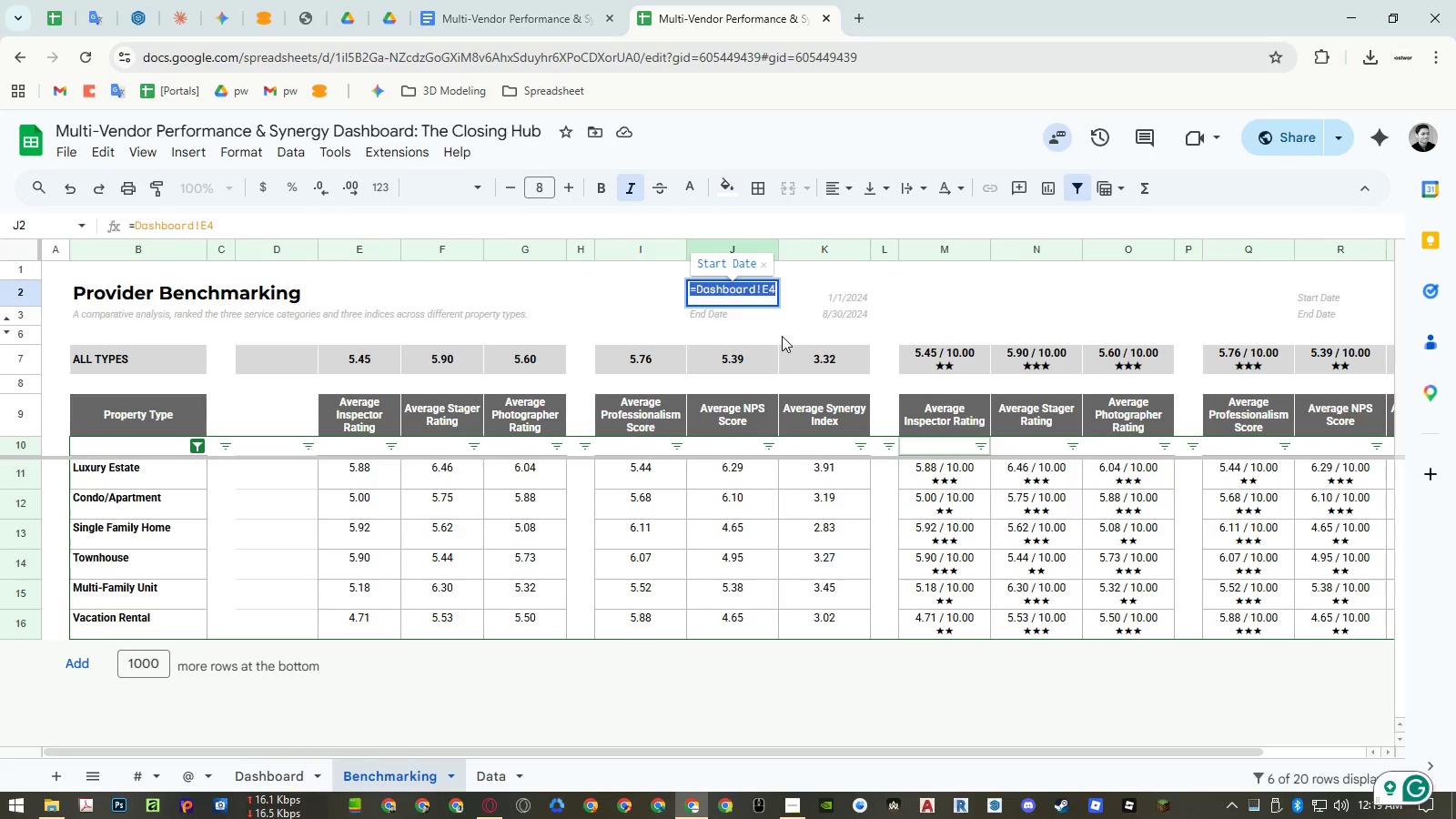 
key(Escape)
 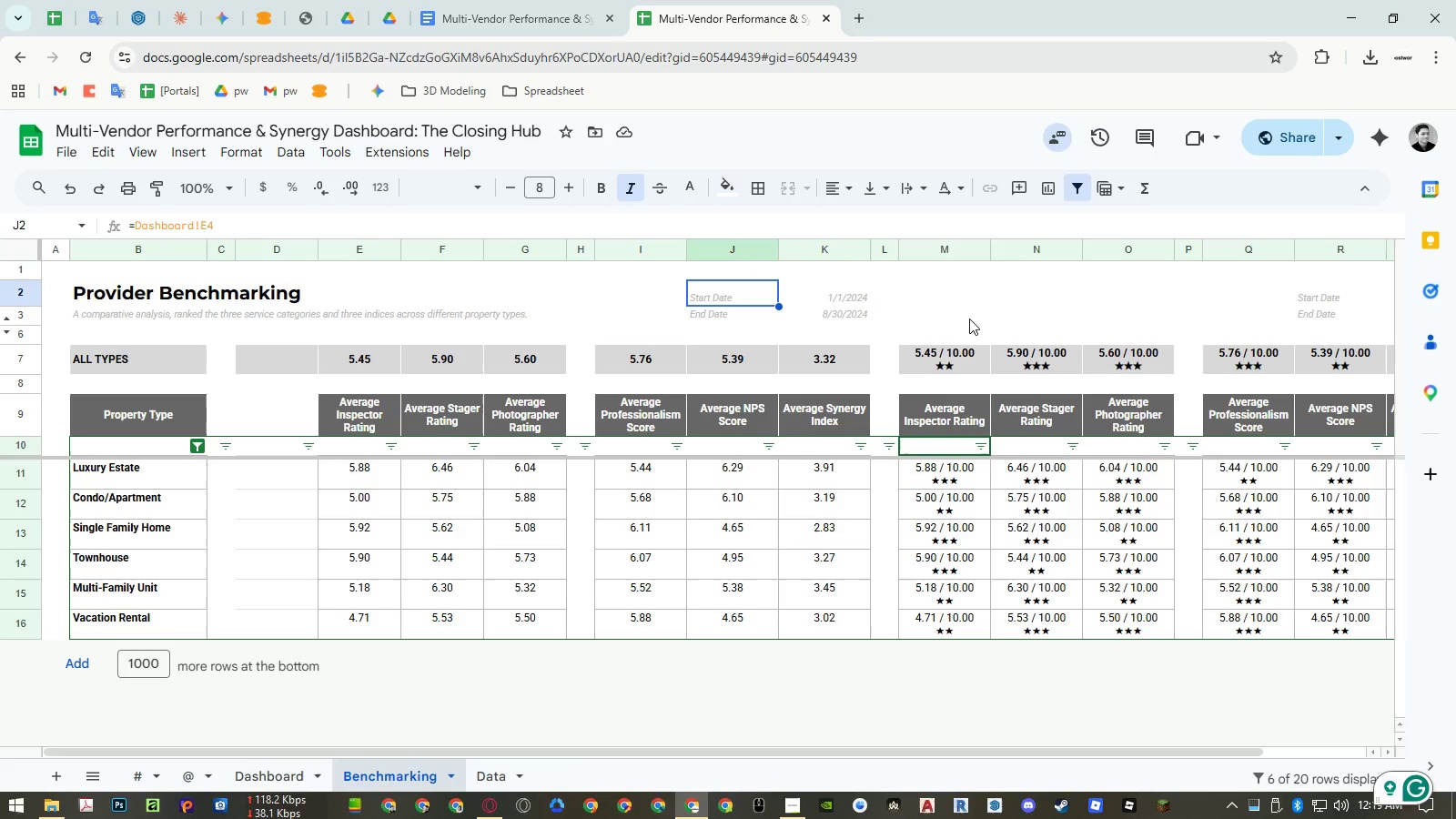 
hold_key(key=ShiftLeft, duration=0.55)
scroll: coordinate [962, 317], scroll_direction: down, amount: 3.0
 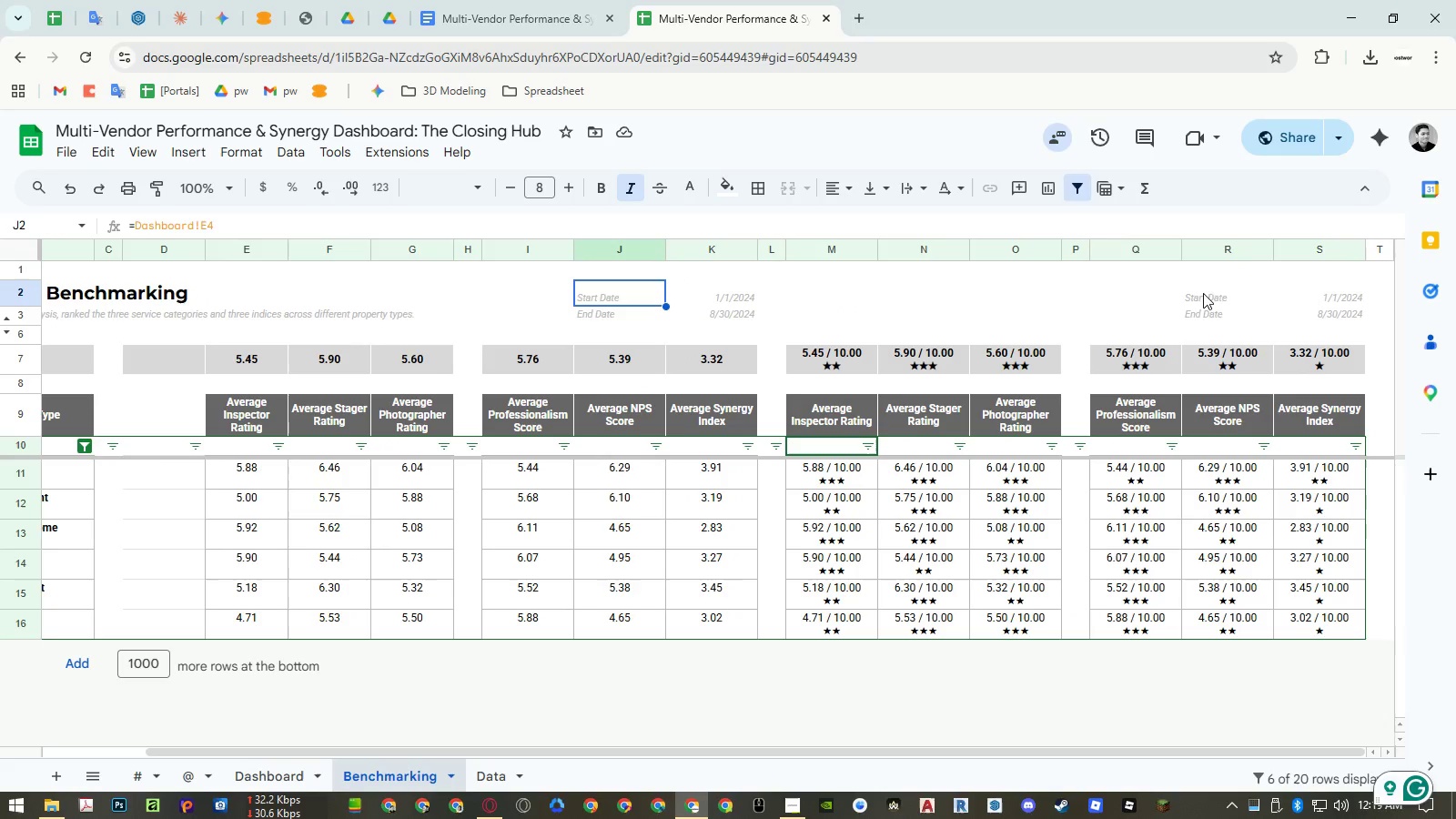 
left_click([1205, 294])
 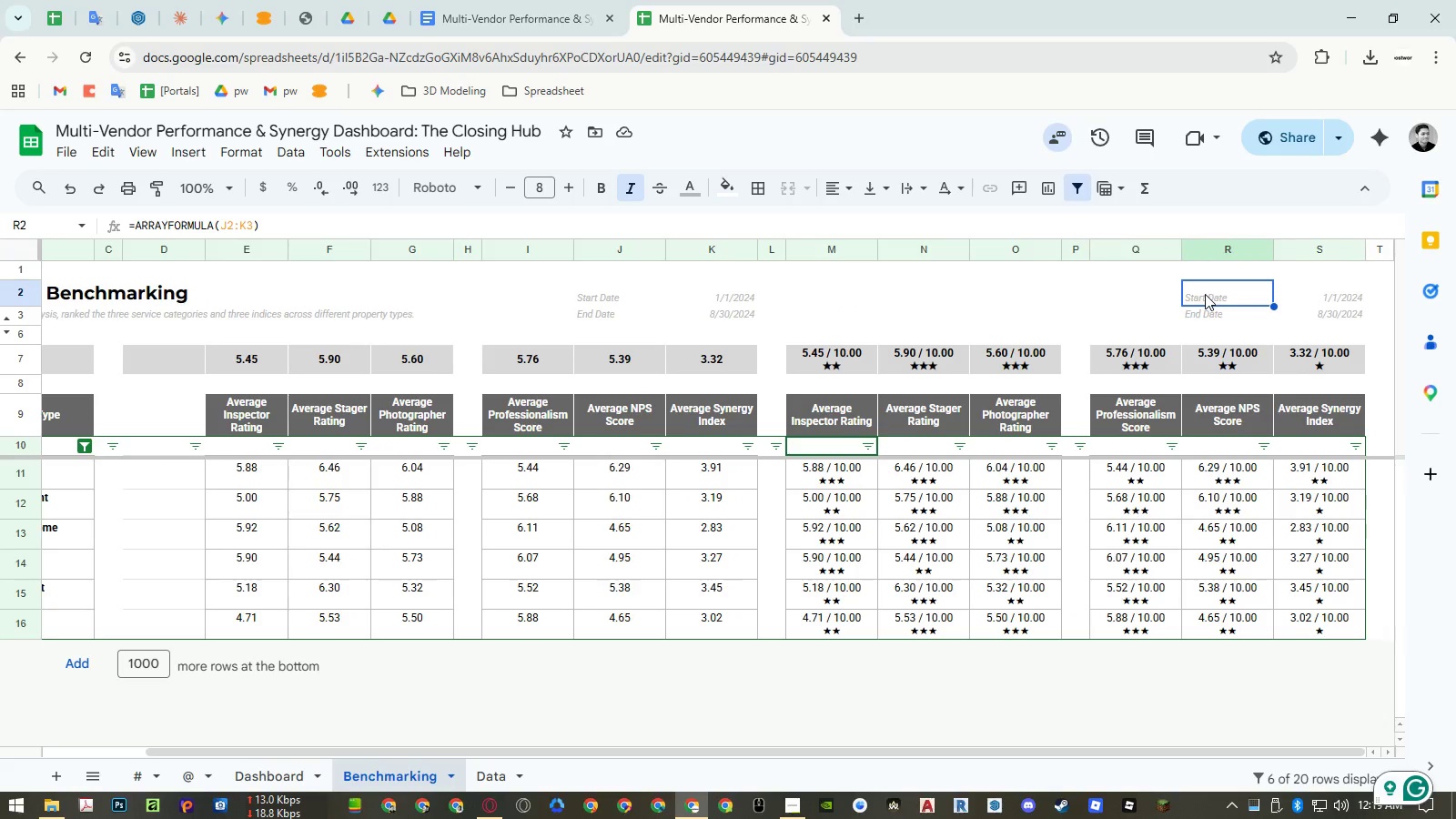 
double_click([1205, 294])
 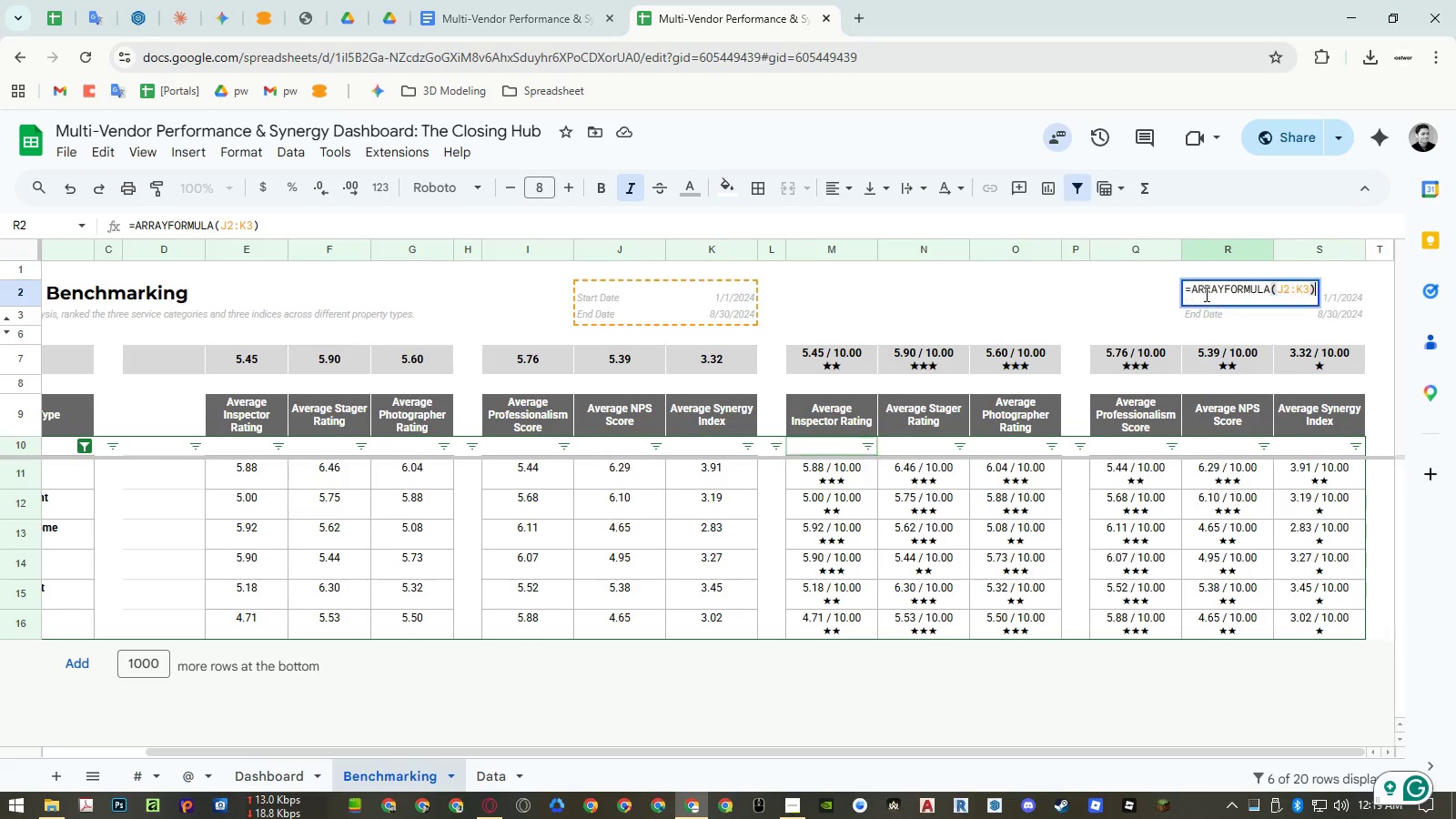 
key(Control+A)
 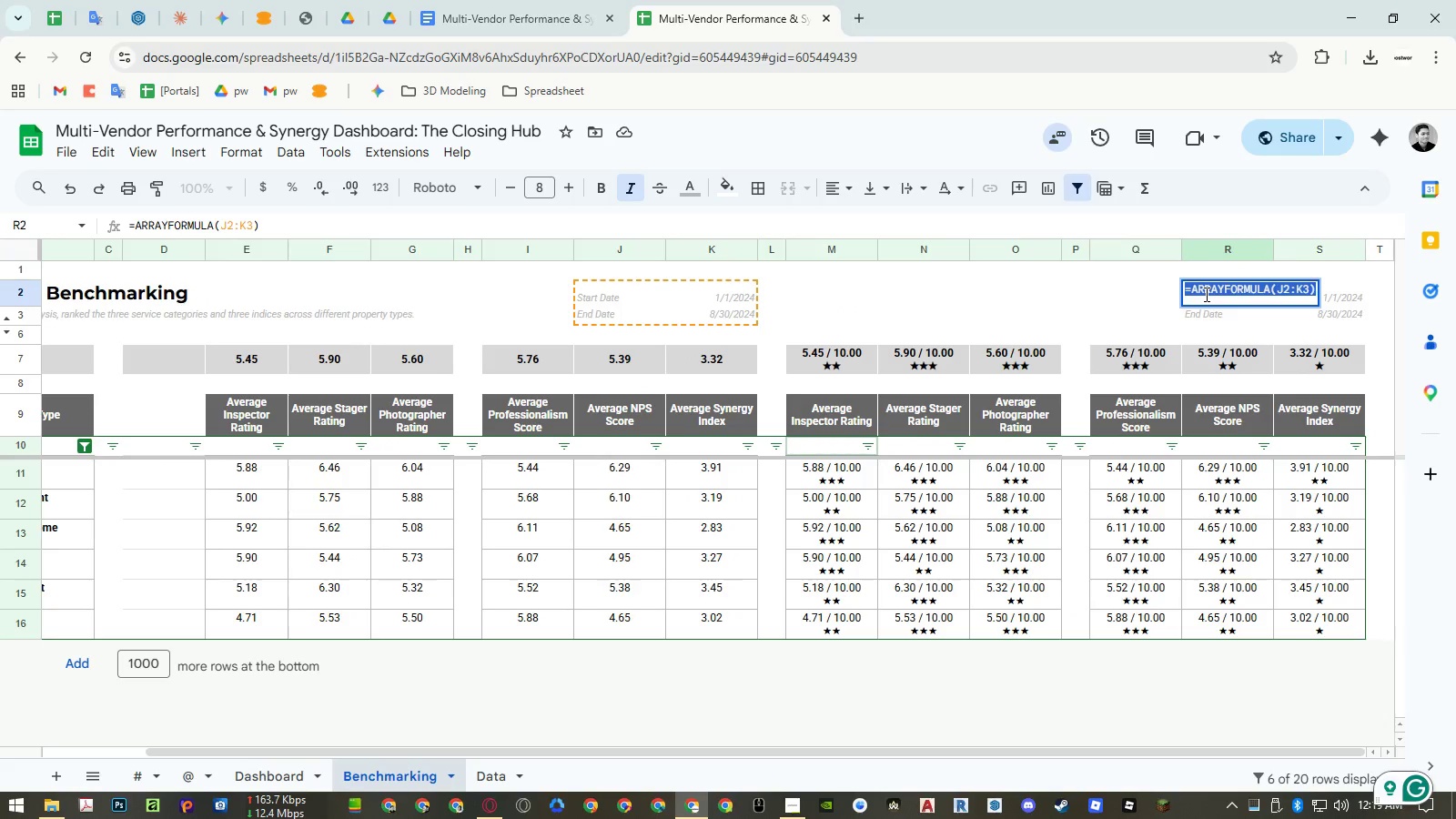 
key(Control+ControlLeft)
 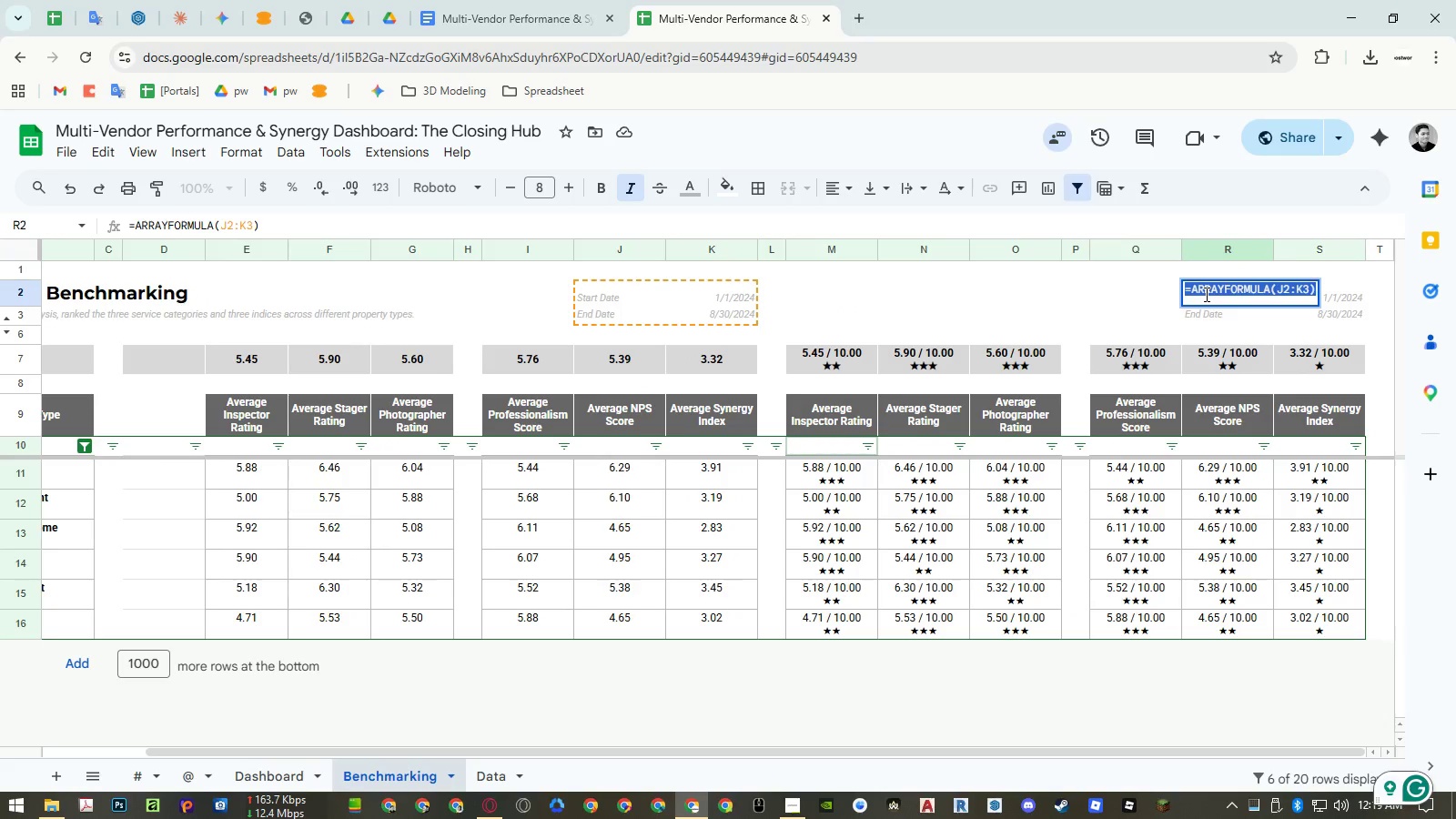 
key(Control+V)
 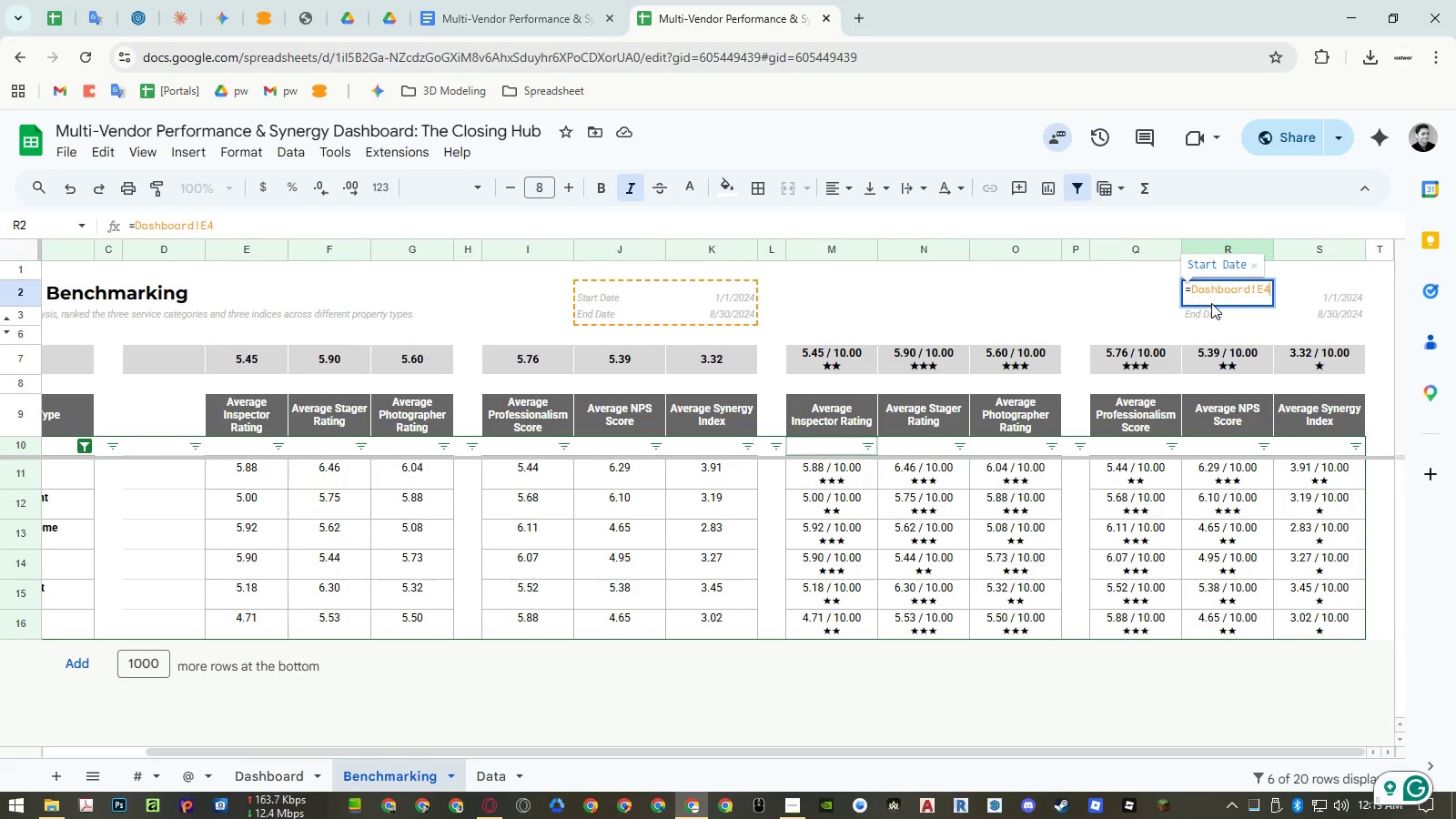 
key(Enter)
 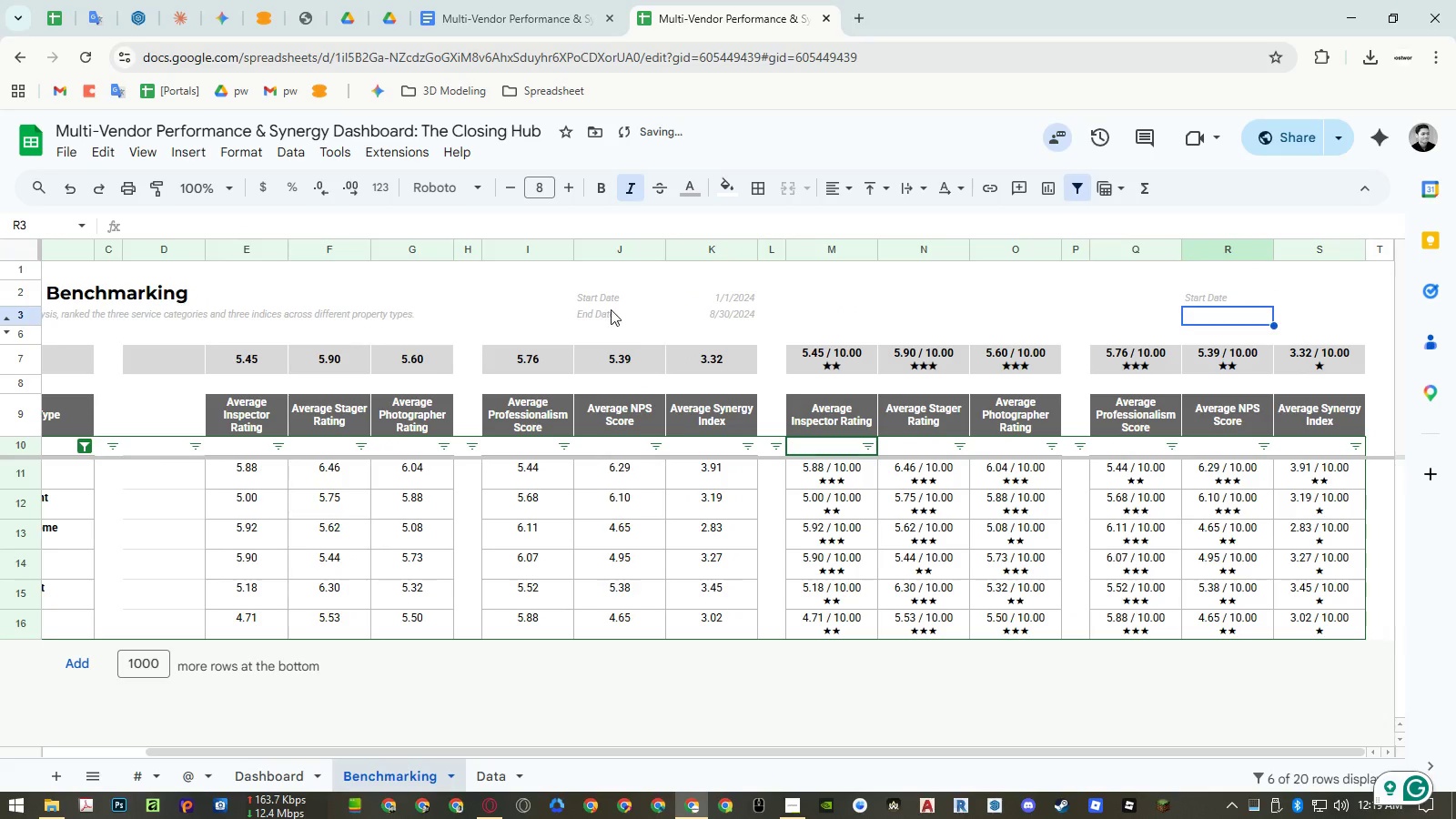 
double_click([603, 314])
 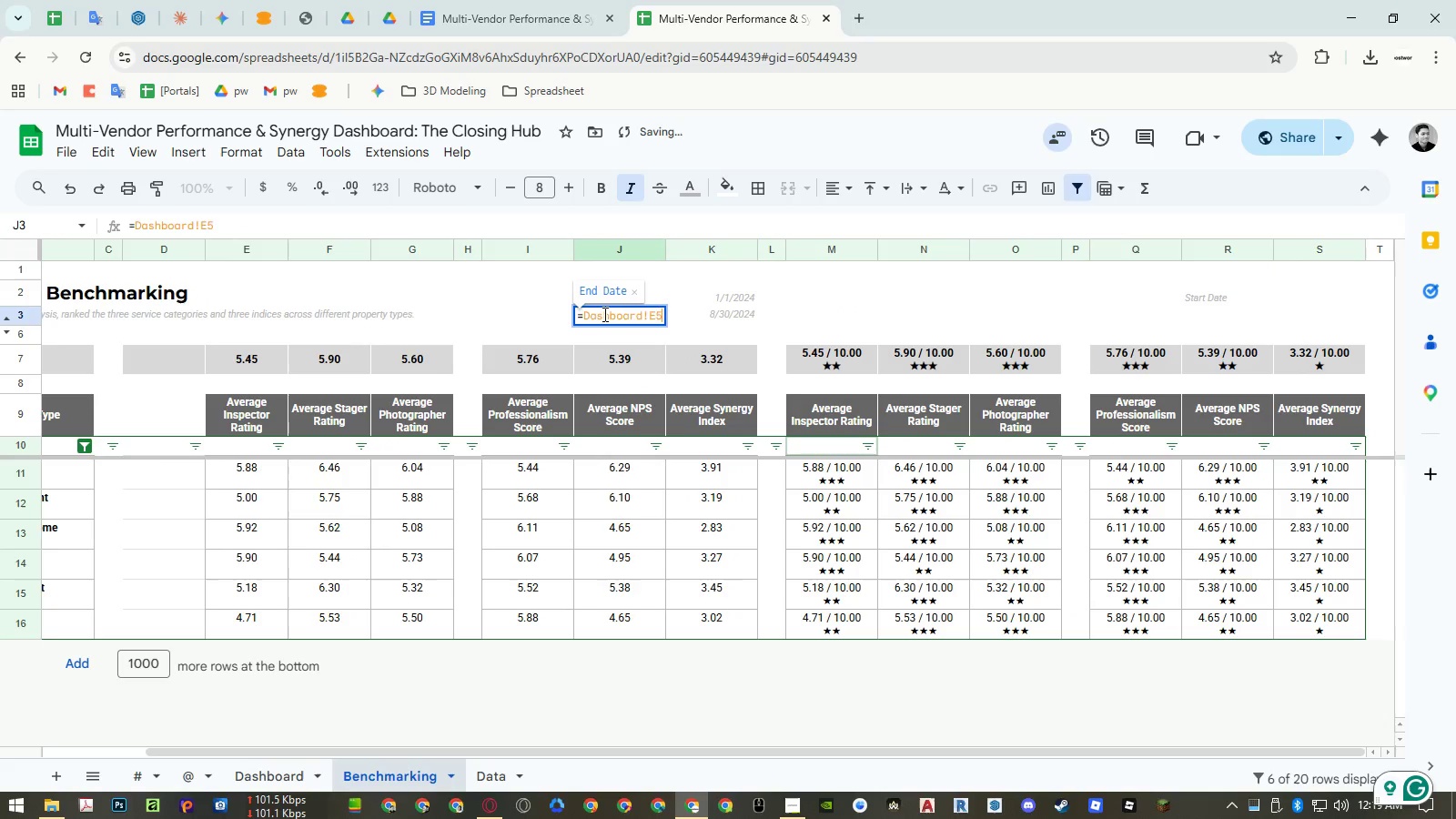 
key(Control+ControlLeft)
 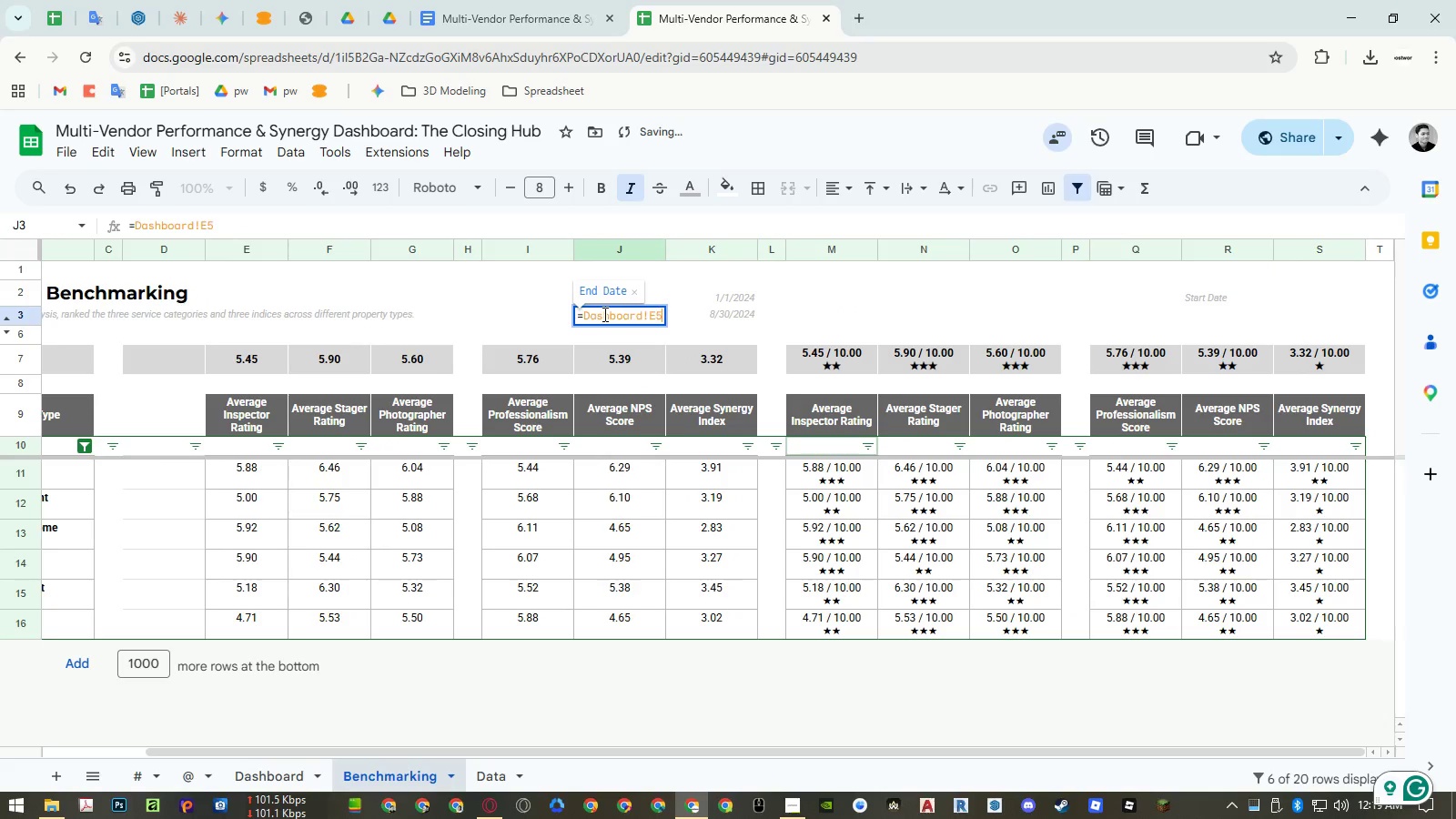 
key(Control+A)
 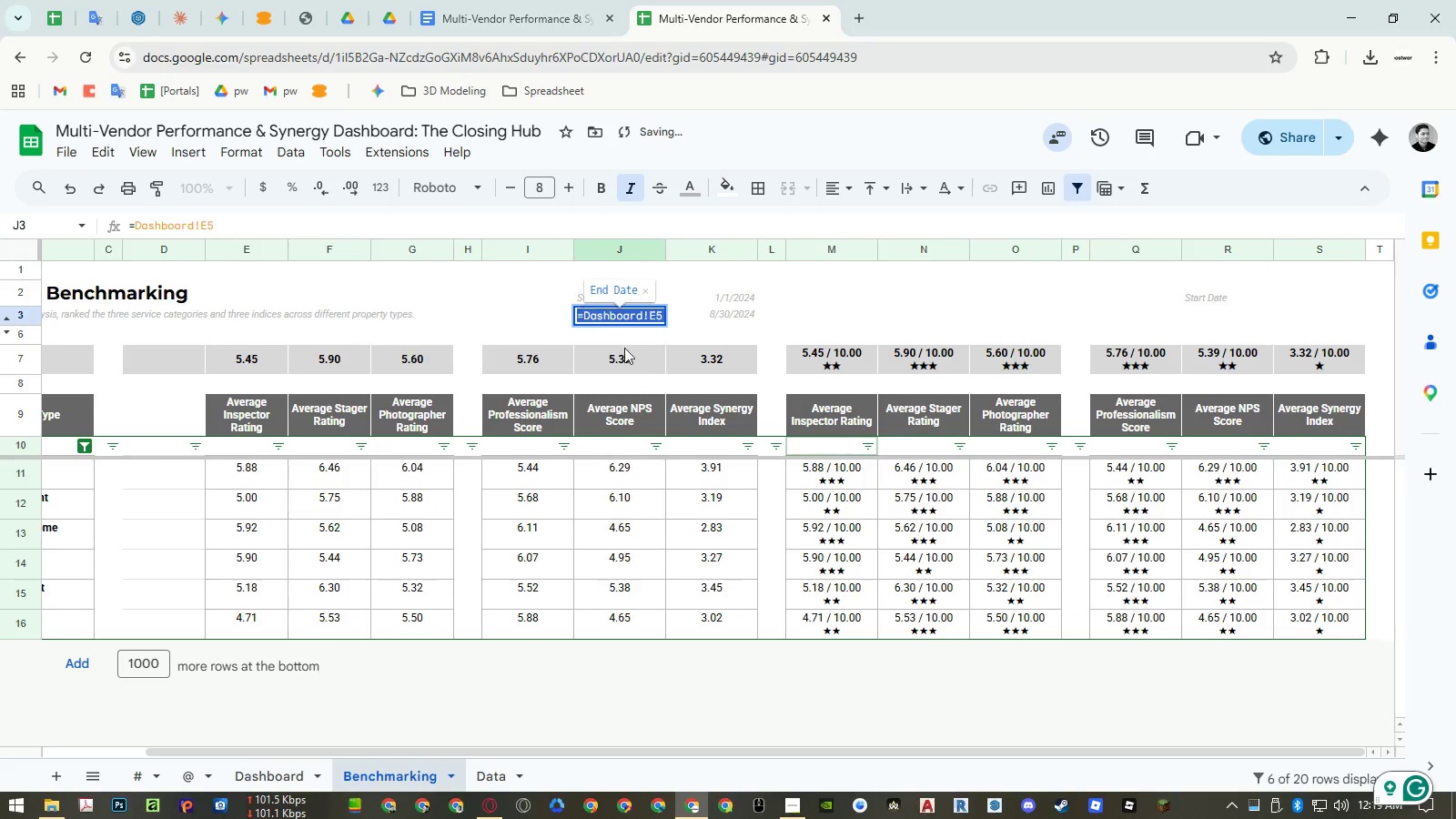 
key(Control+ControlLeft)
 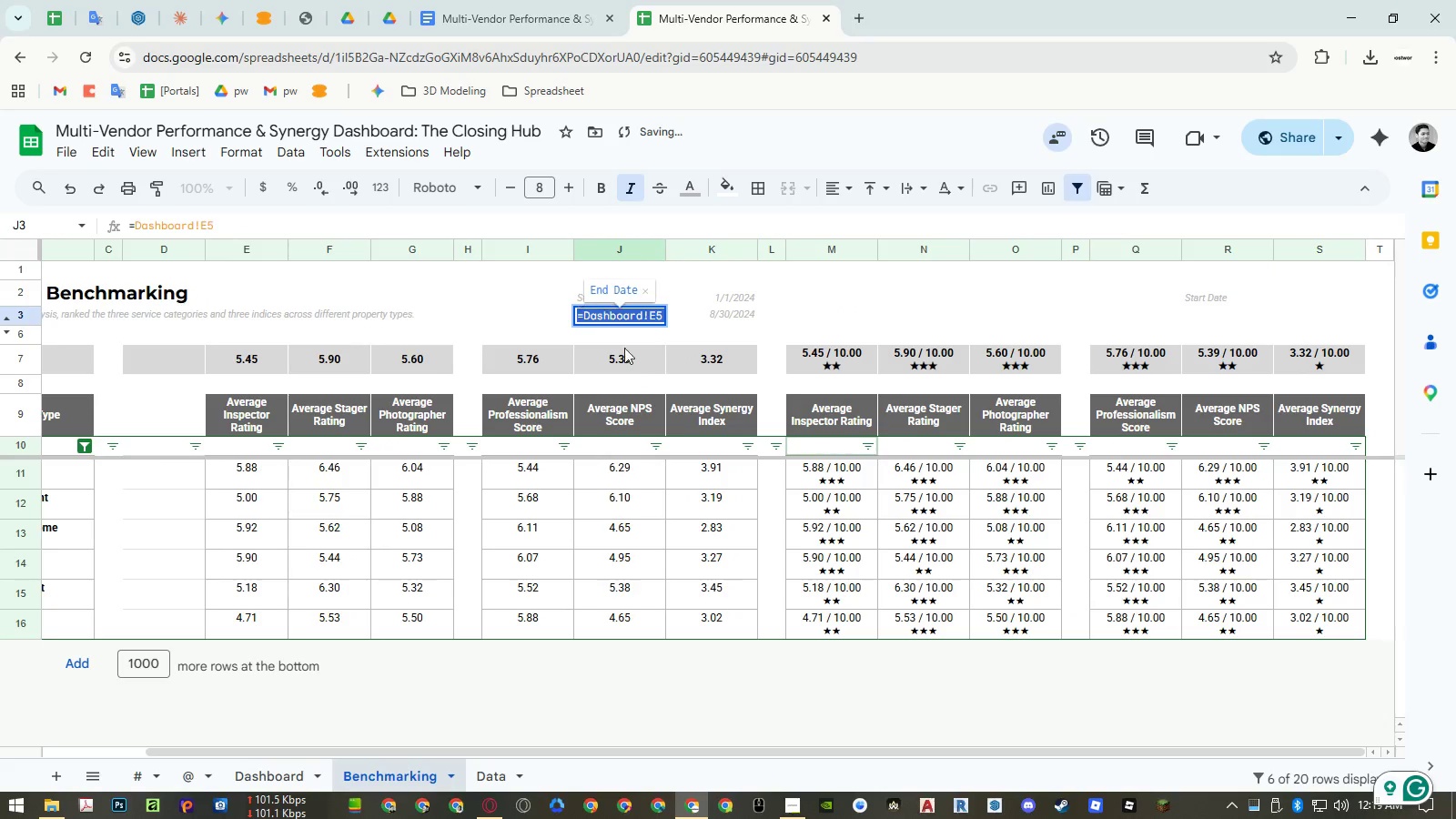 
key(Control+C)
 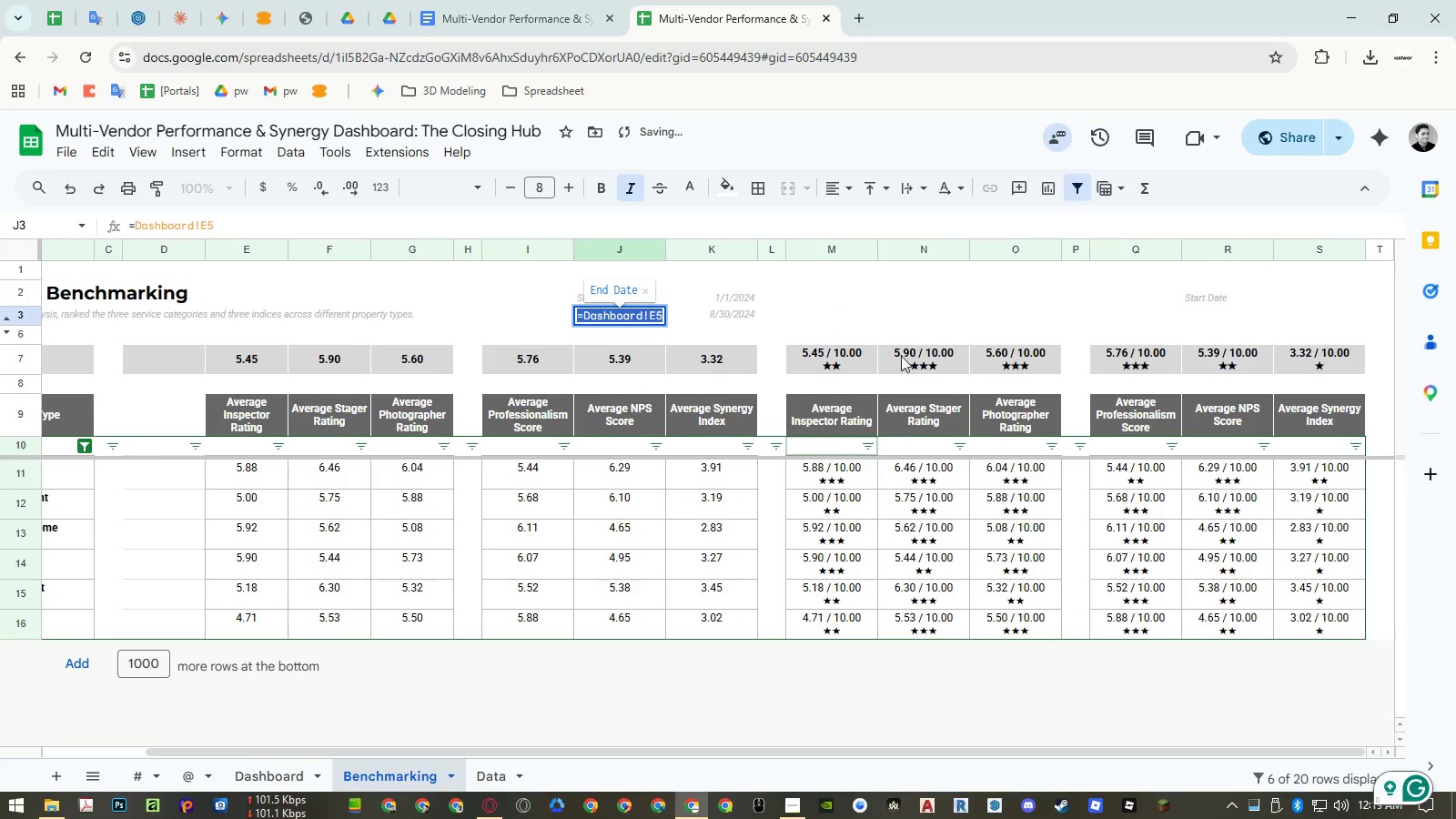 
key(Escape)
 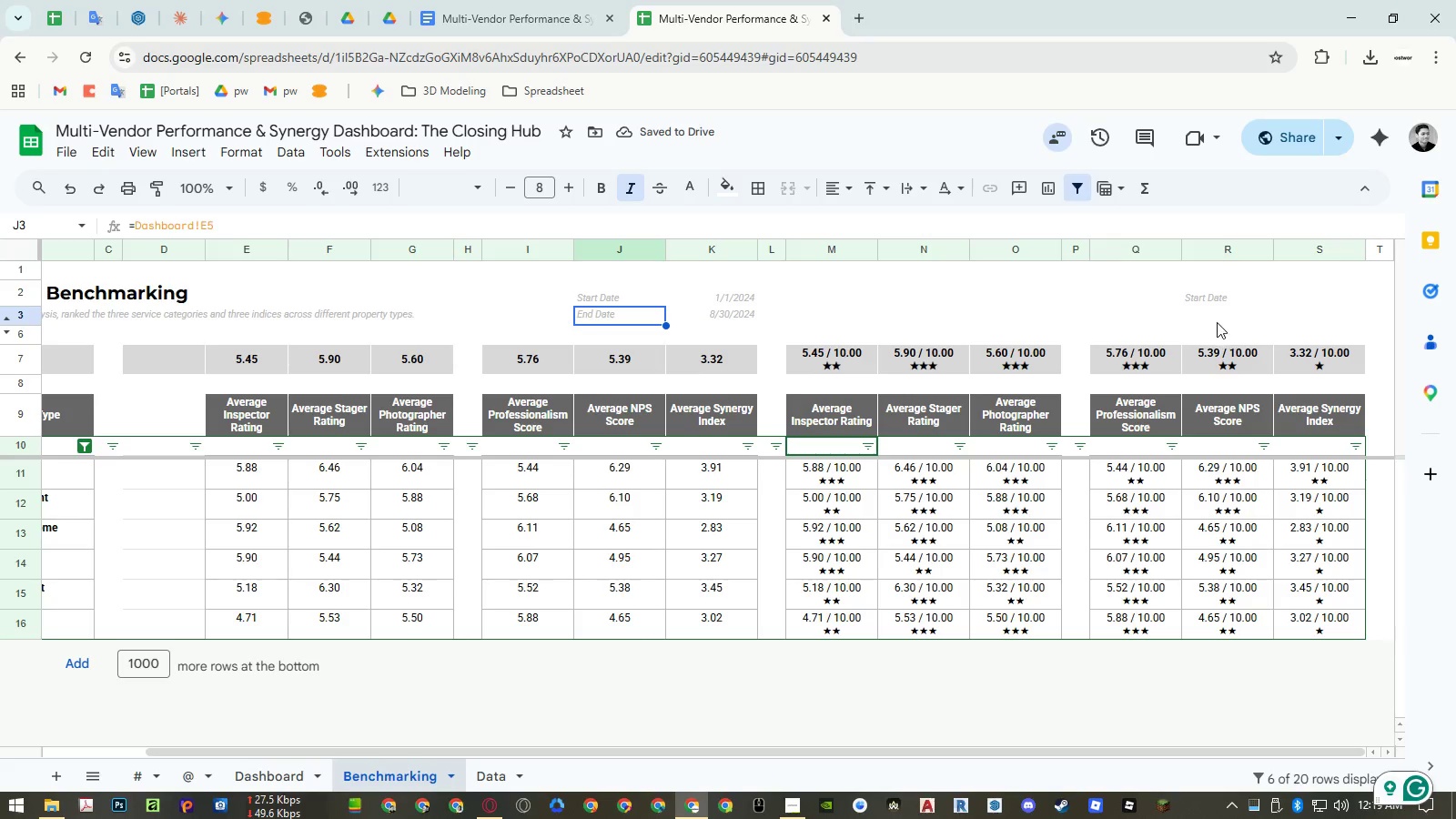 
double_click([1213, 318])
 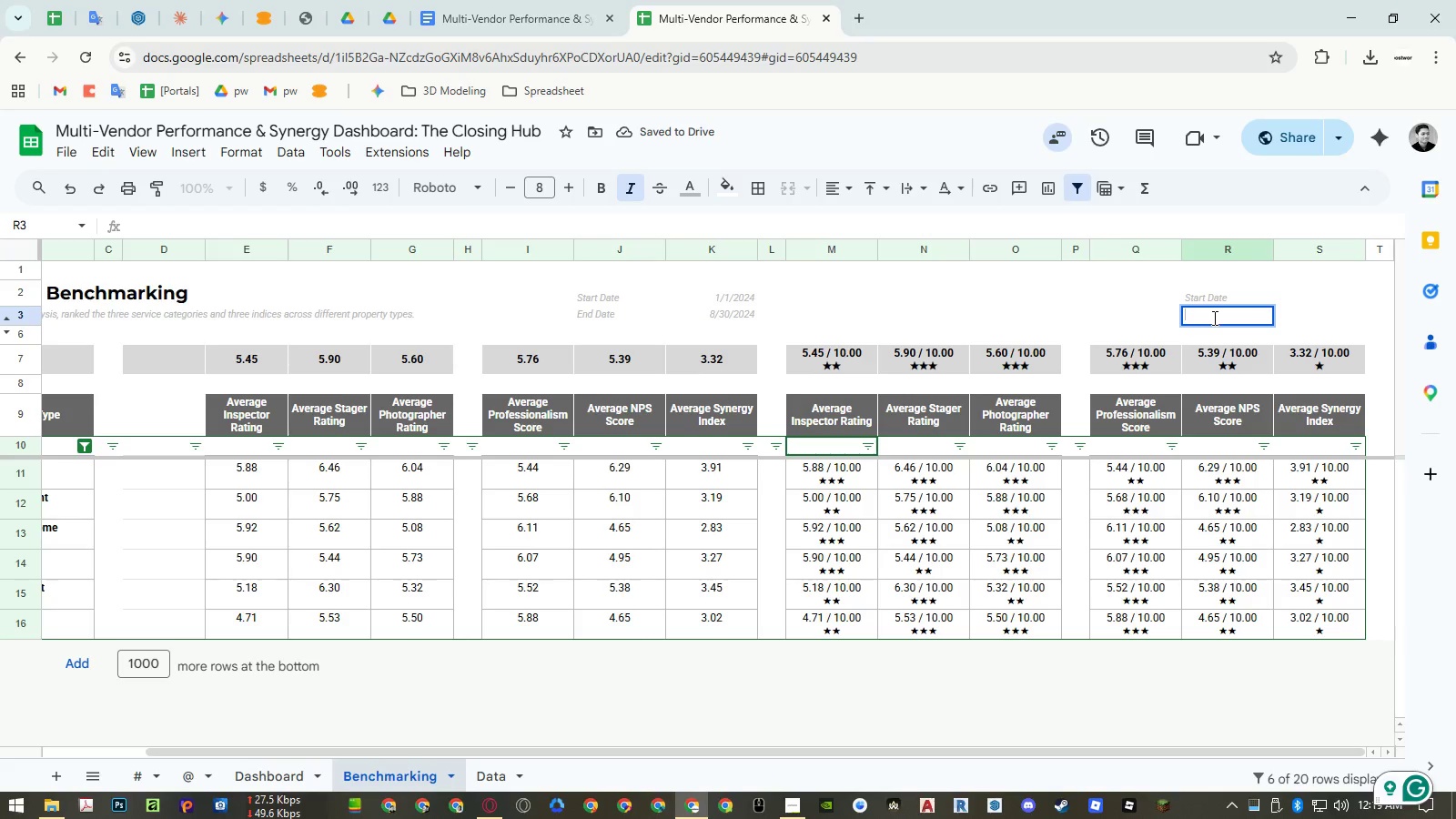 
key(Control+ControlLeft)
 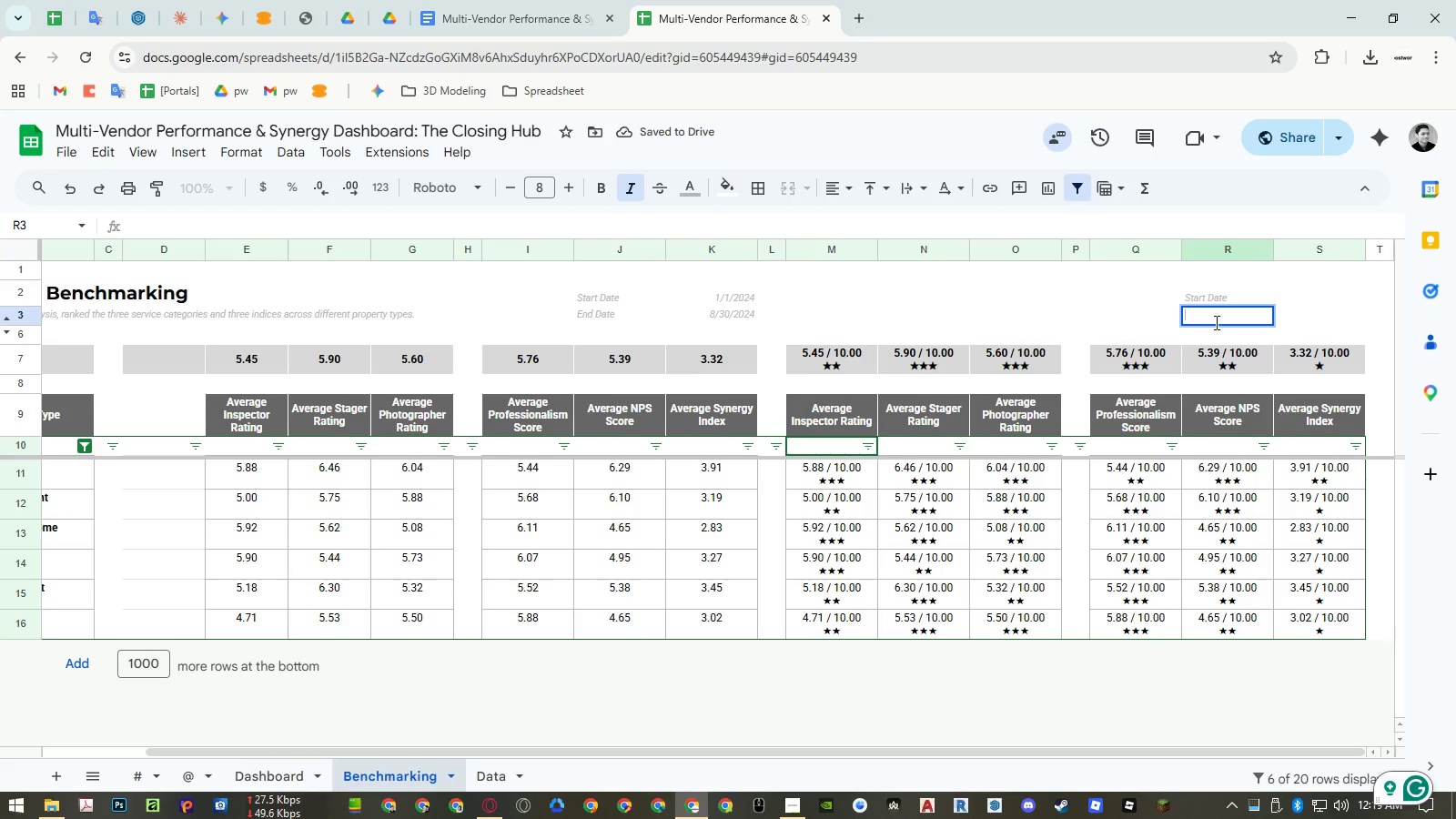 
key(Control+V)
 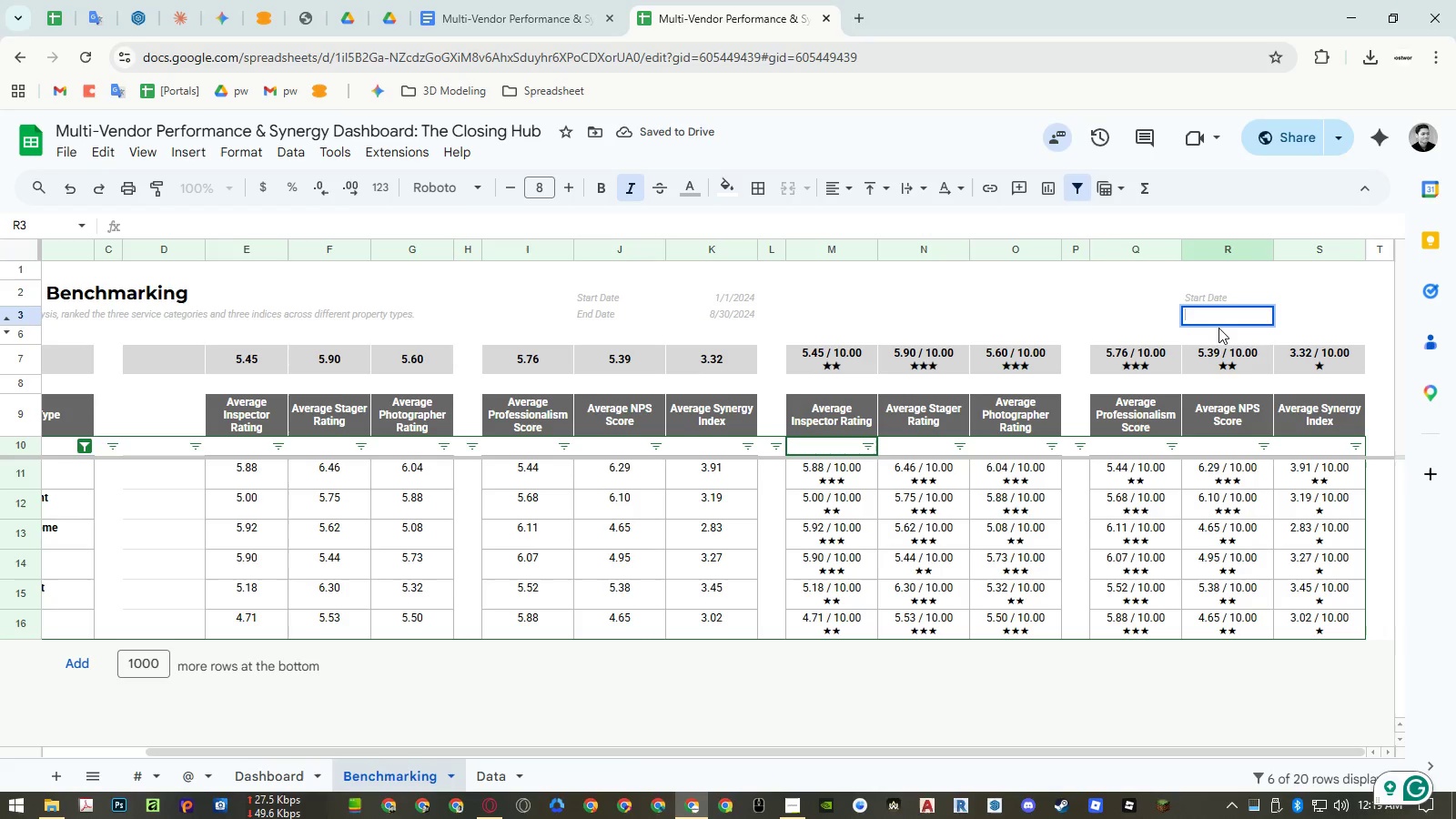 
key(Control+ControlLeft)
 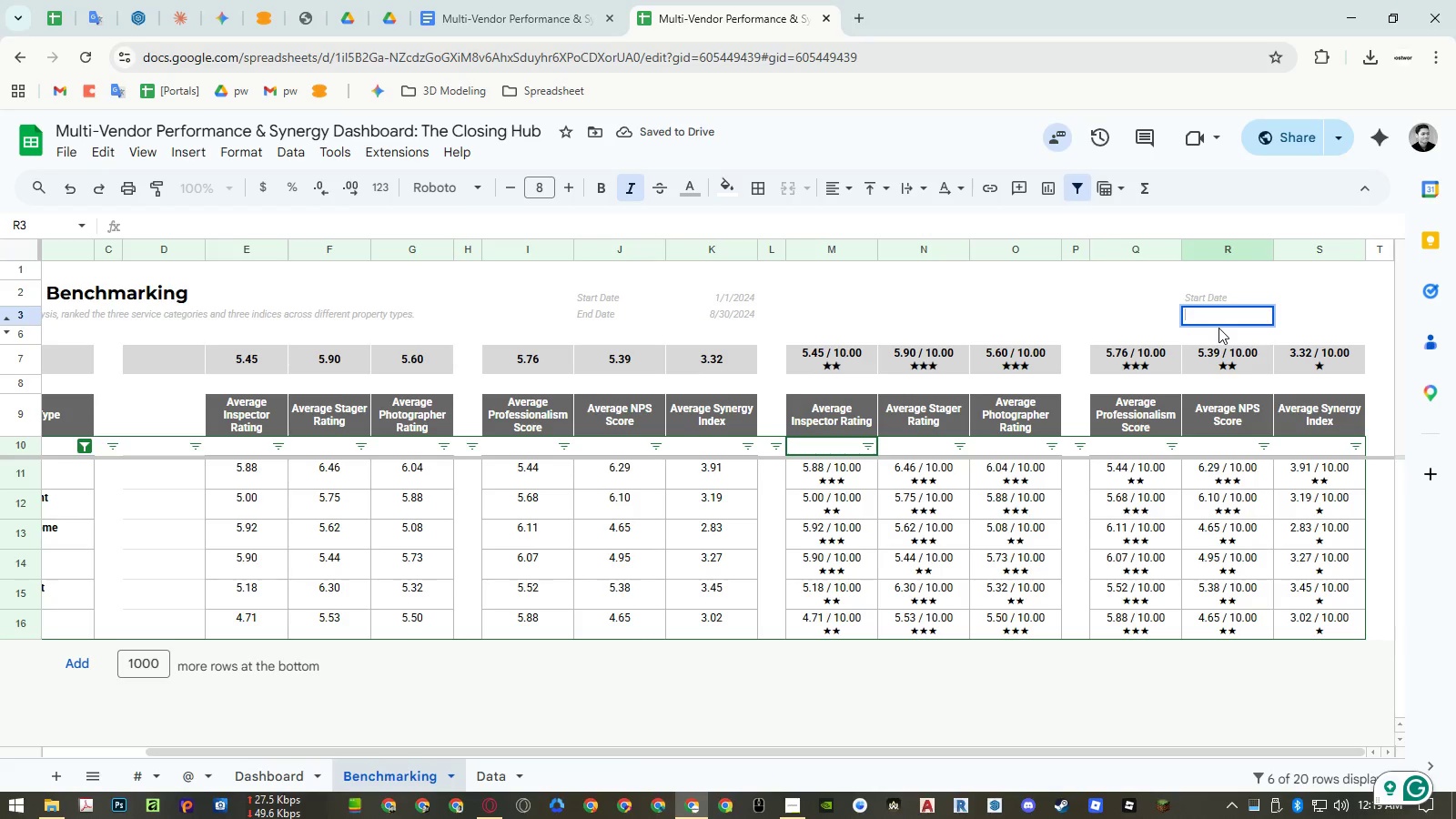 
key(Control+V)
 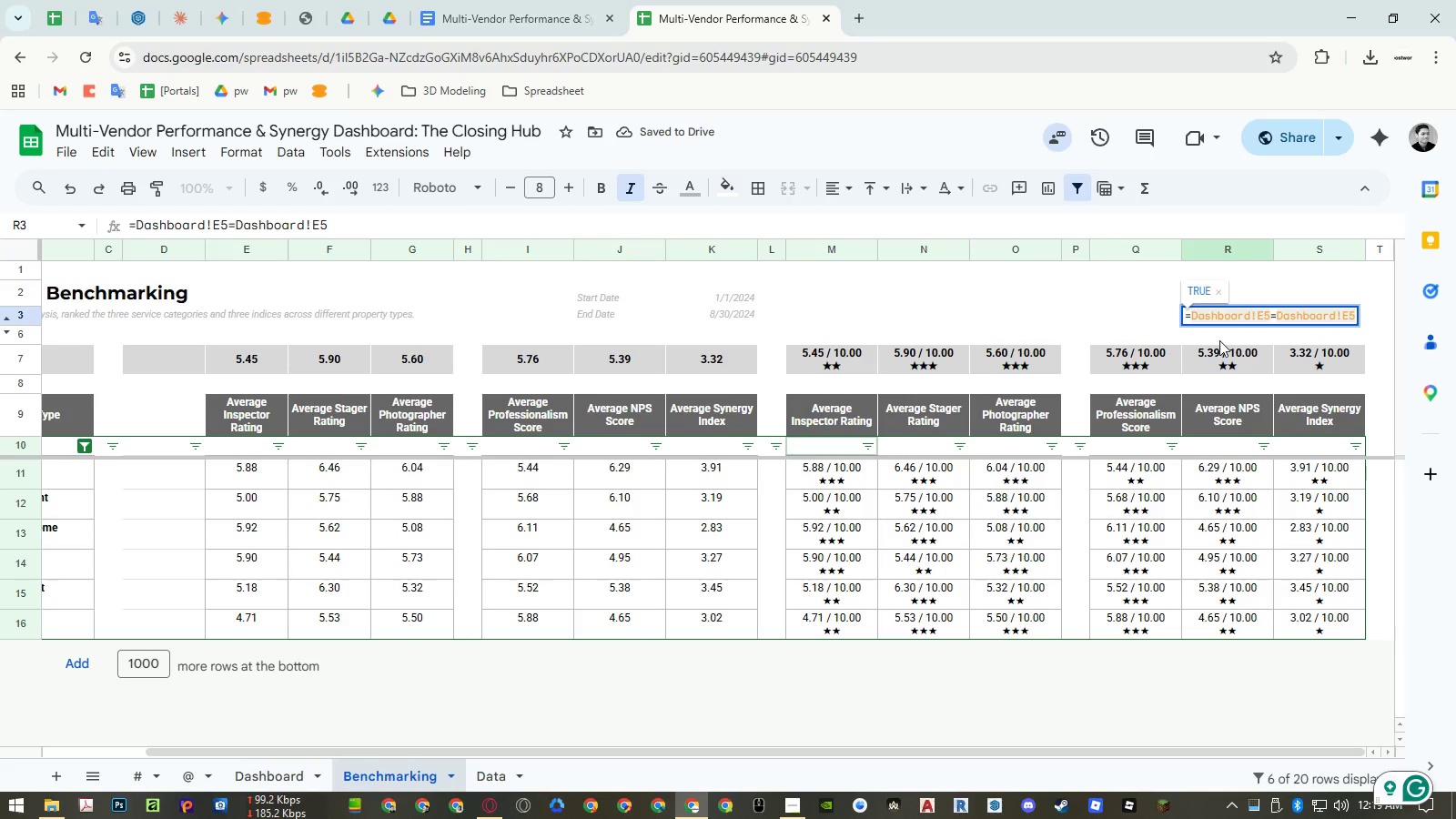 
key(Control+ControlLeft)
 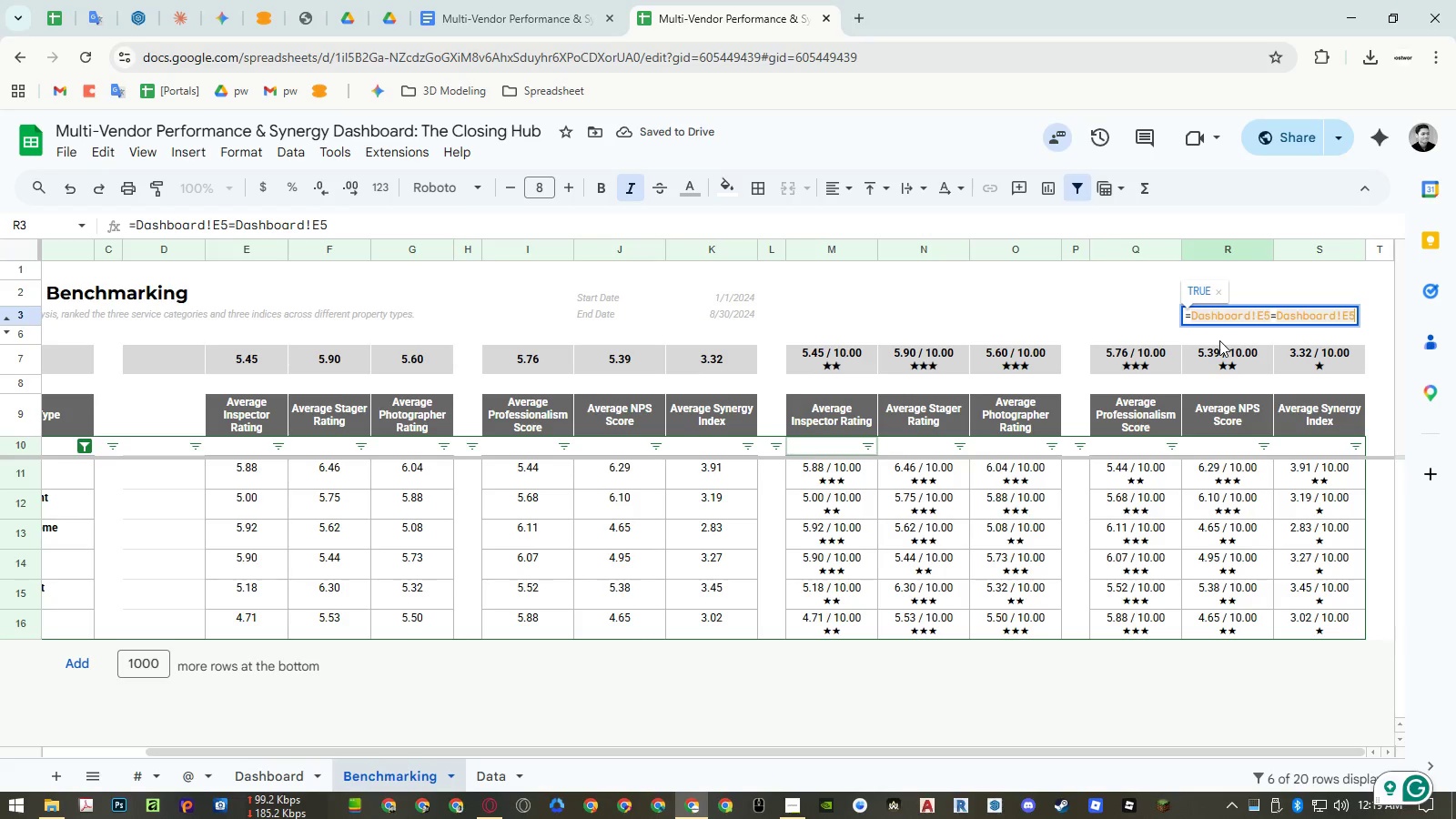 
key(Control+A)
 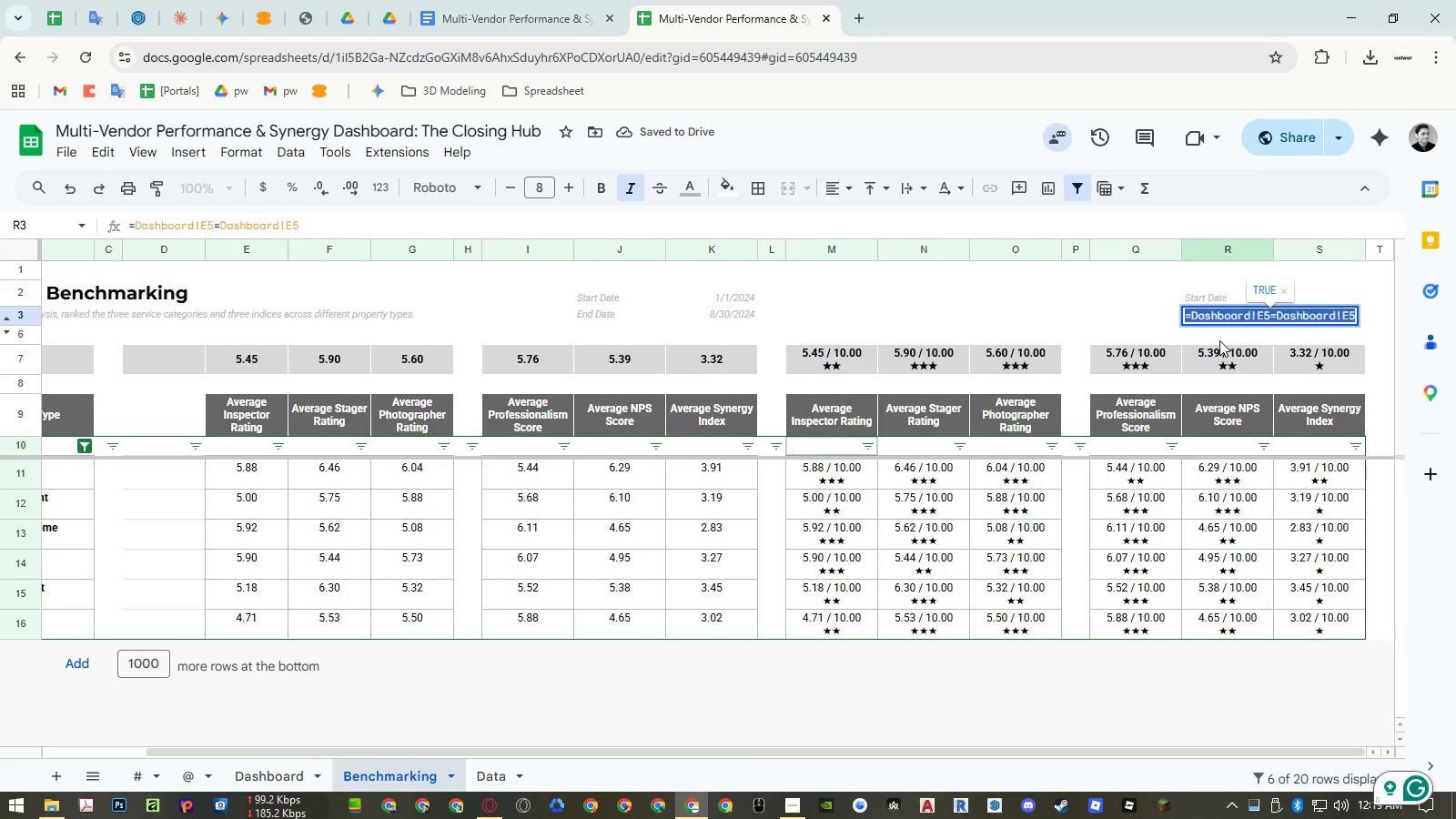 
key(Control+ControlLeft)
 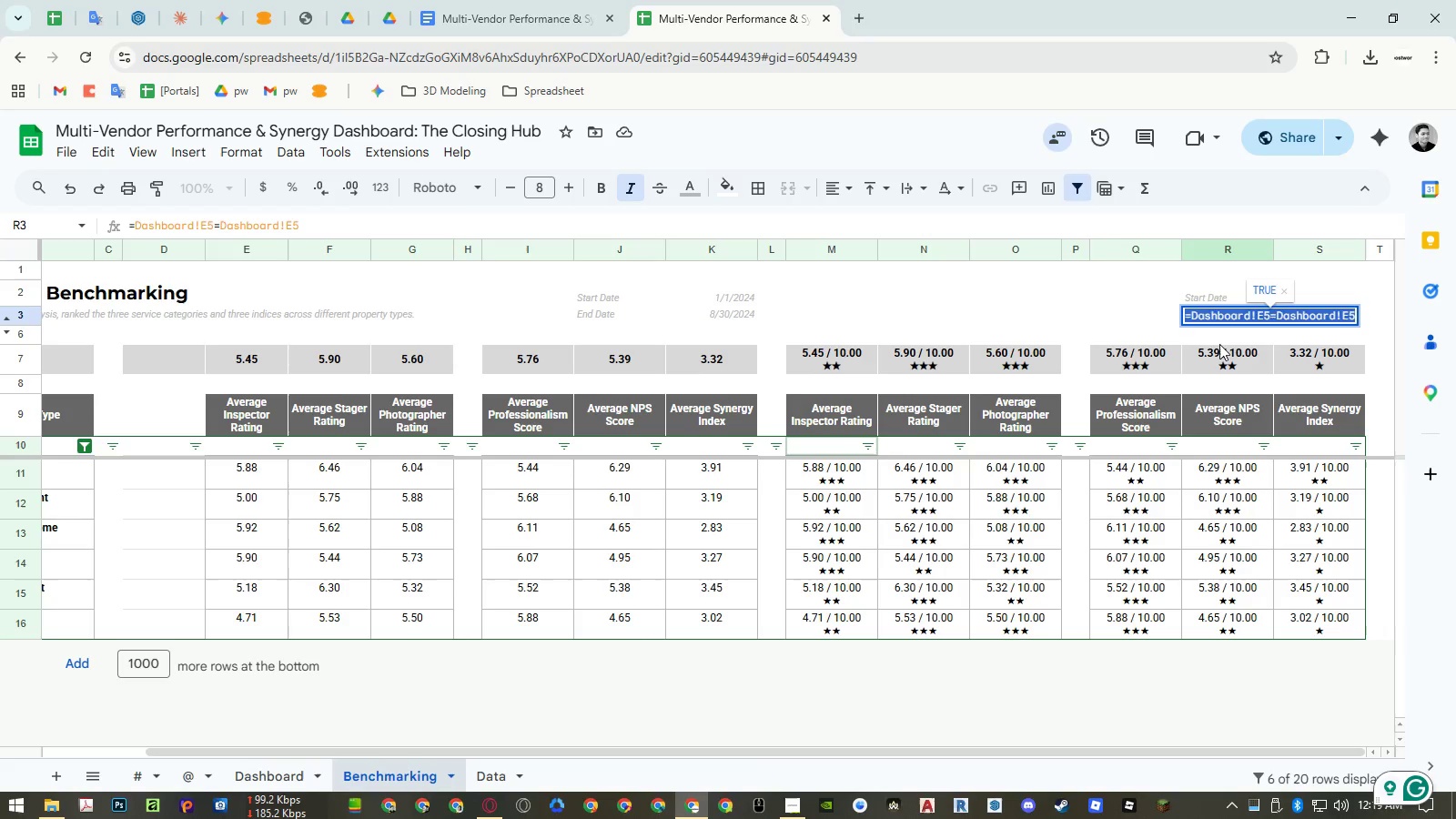 
key(Control+V)
 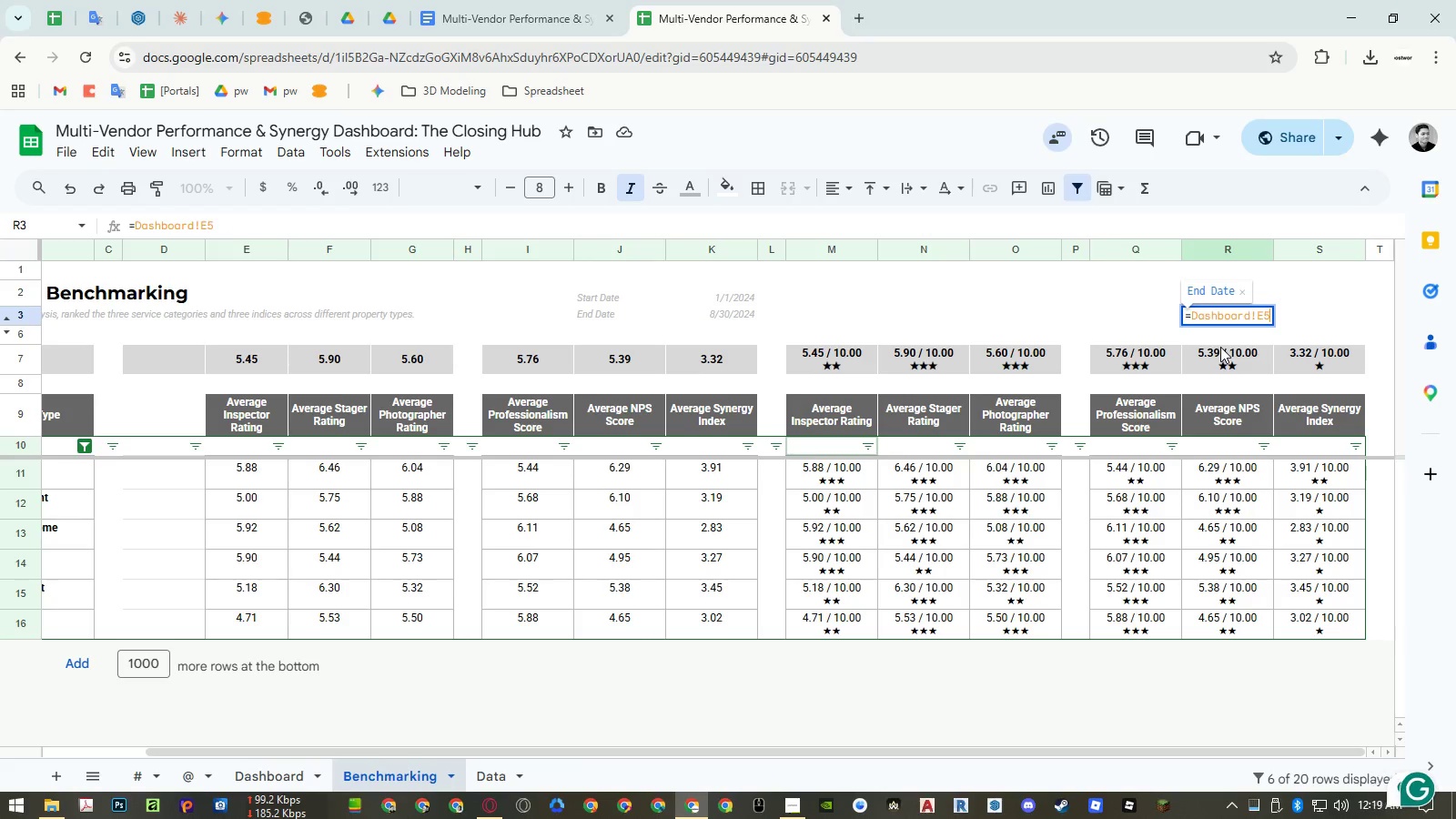 
key(Enter)
 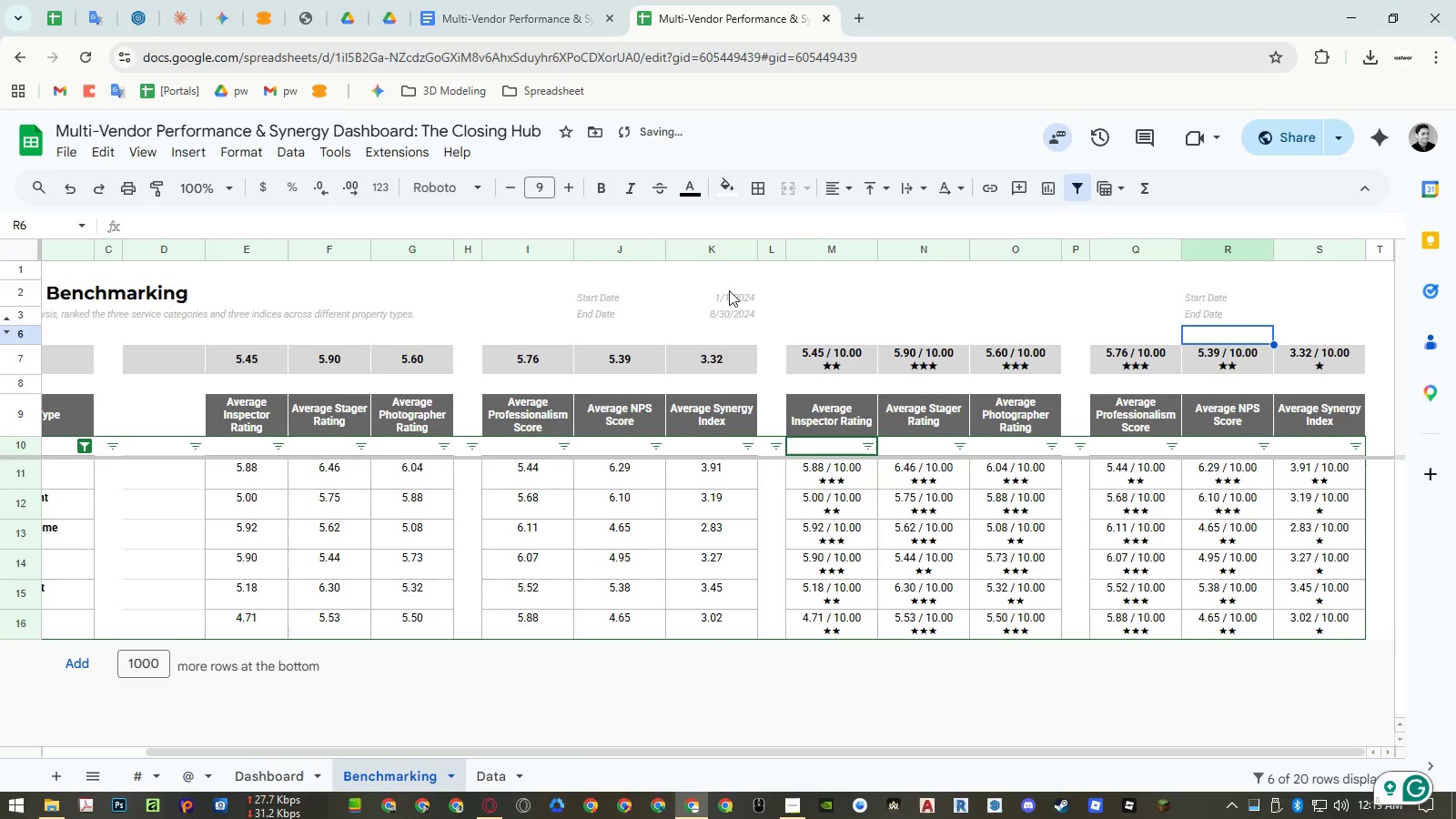 
double_click([731, 301])
 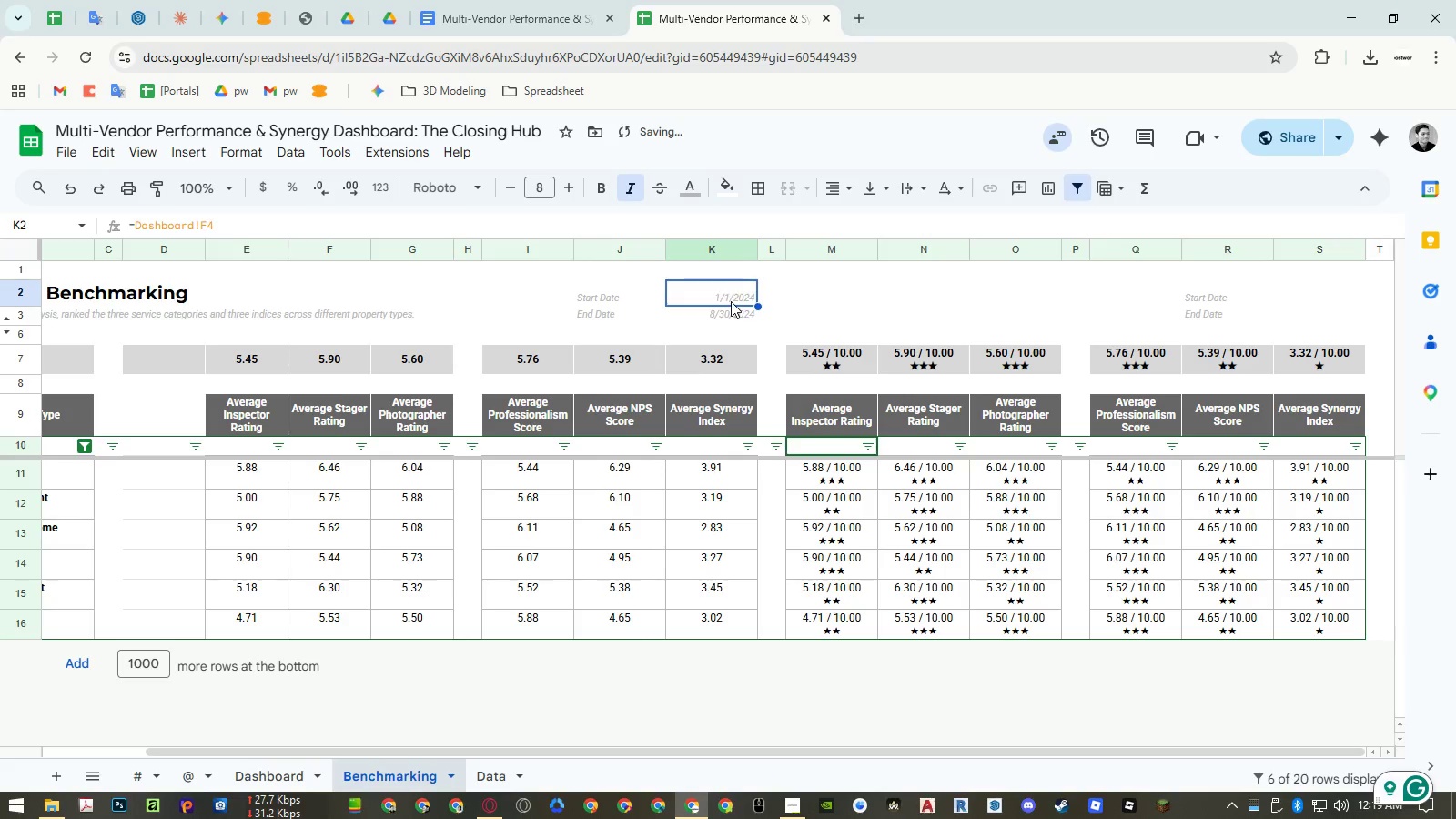 
key(Control+ControlLeft)
 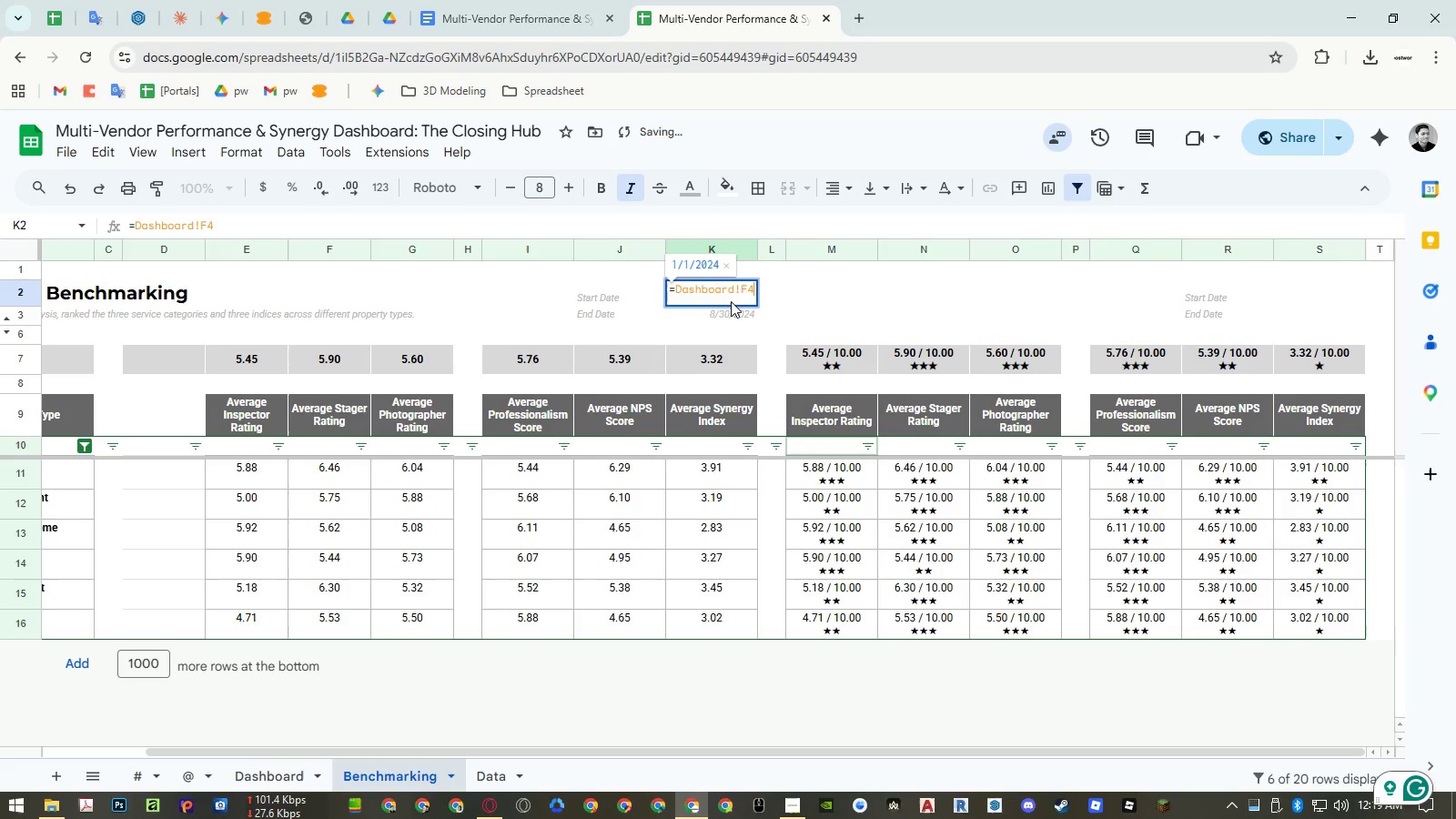 
key(Control+A)
 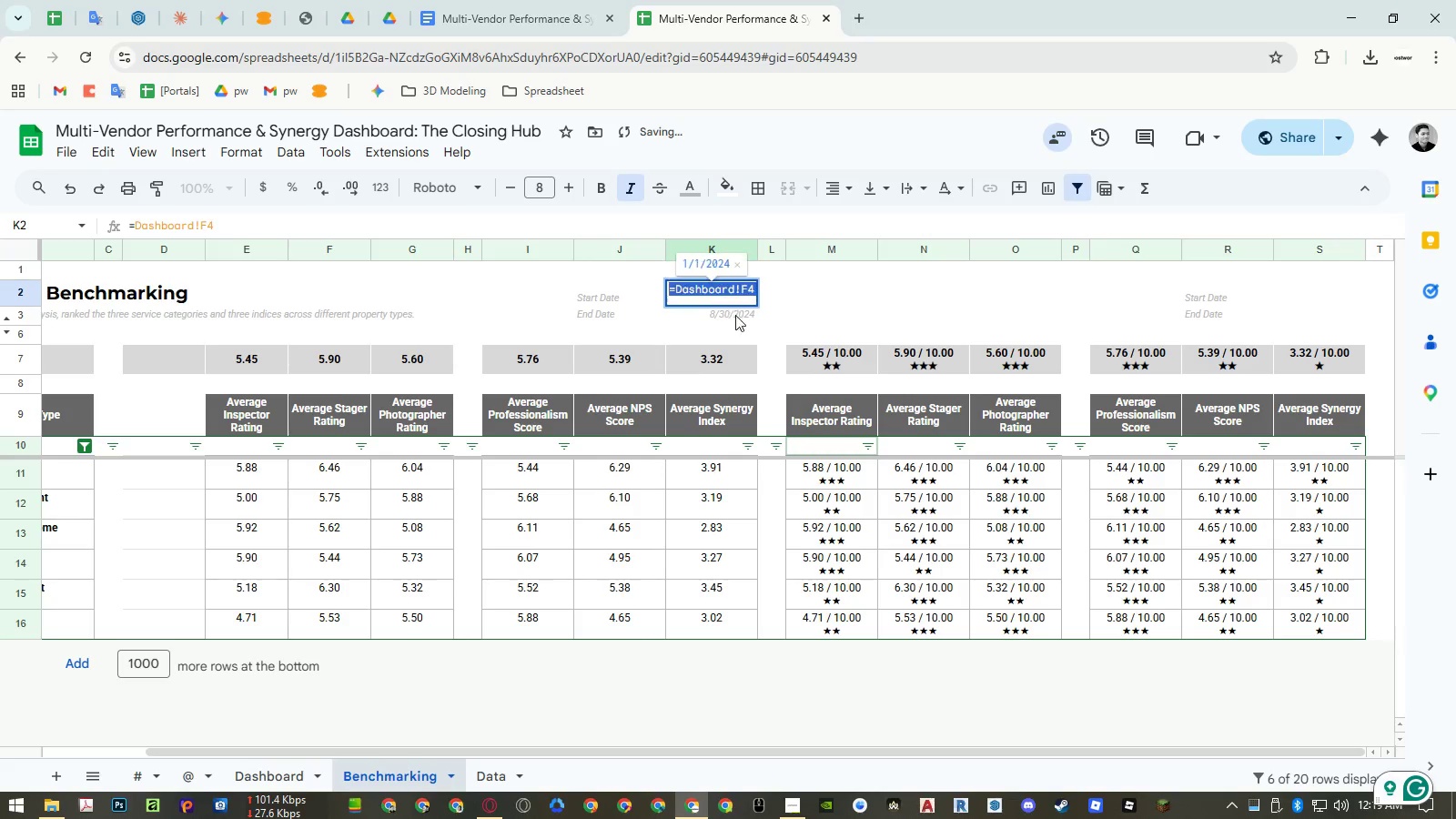 
key(Control+ControlLeft)
 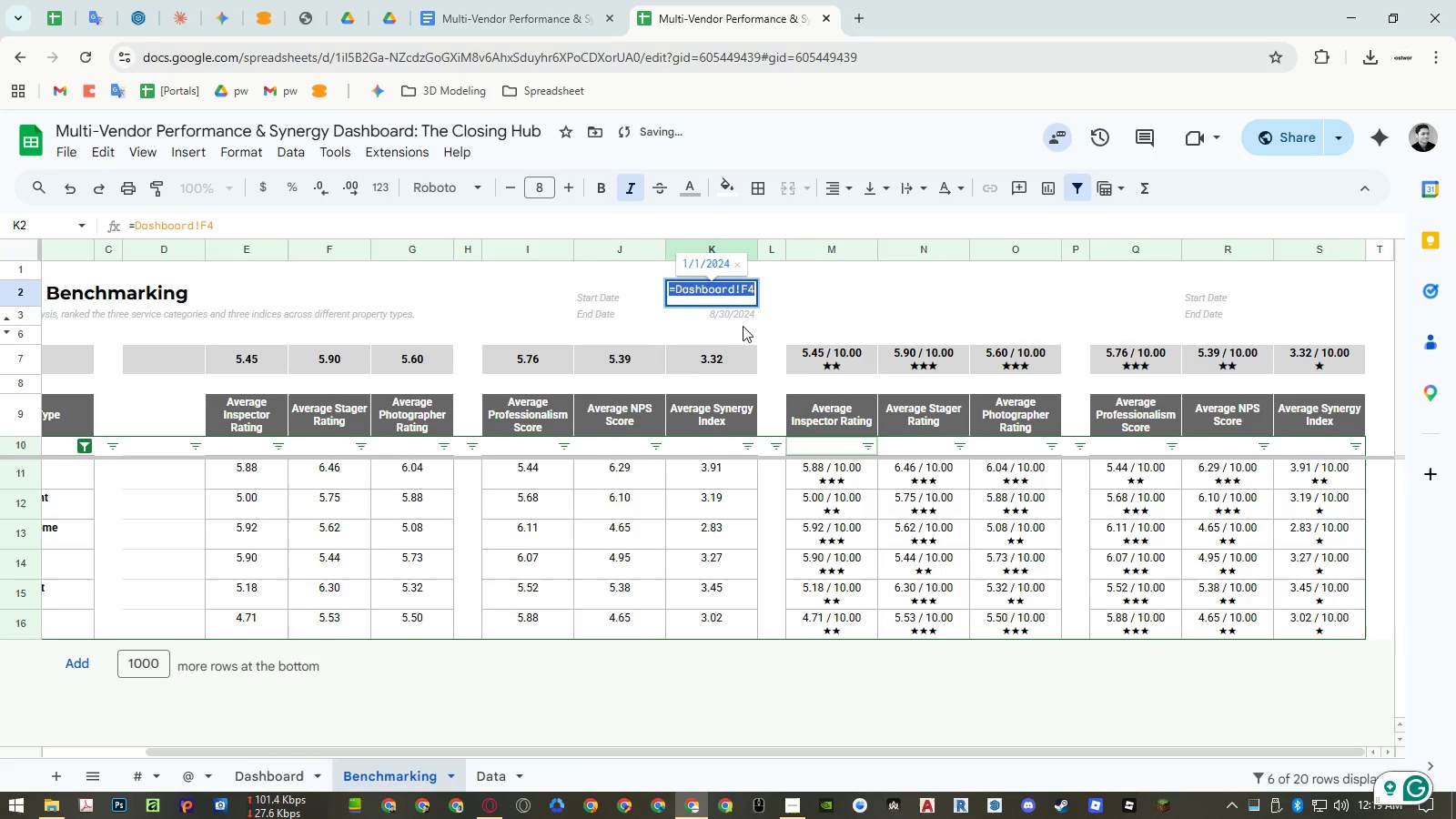 
key(Control+C)
 